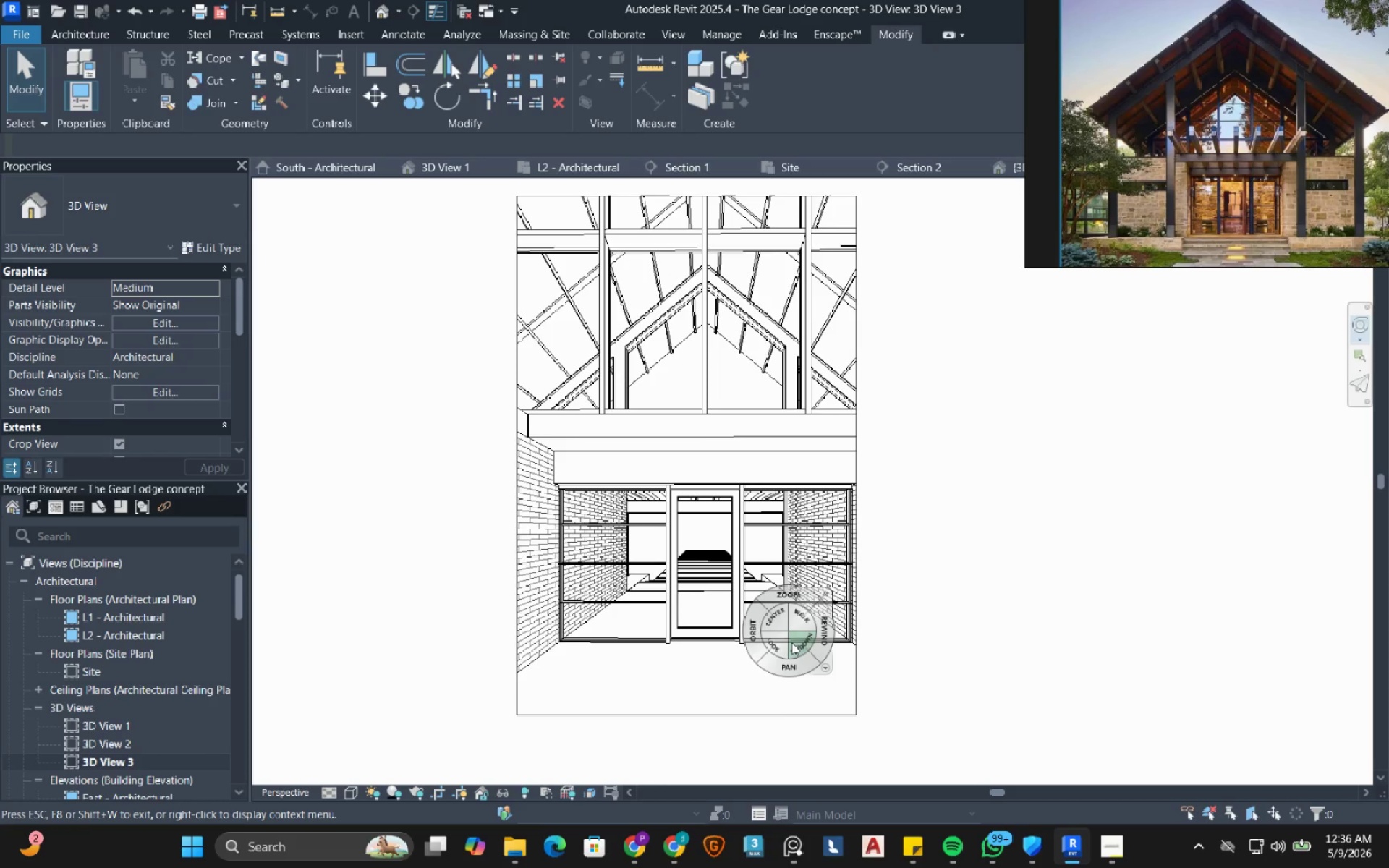 
mouse_move([807, 597])
 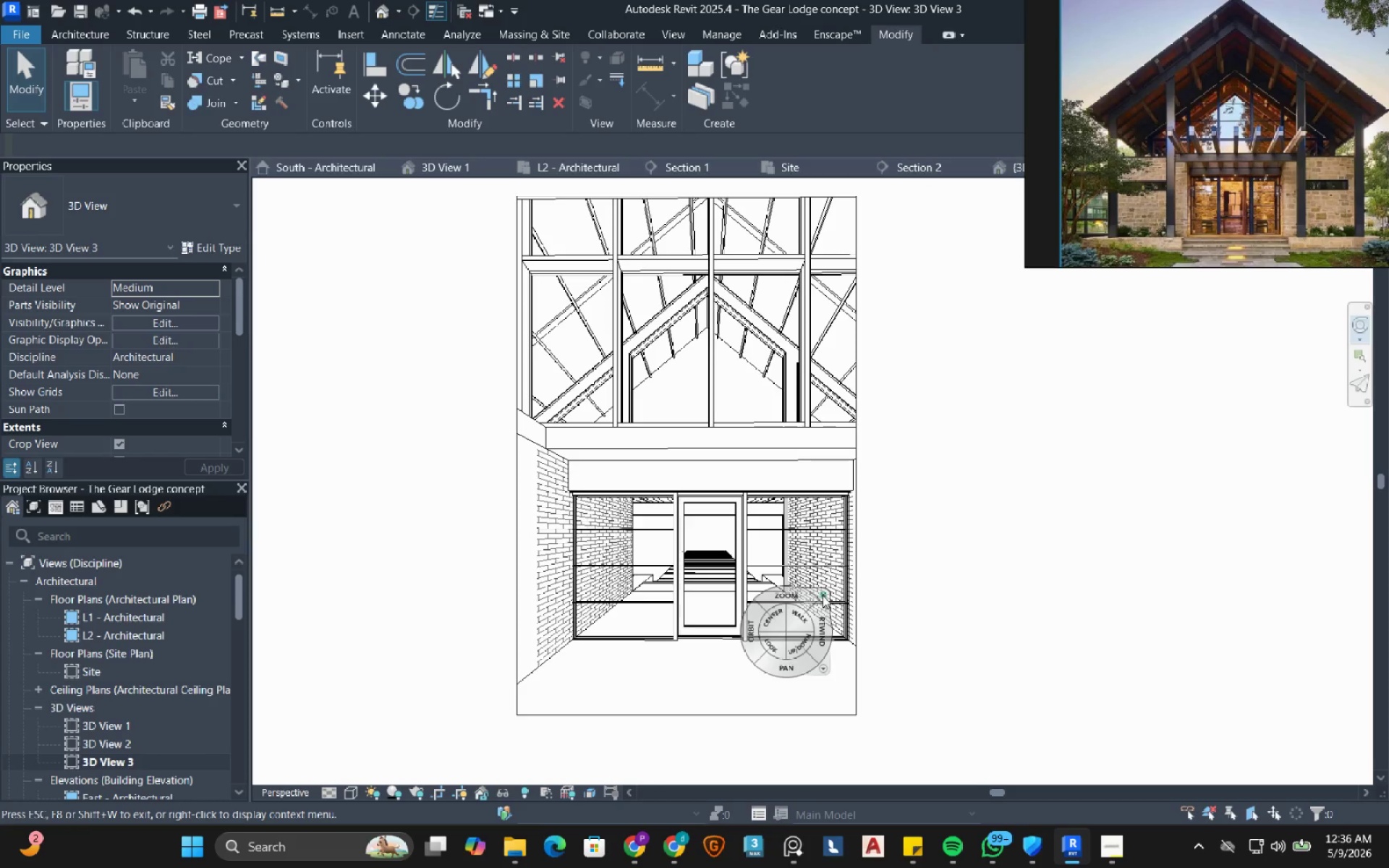 
left_click([823, 595])
 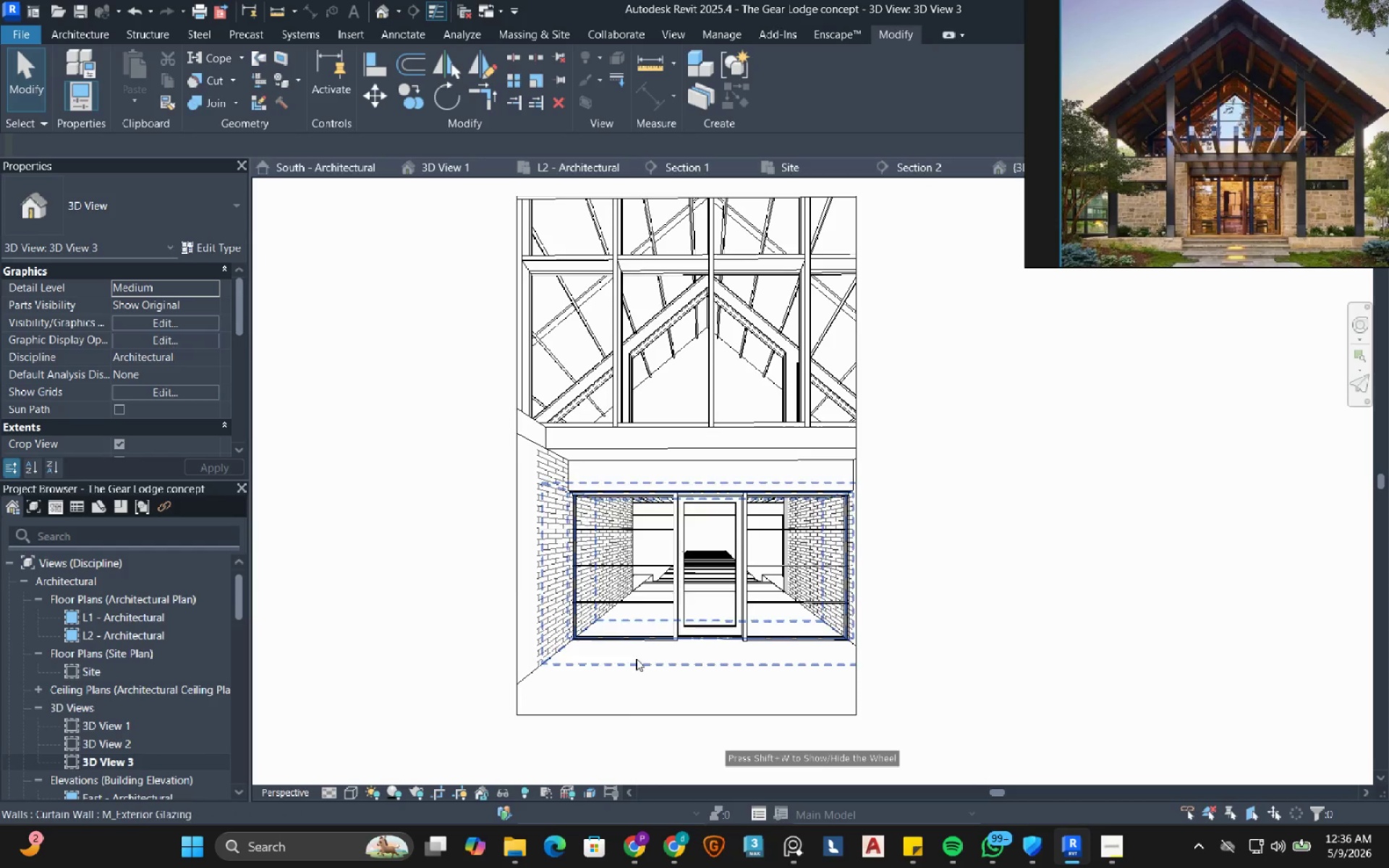 
left_click([624, 713])
 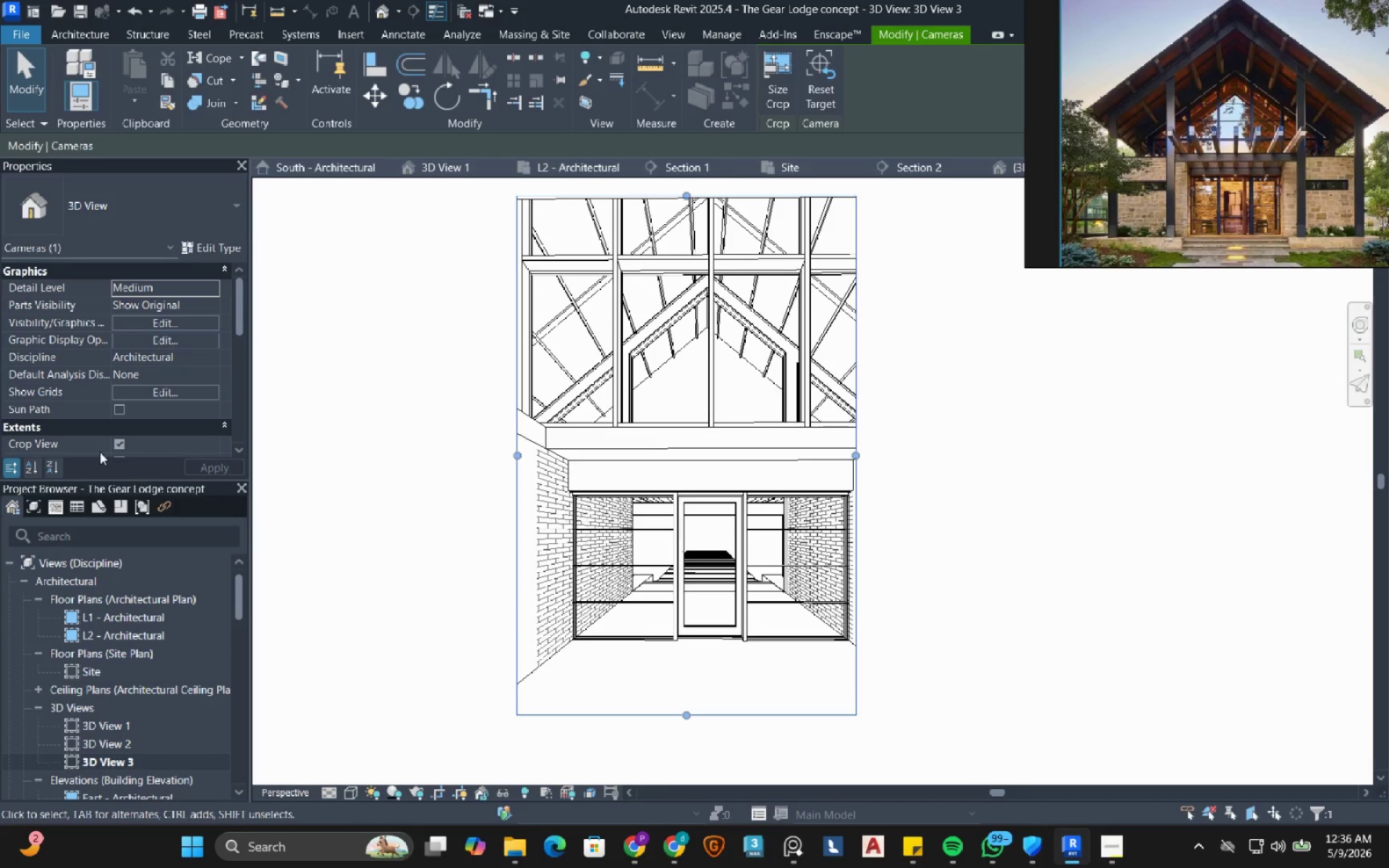 
scroll: coordinate [169, 388], scroll_direction: down, amount: 6.0
 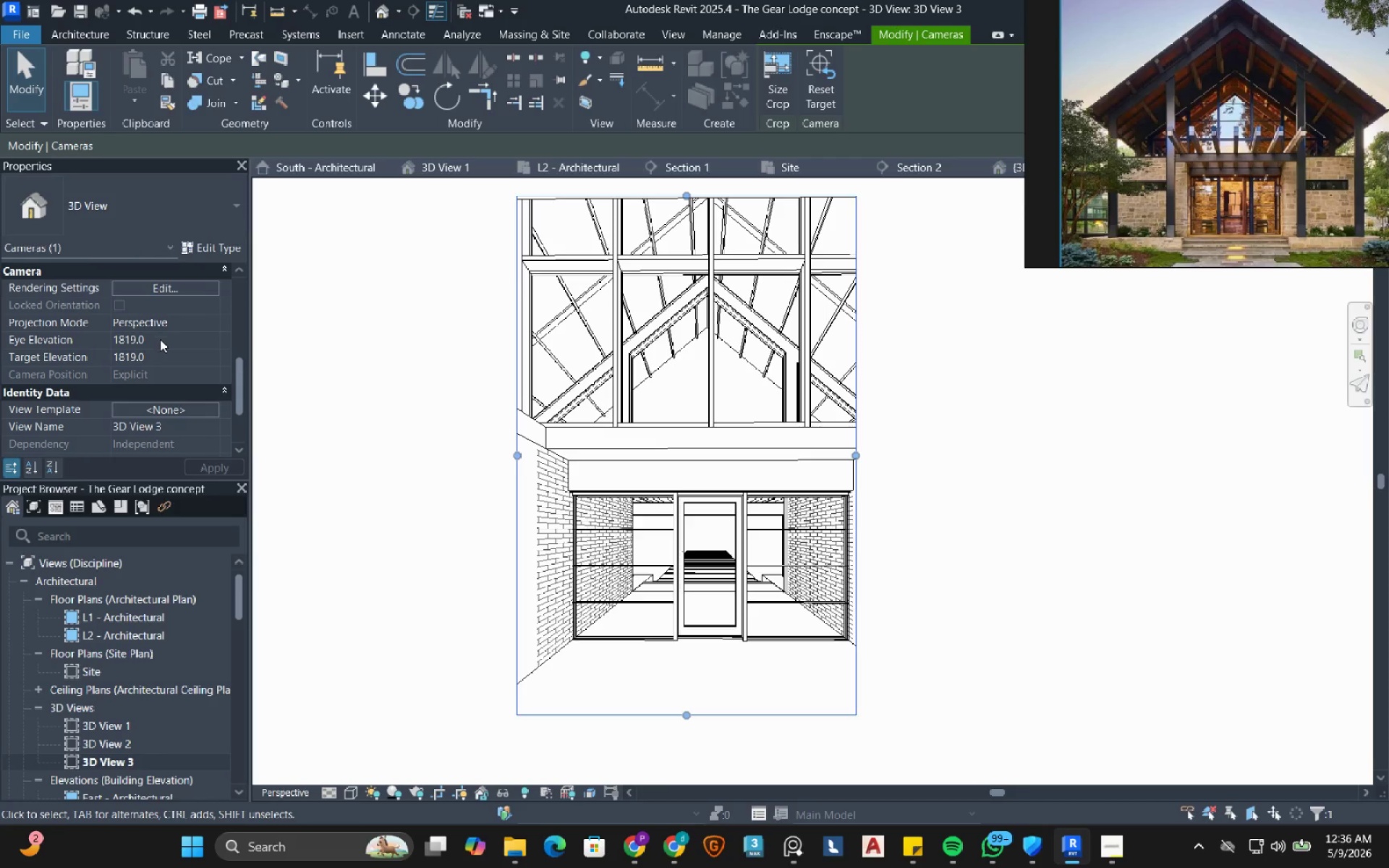 
double_click([160, 339])
 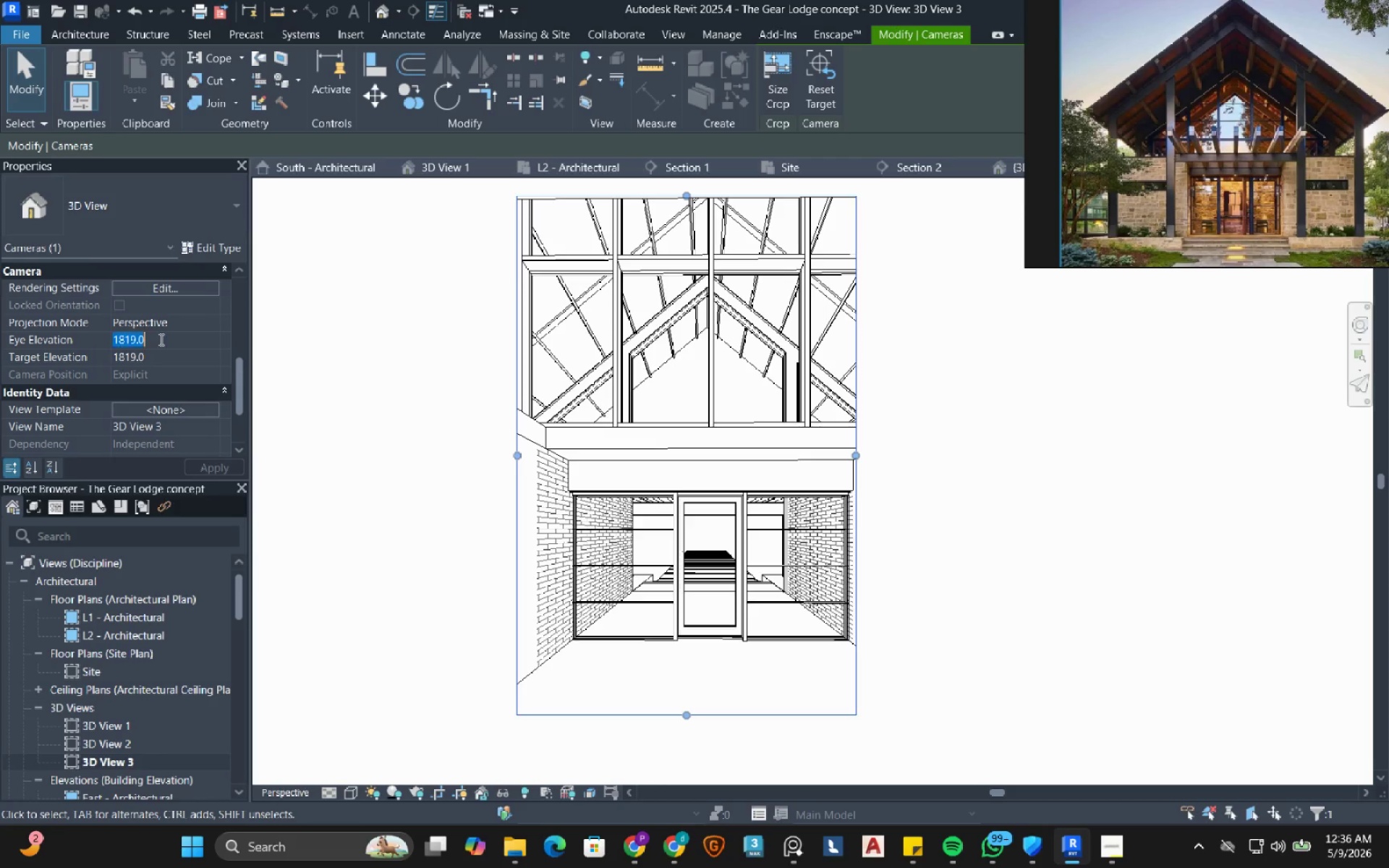 
triple_click([160, 339])
 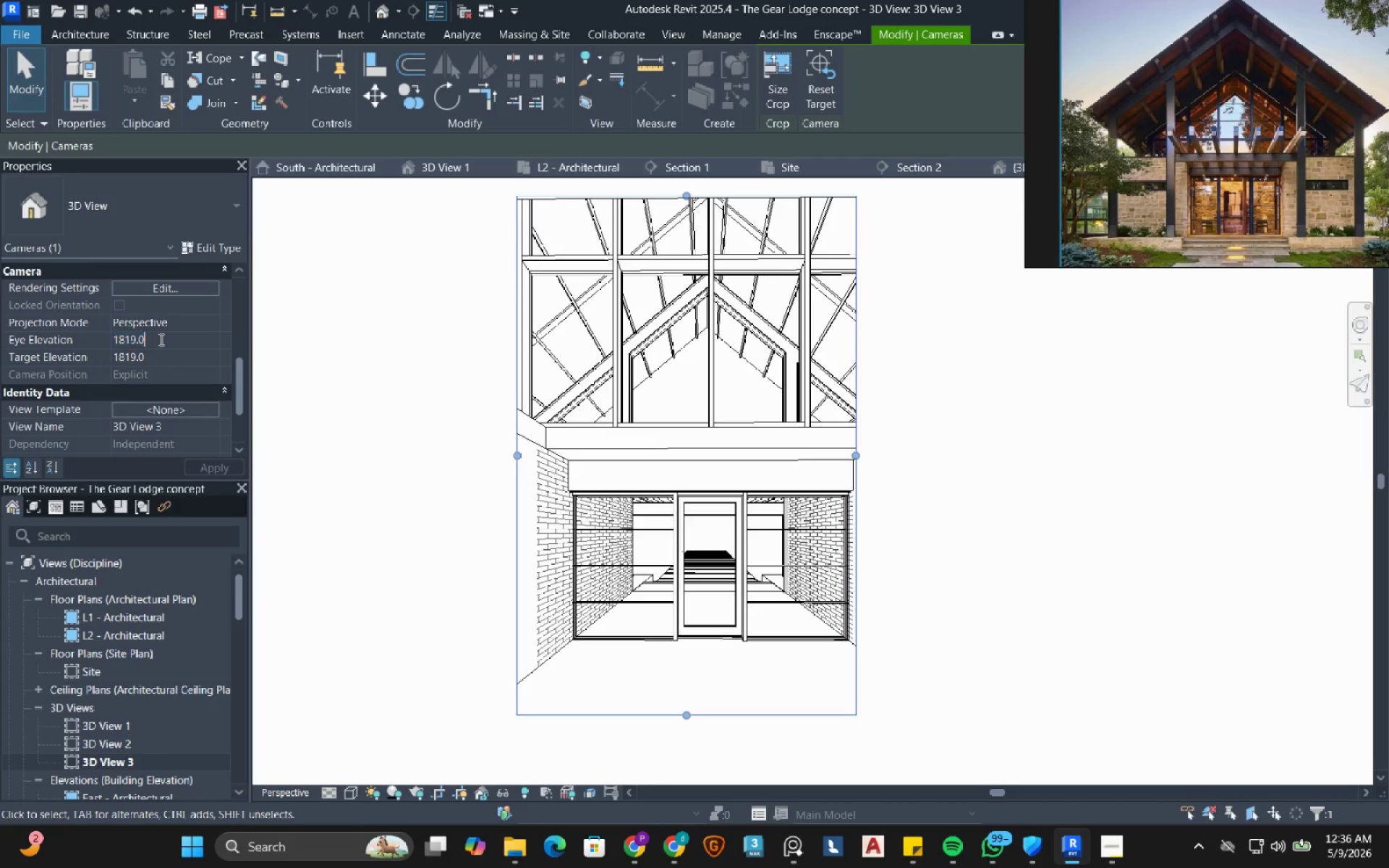 
triple_click([160, 339])
 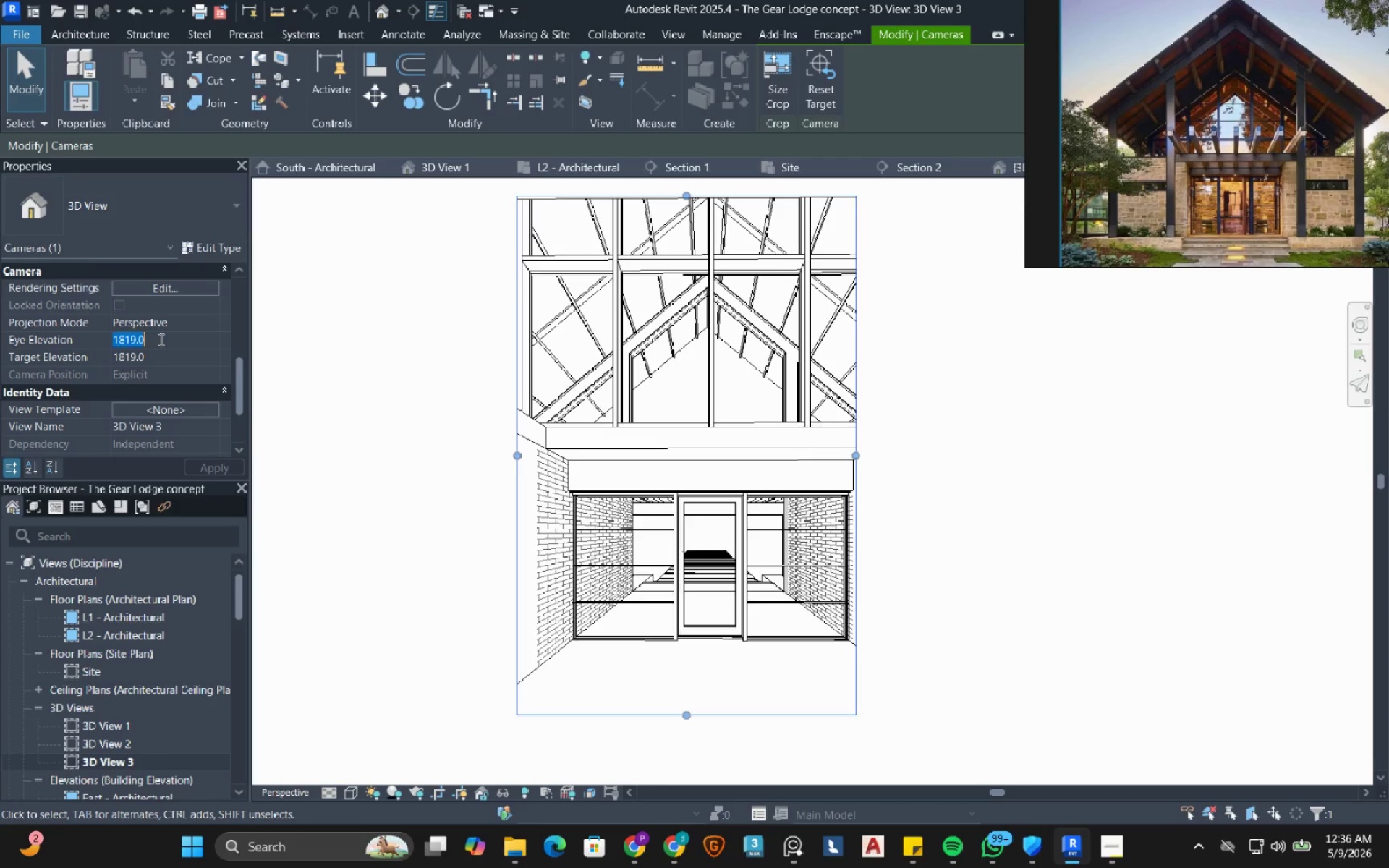 
triple_click([160, 339])
 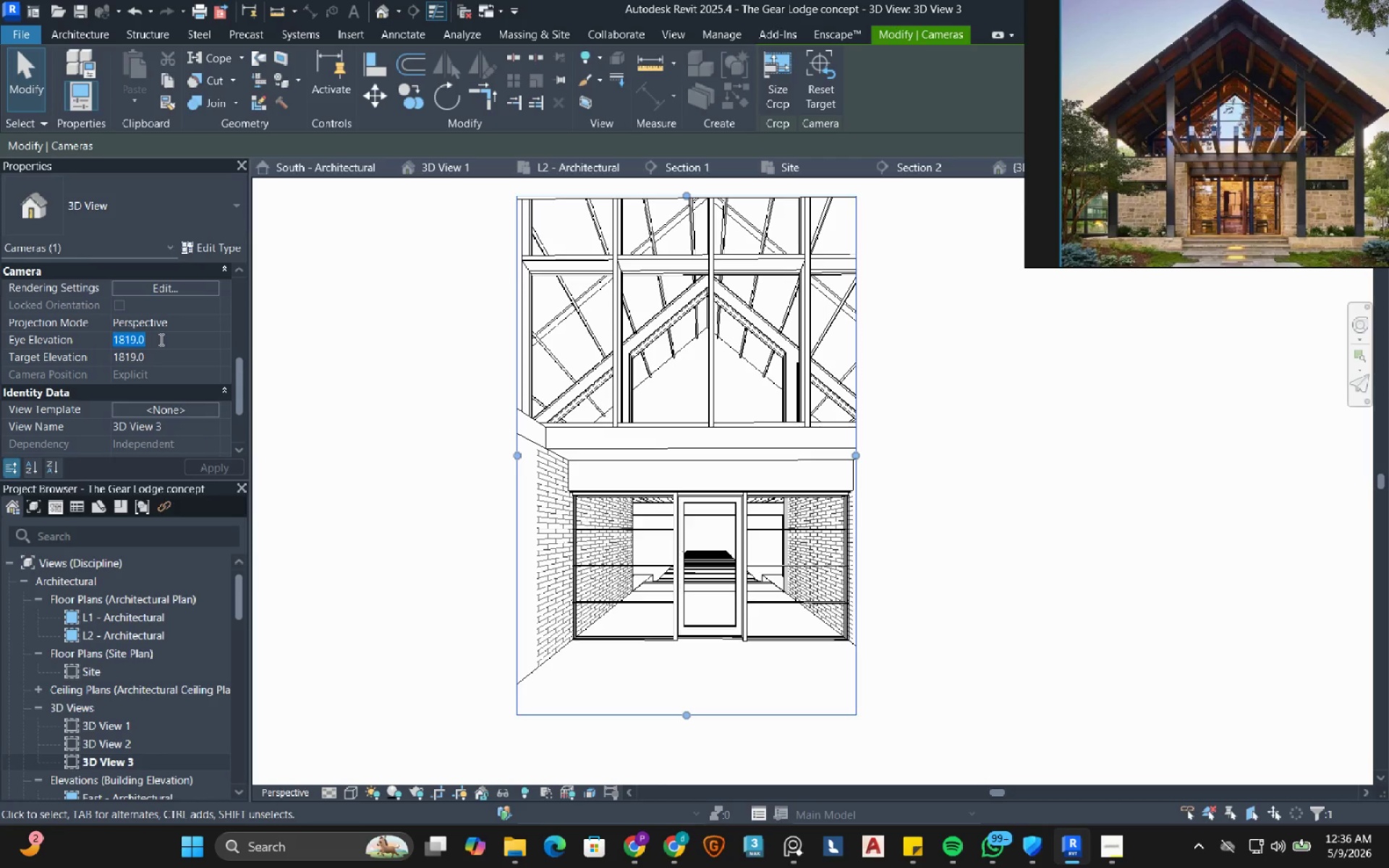 
key(Numpad1)
 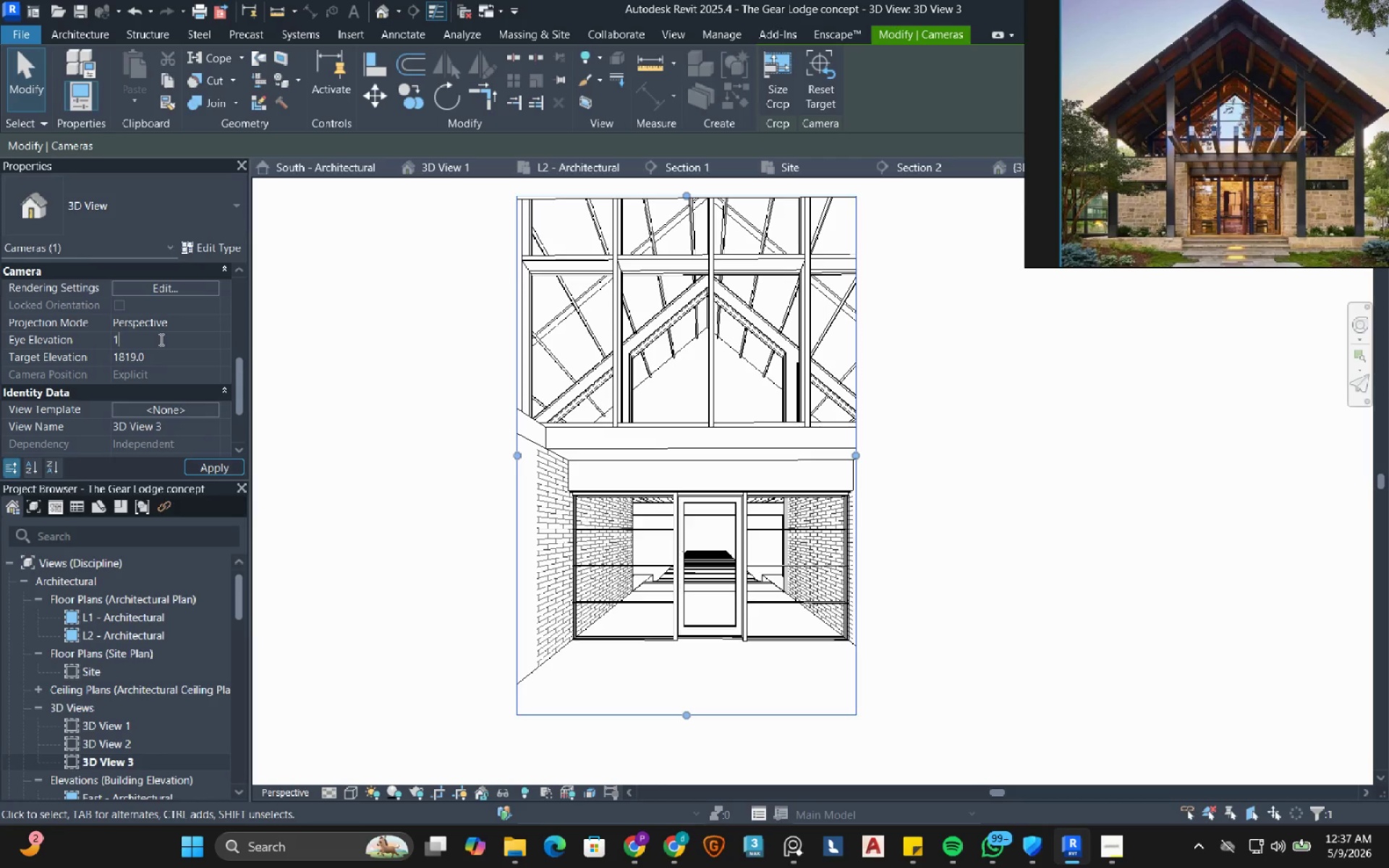 
key(Numpad0)
 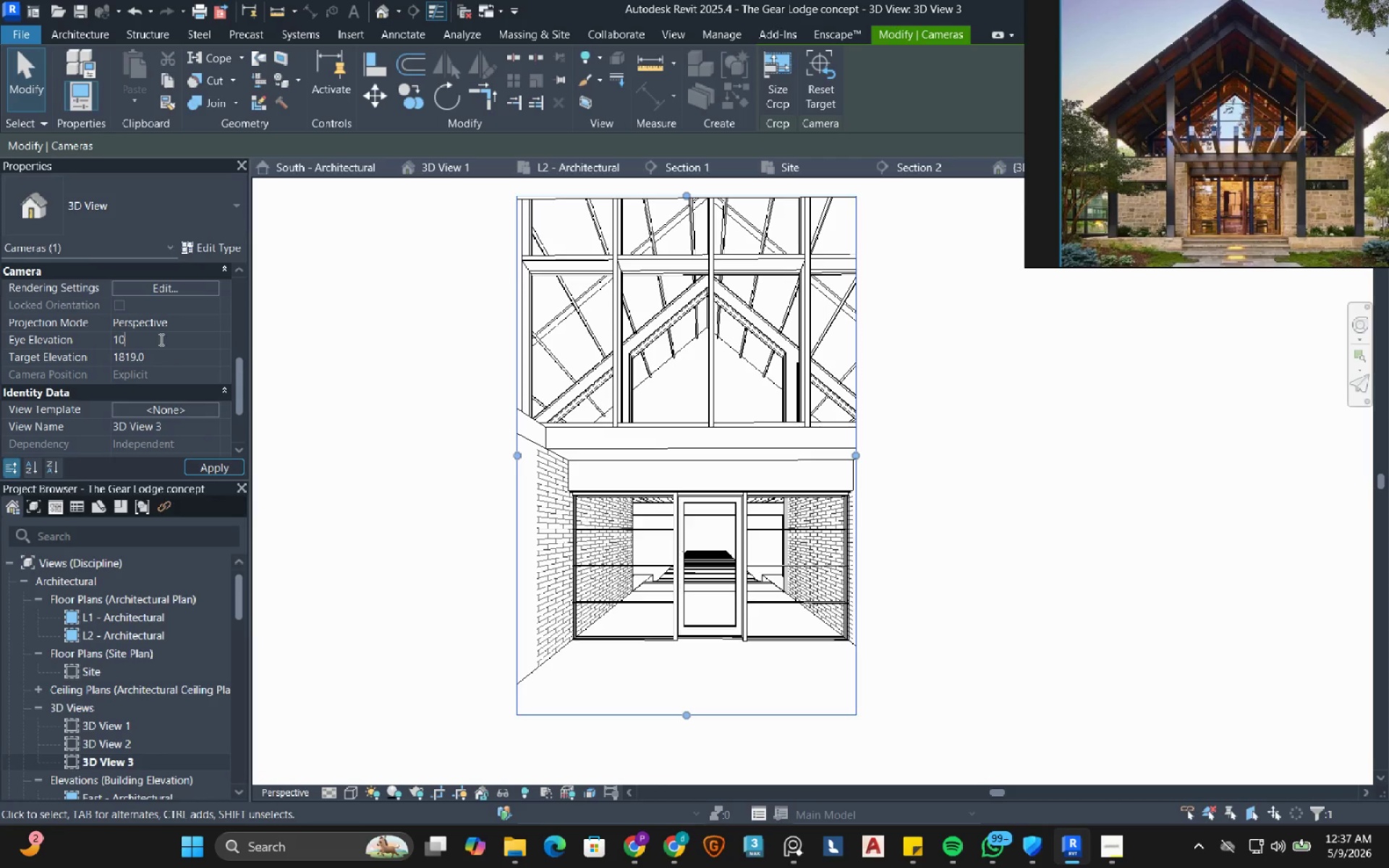 
key(Numpad0)
 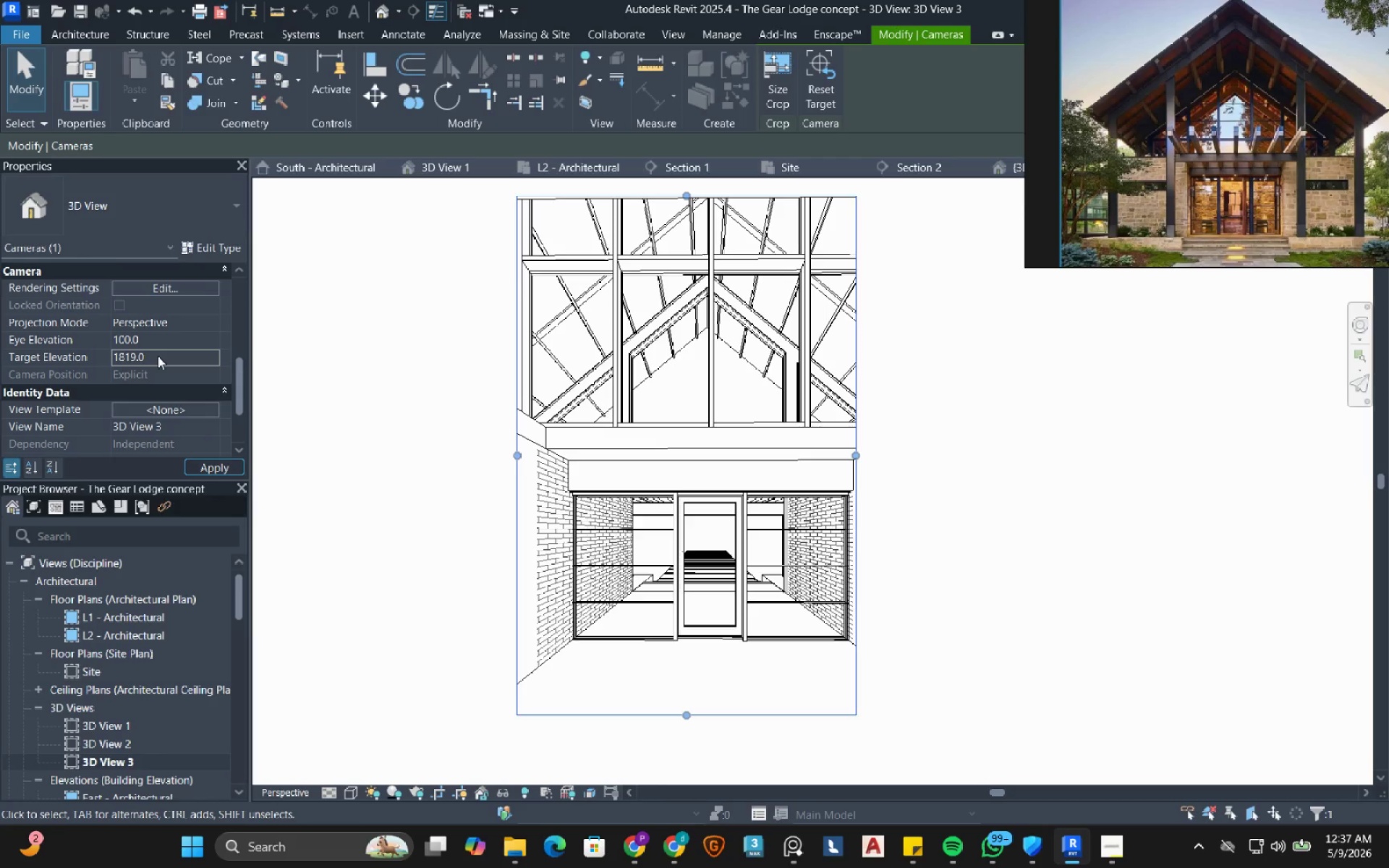 
double_click([158, 356])
 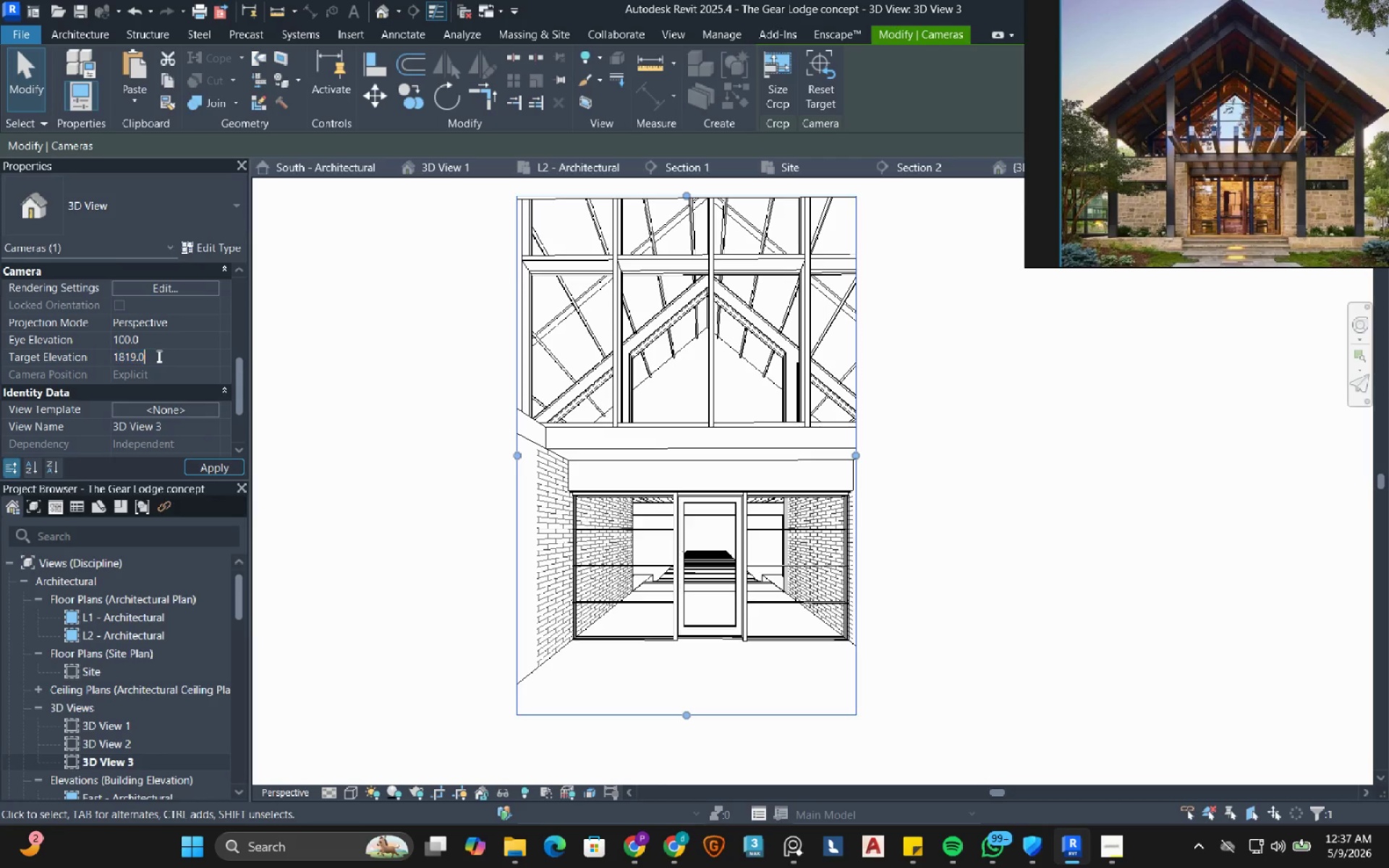 
key(Numpad1)
 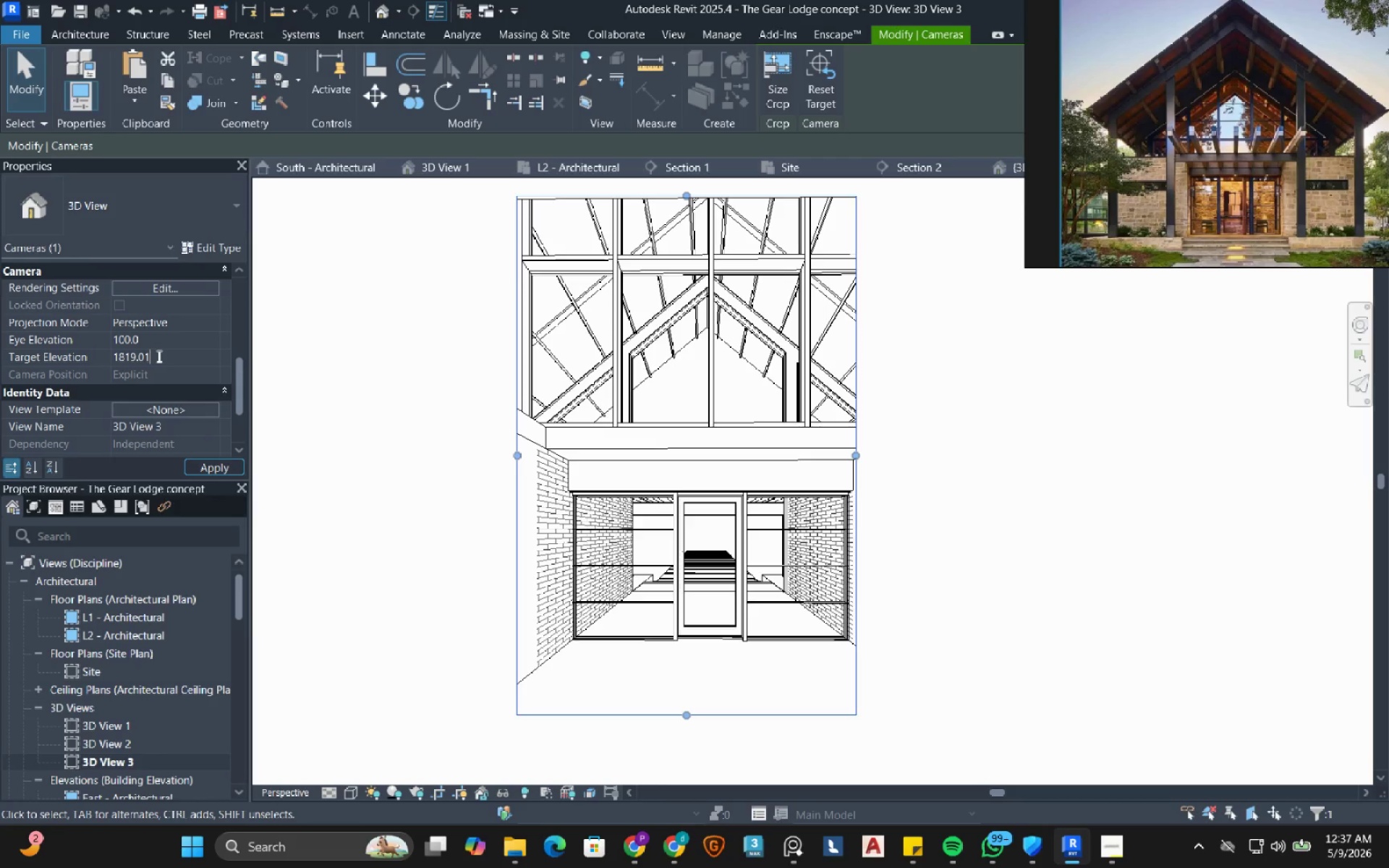 
key(Numpad0)
 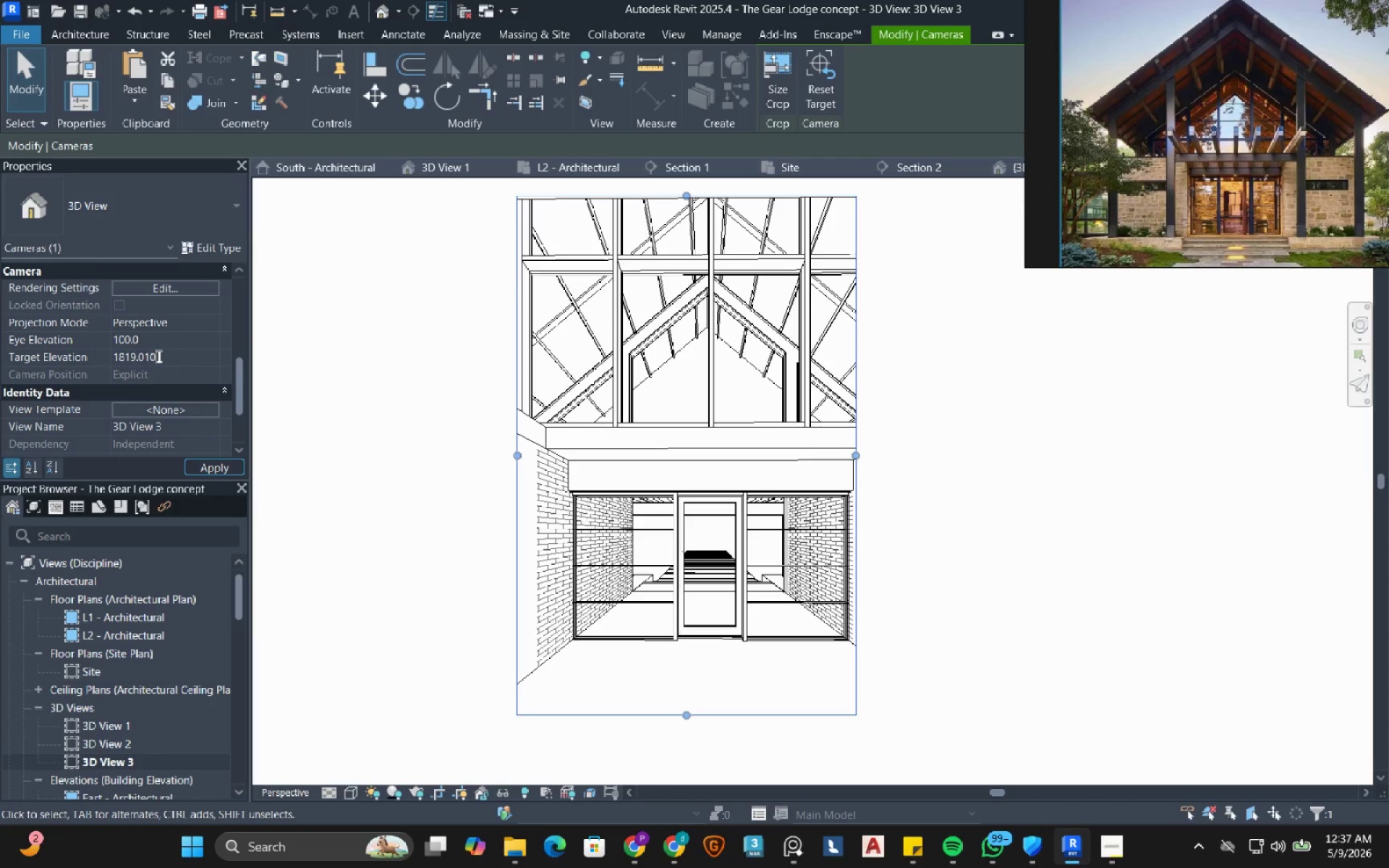 
key(Numpad0)
 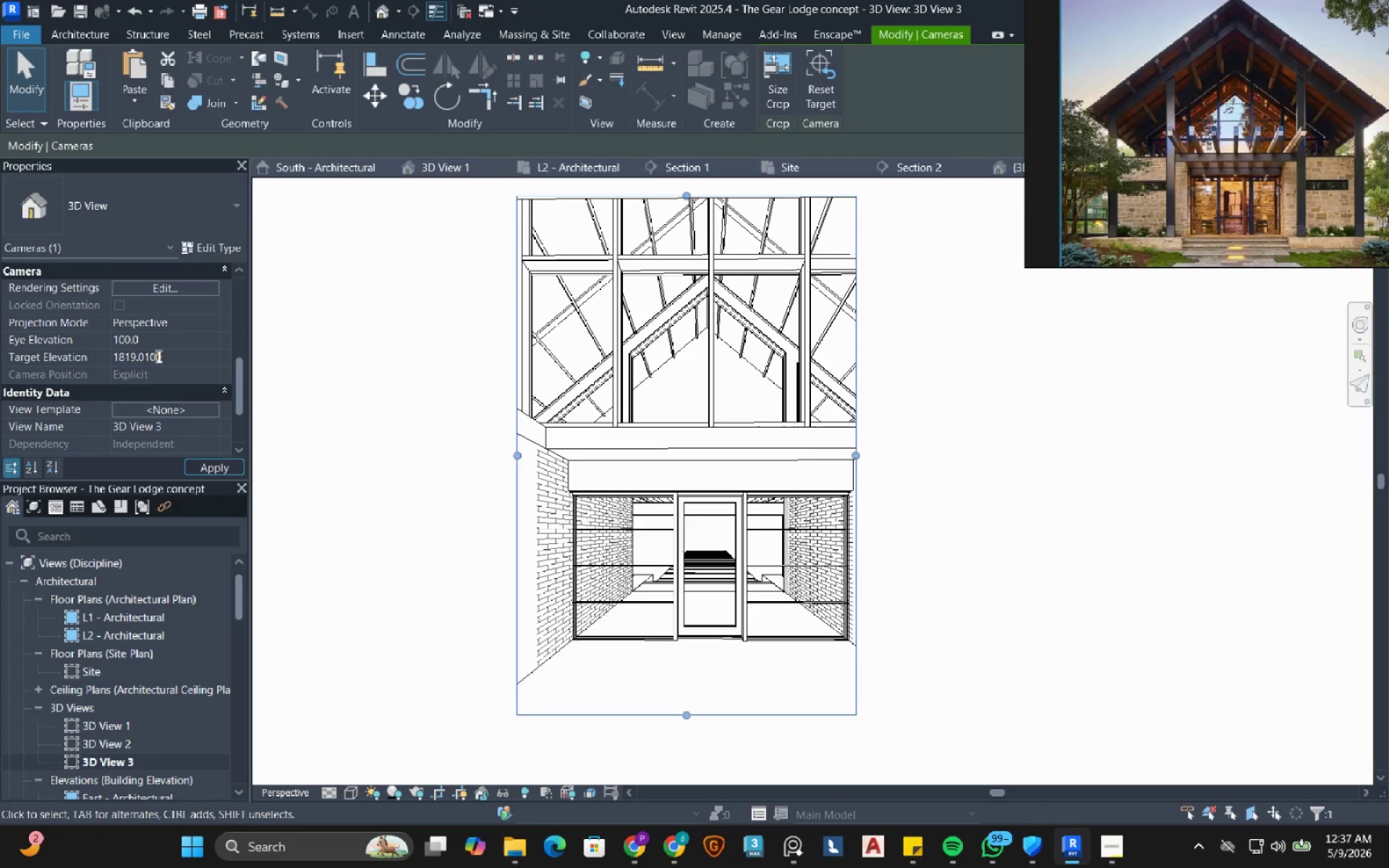 
double_click([158, 356])
 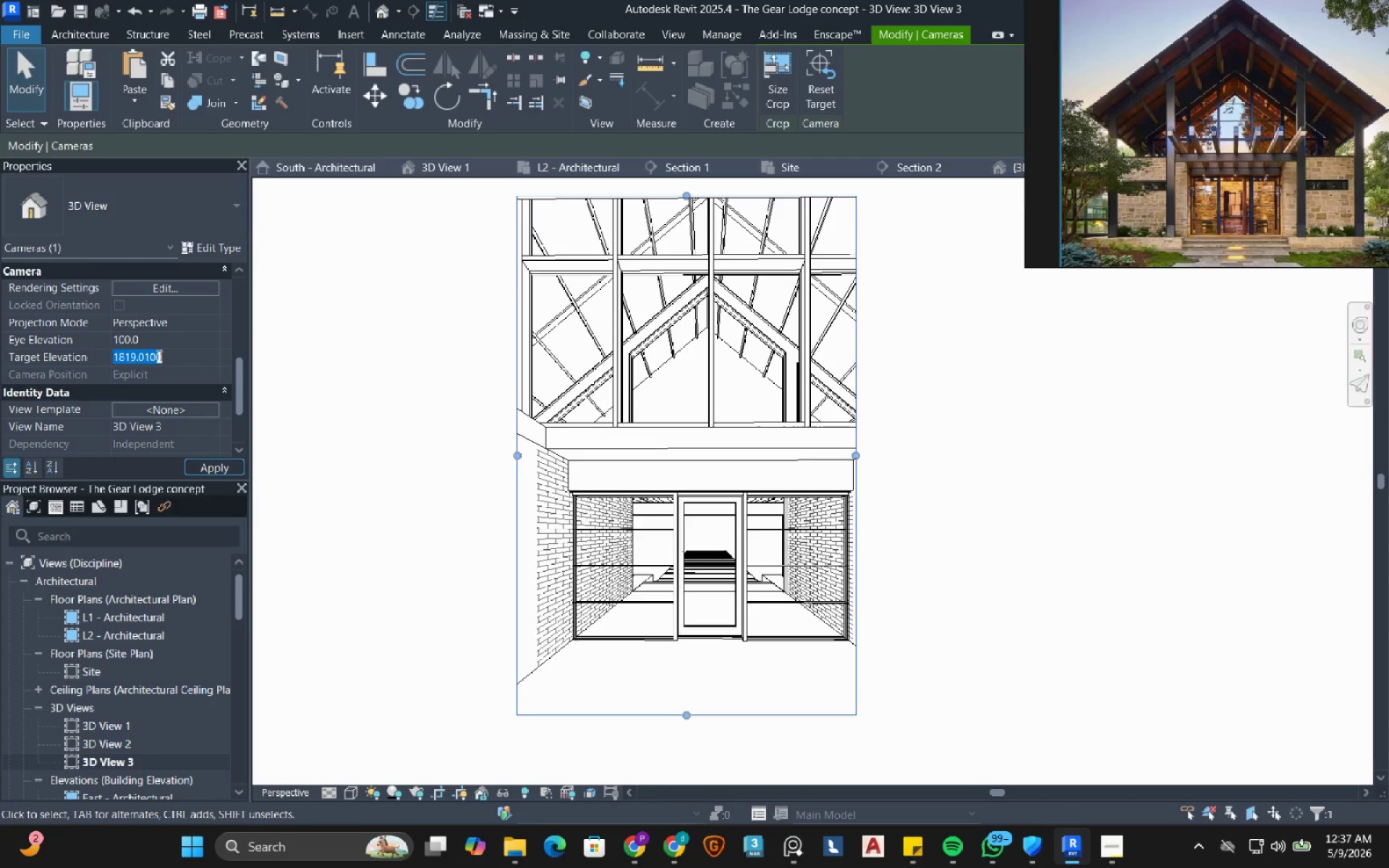 
key(Numpad1)
 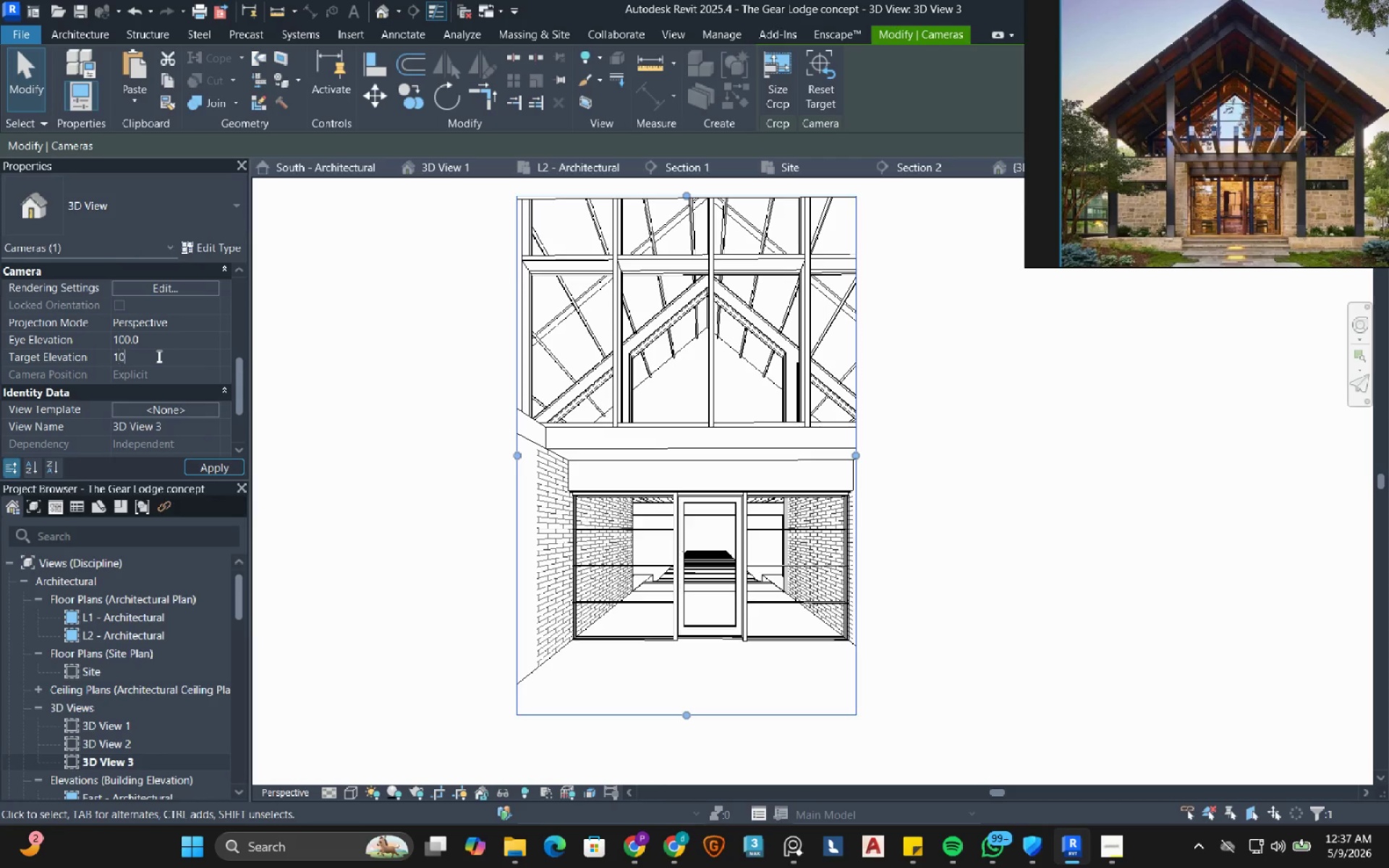 
key(Numpad0)
 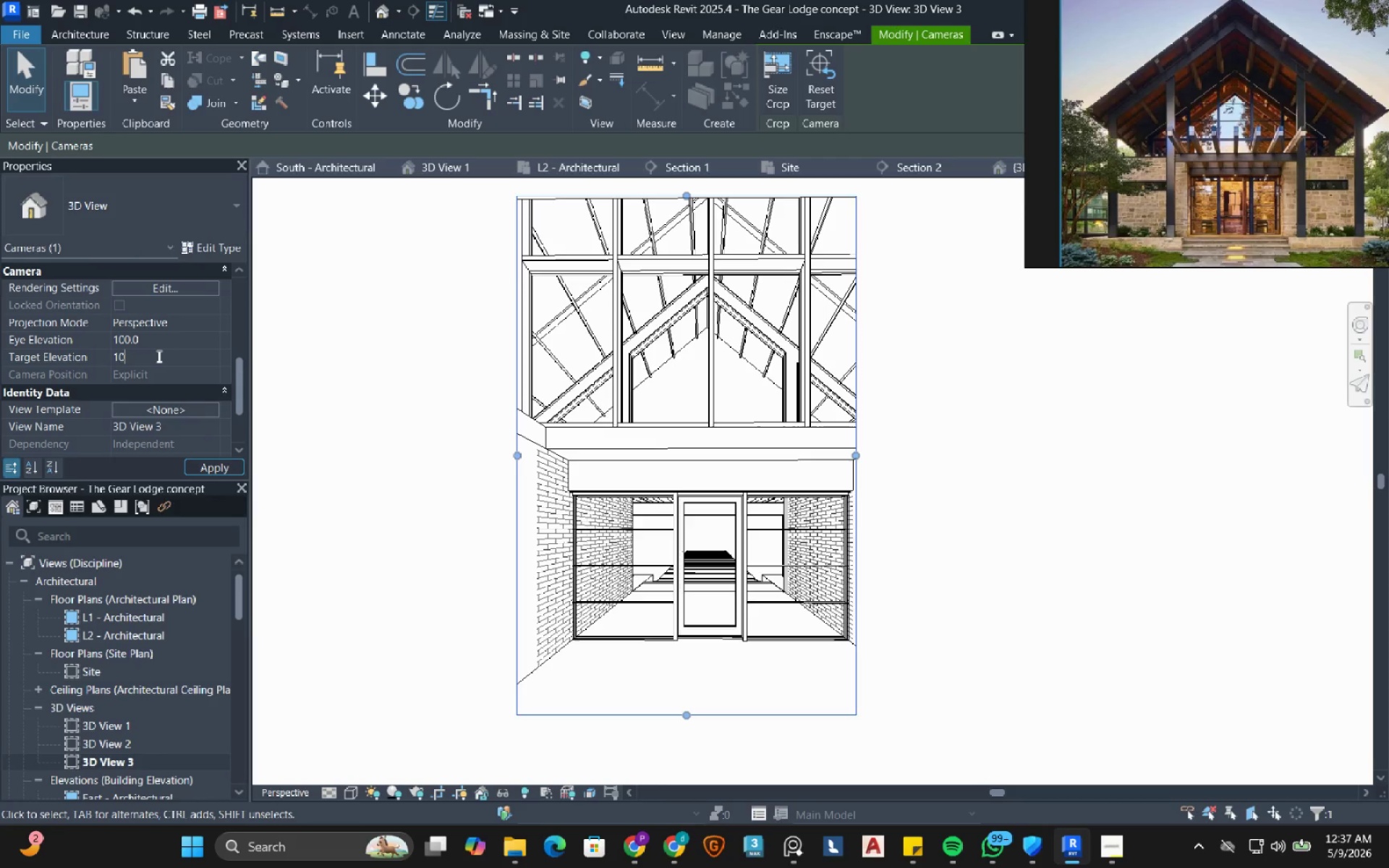 
key(Numpad0)
 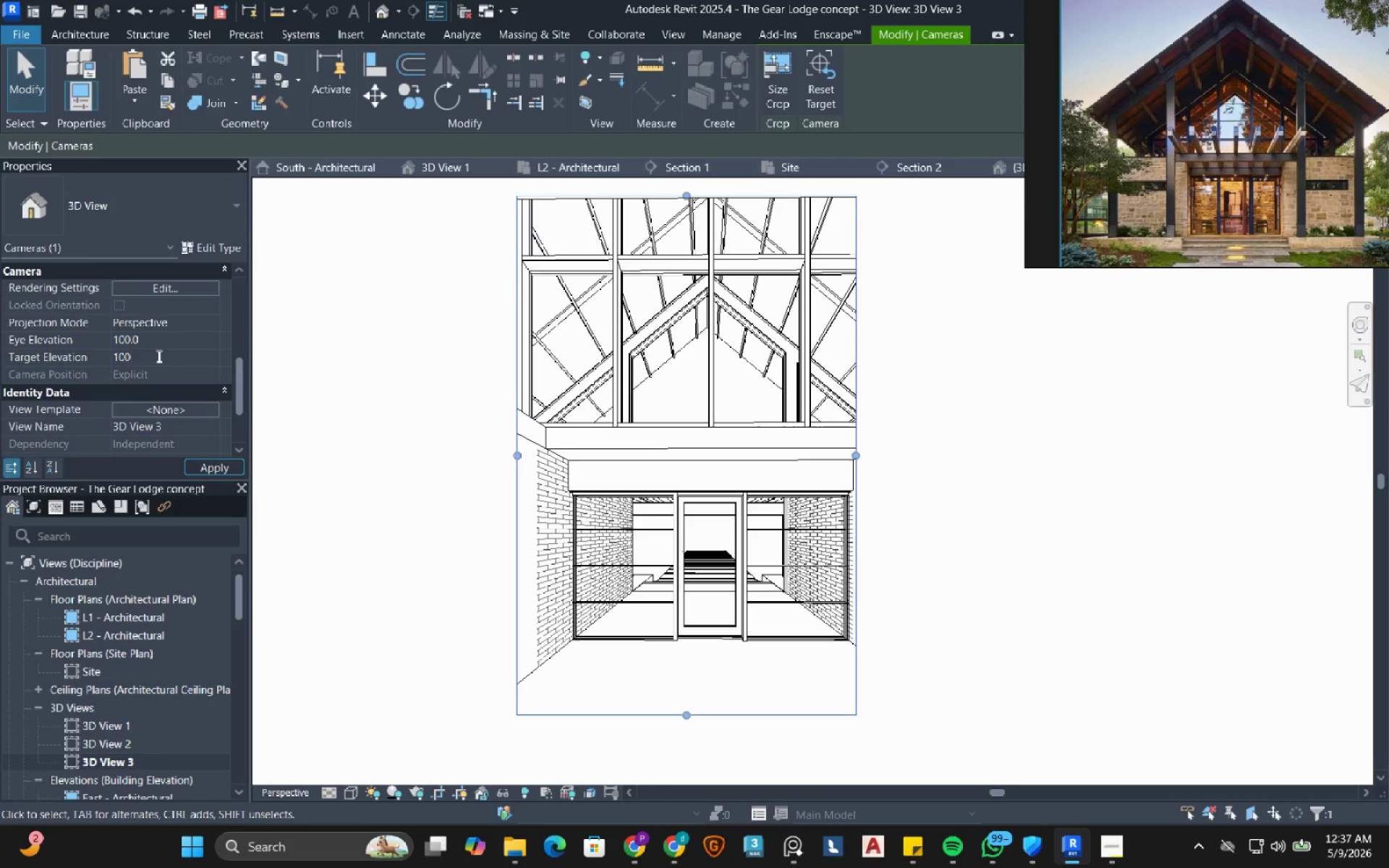 
key(NumpadEnter)
 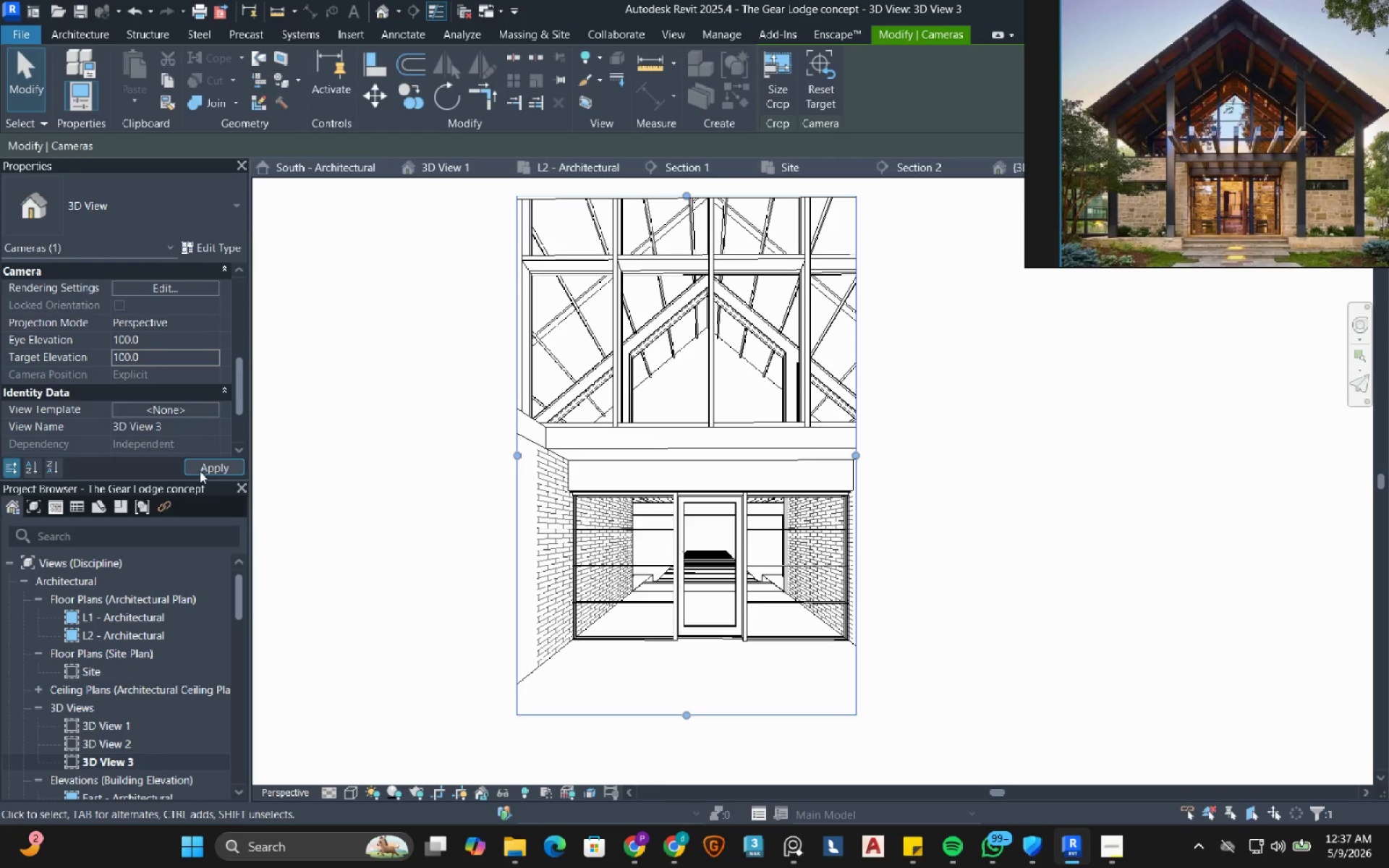 
left_click([200, 471])
 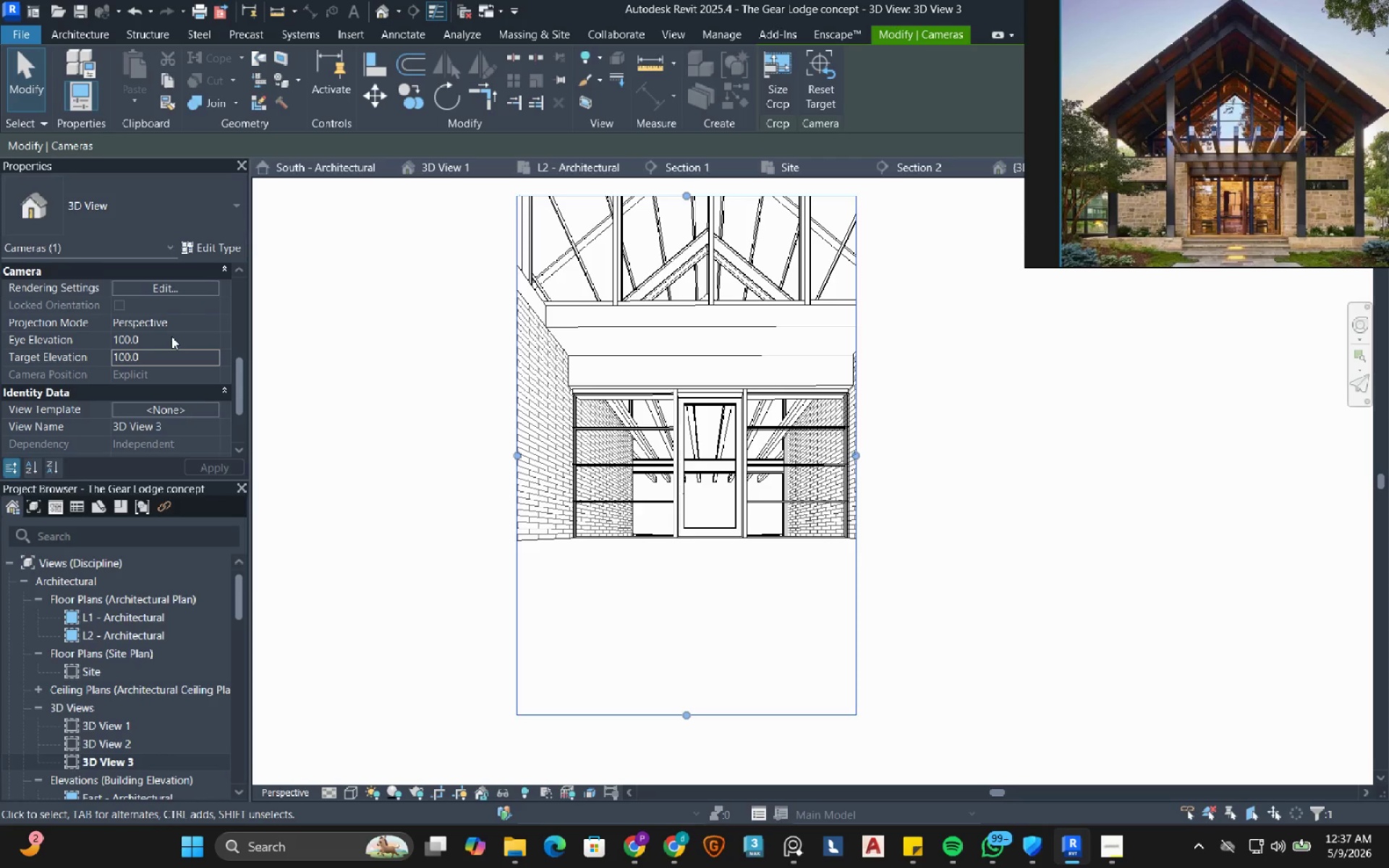 
key(Numpad5)
 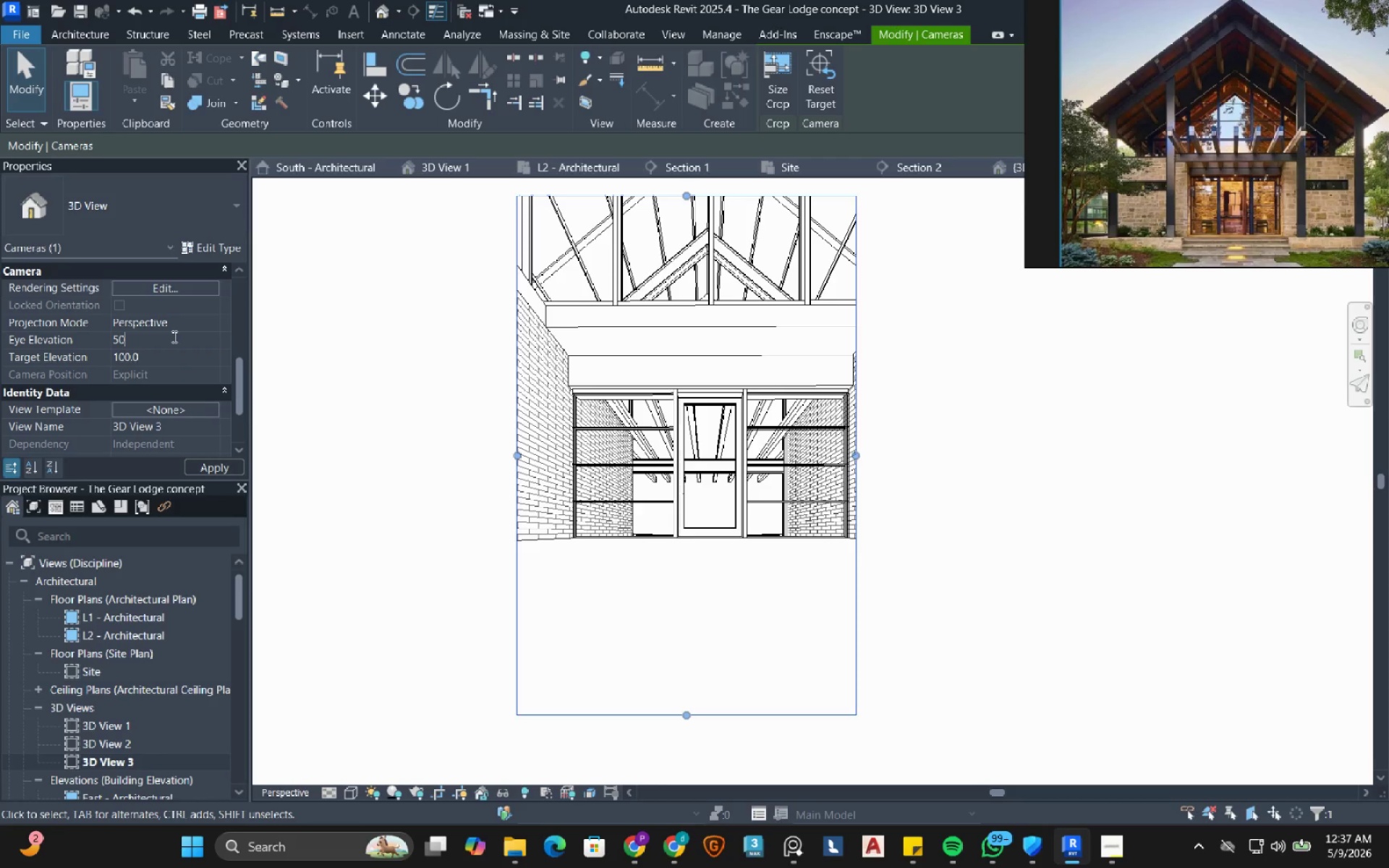 
key(Numpad0)
 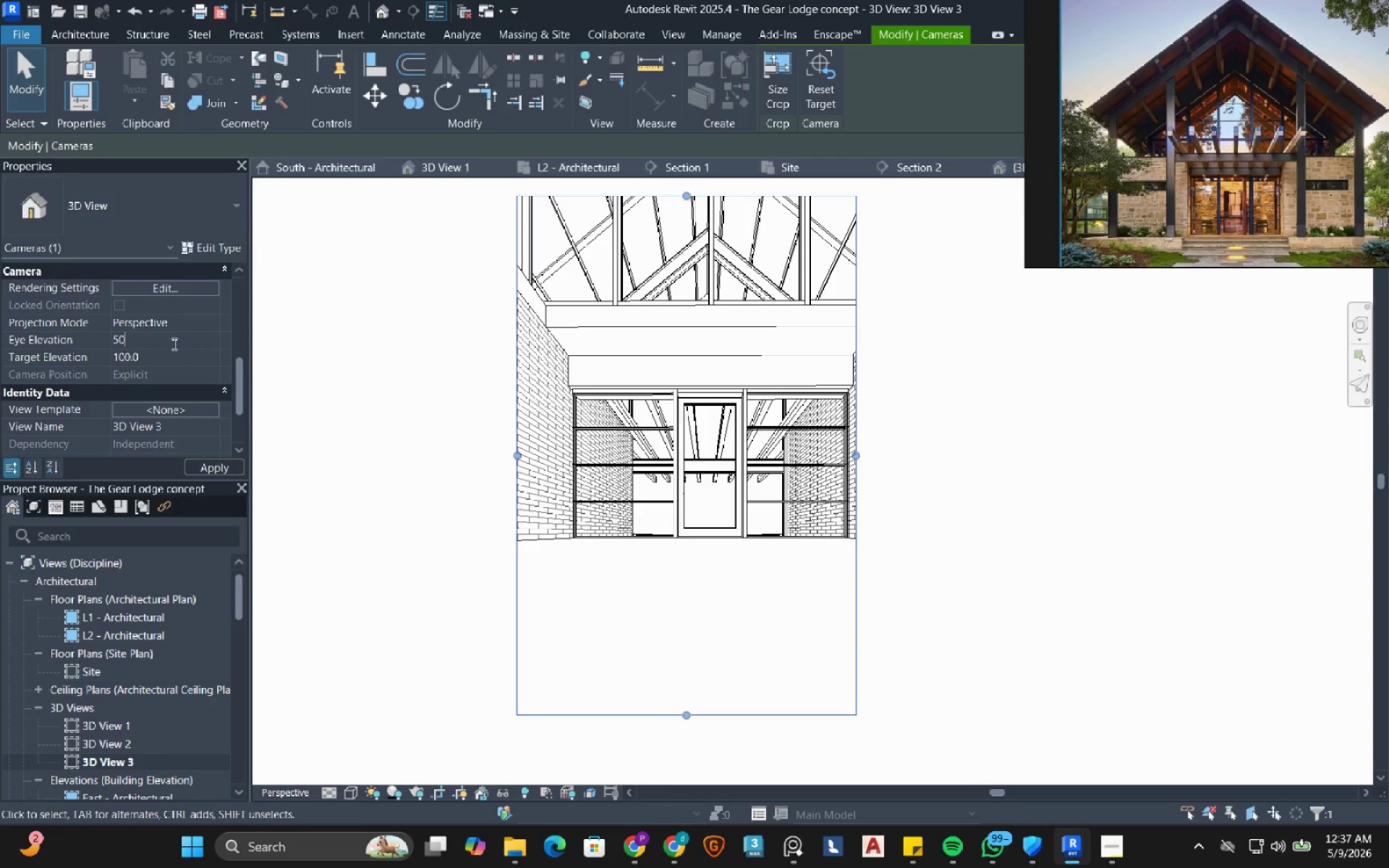 
key(Numpad0)
 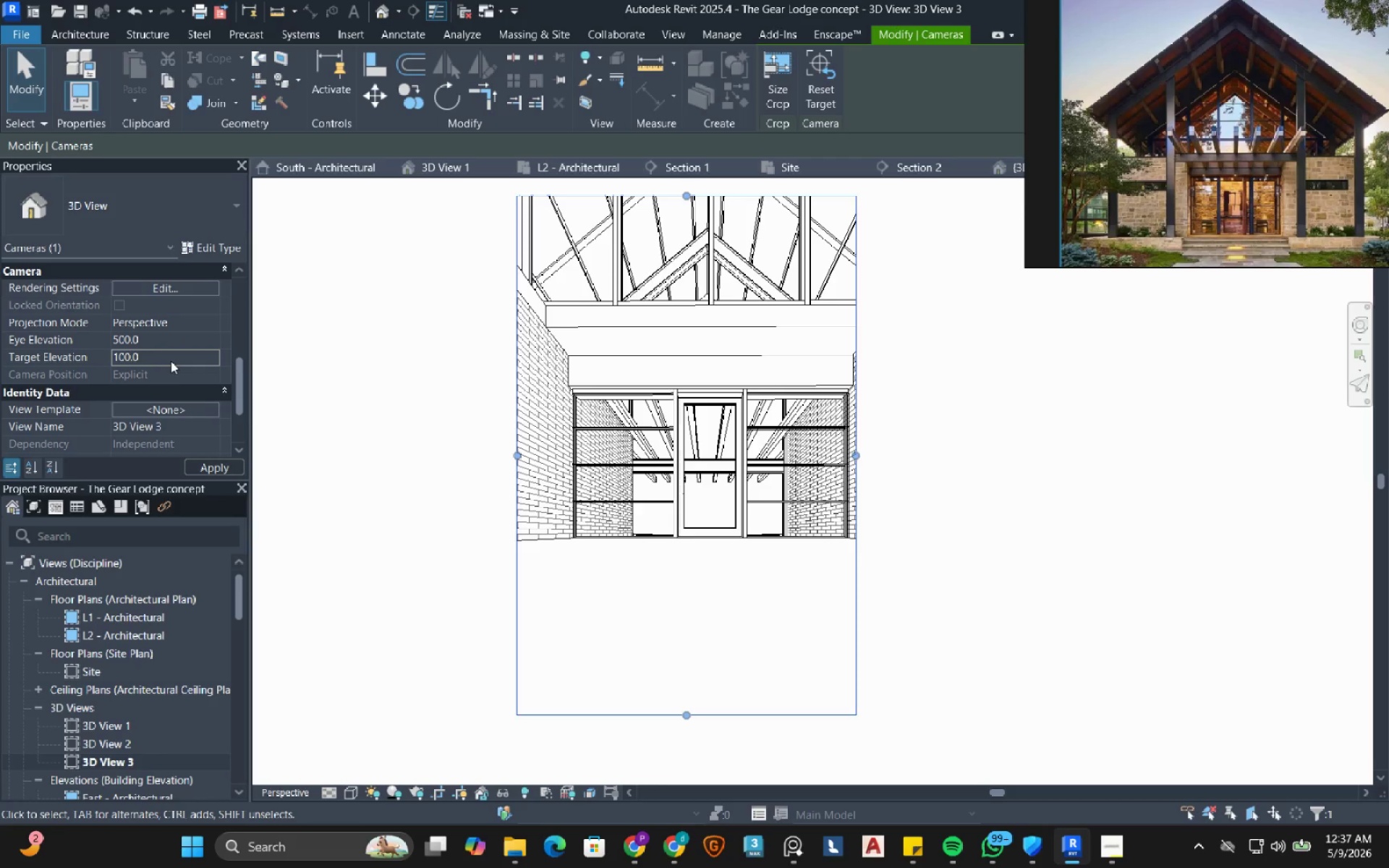 
left_click([171, 361])
 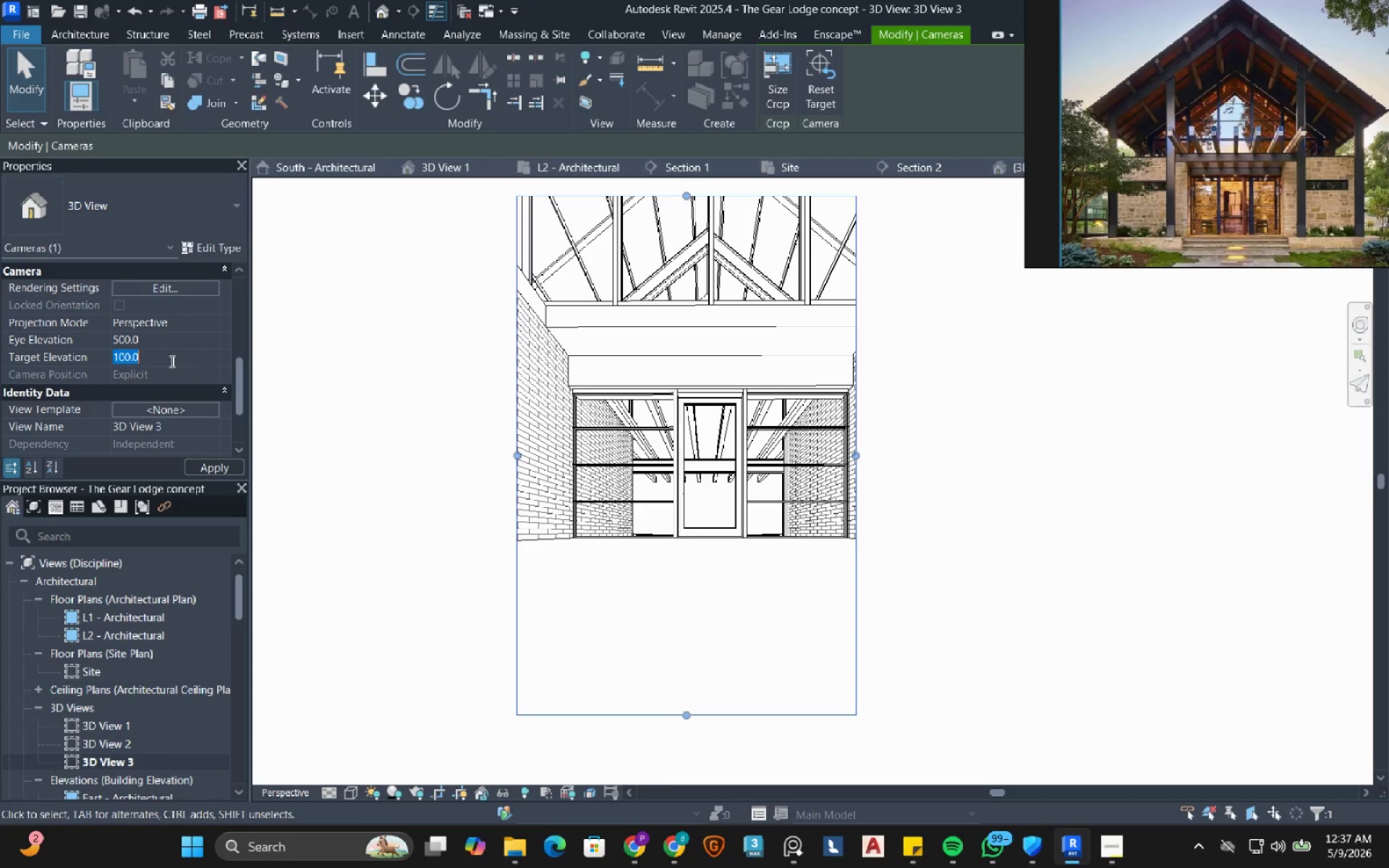 
key(Numpad5)
 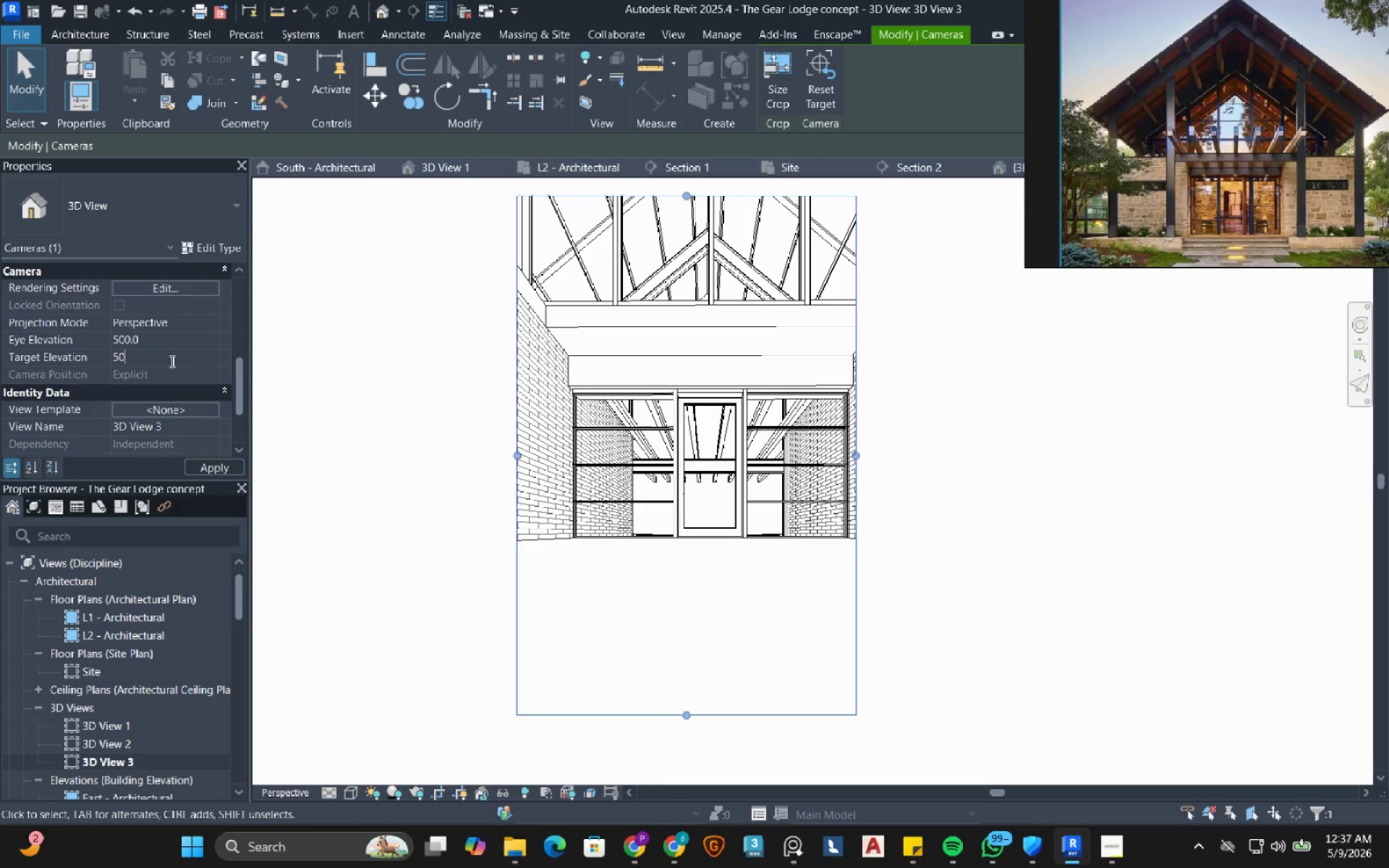 
key(Numpad0)
 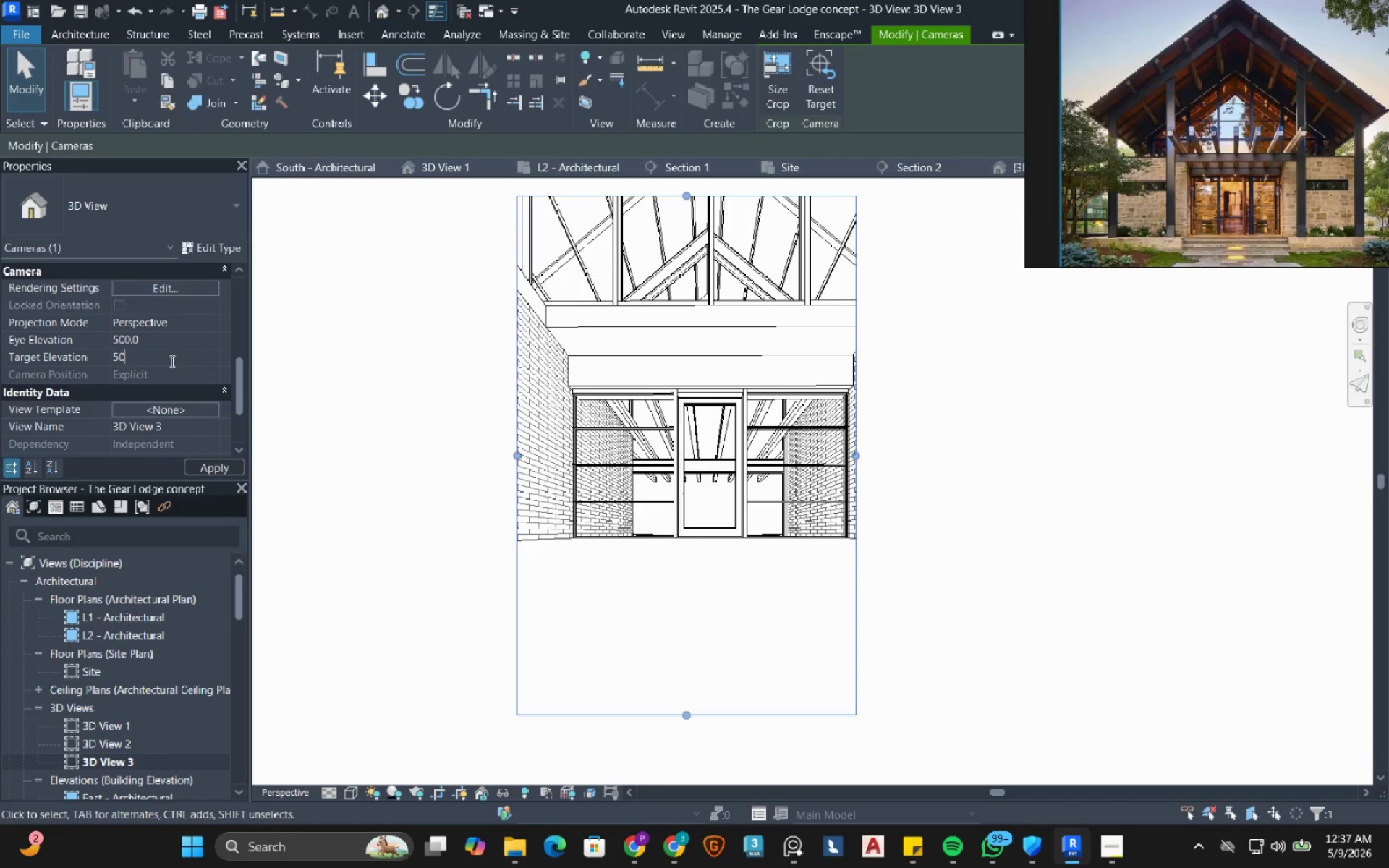 
key(Numpad0)
 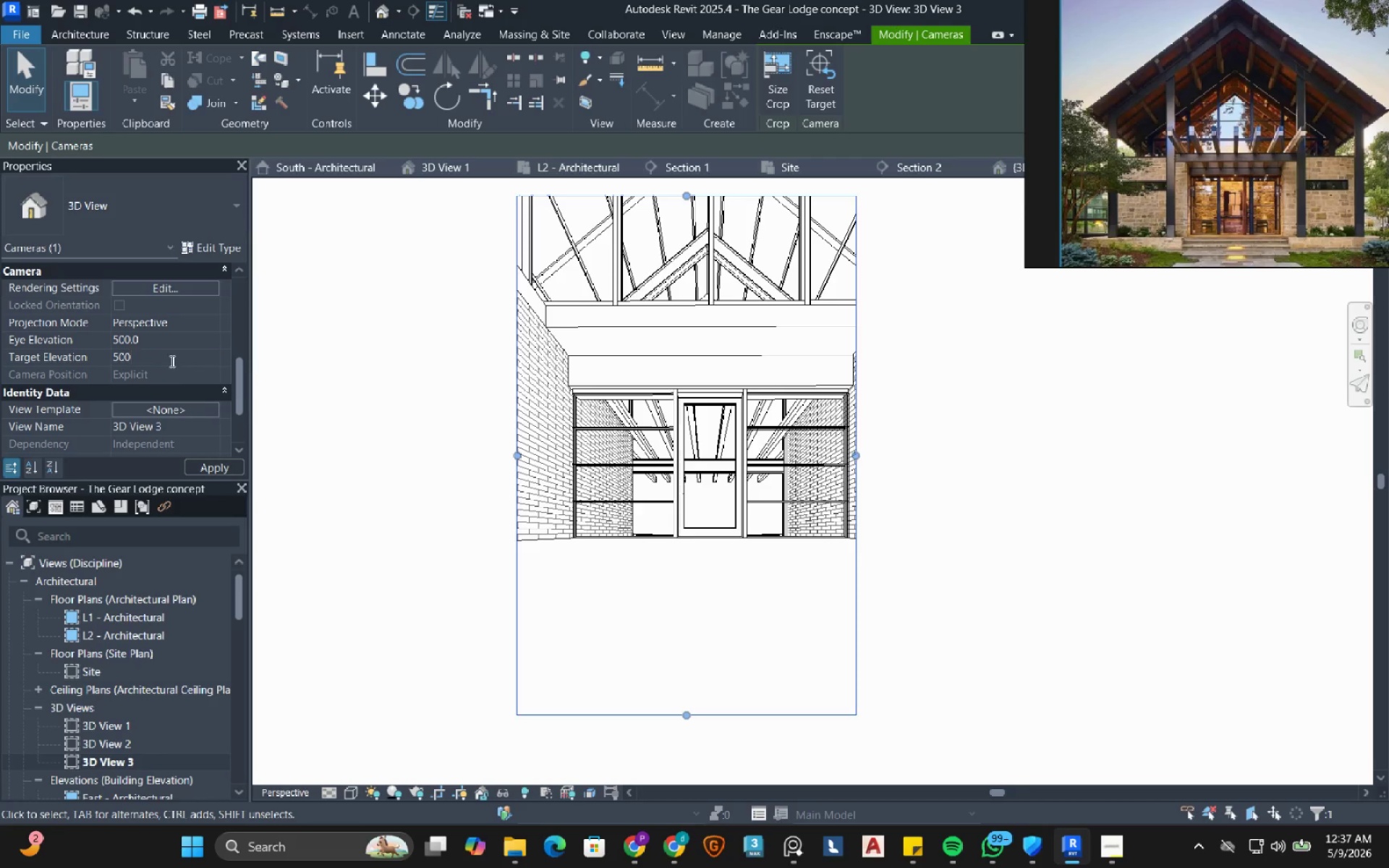 
key(NumpadEnter)
 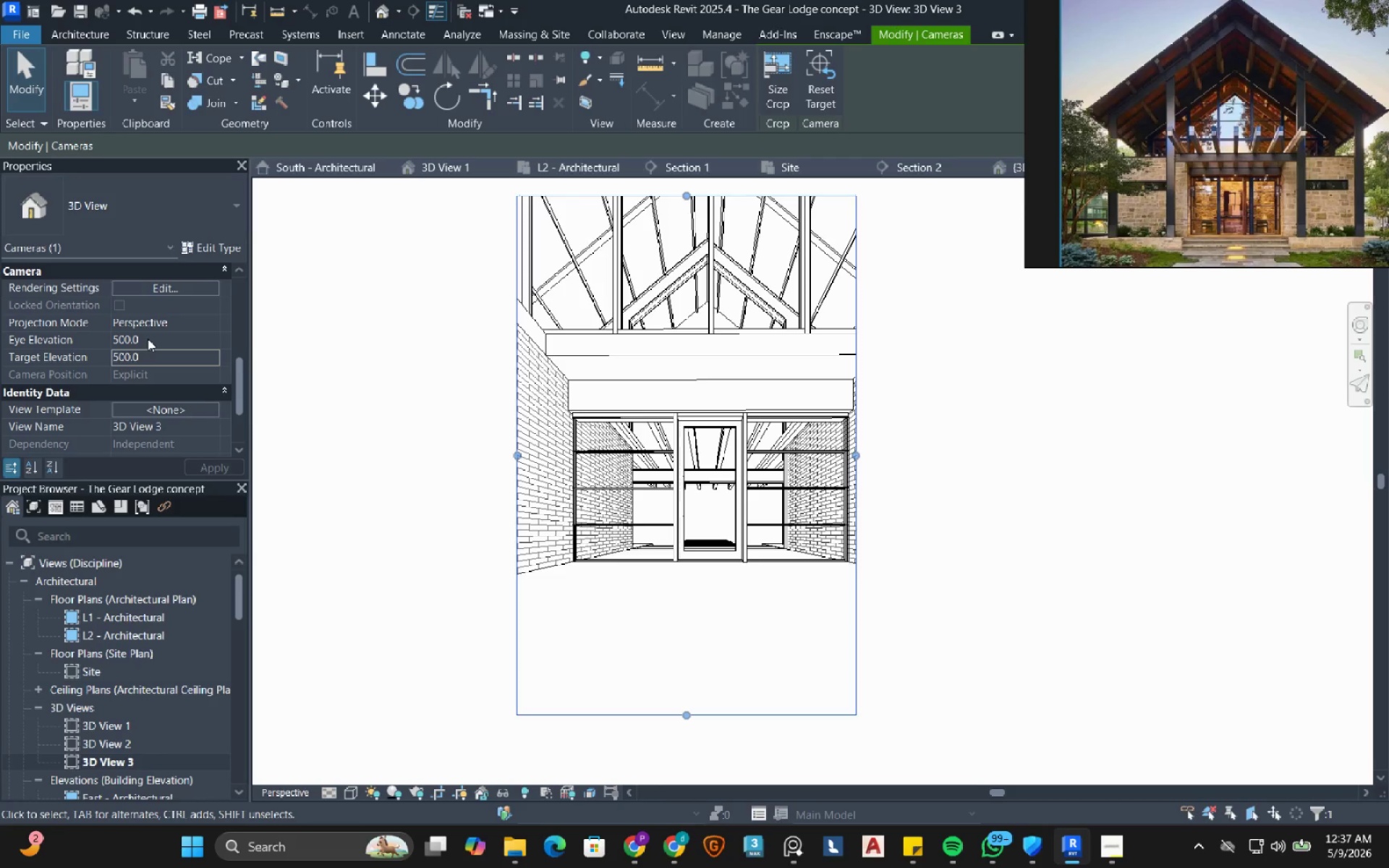 
key(Numpad1)
 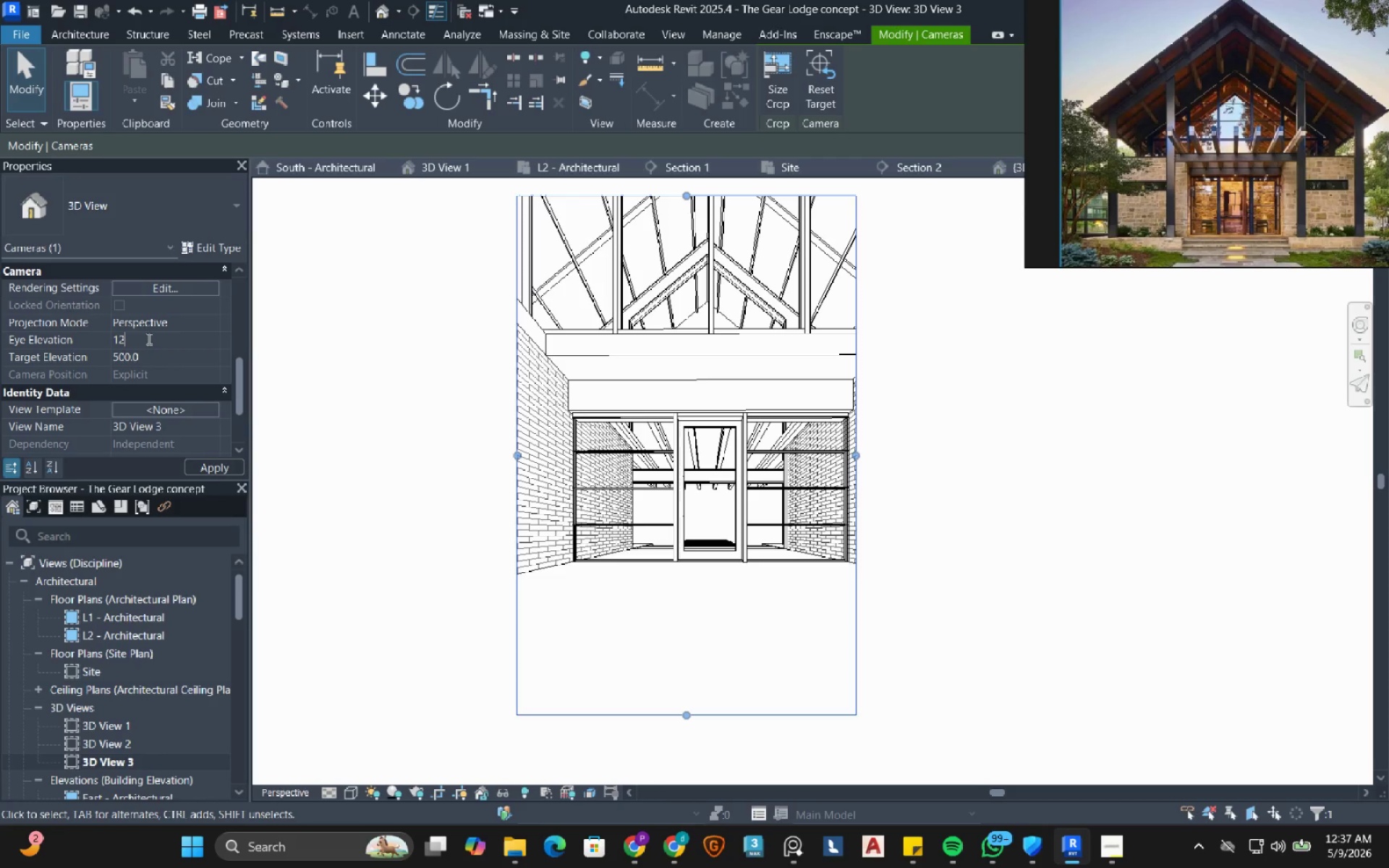 
key(Numpad2)
 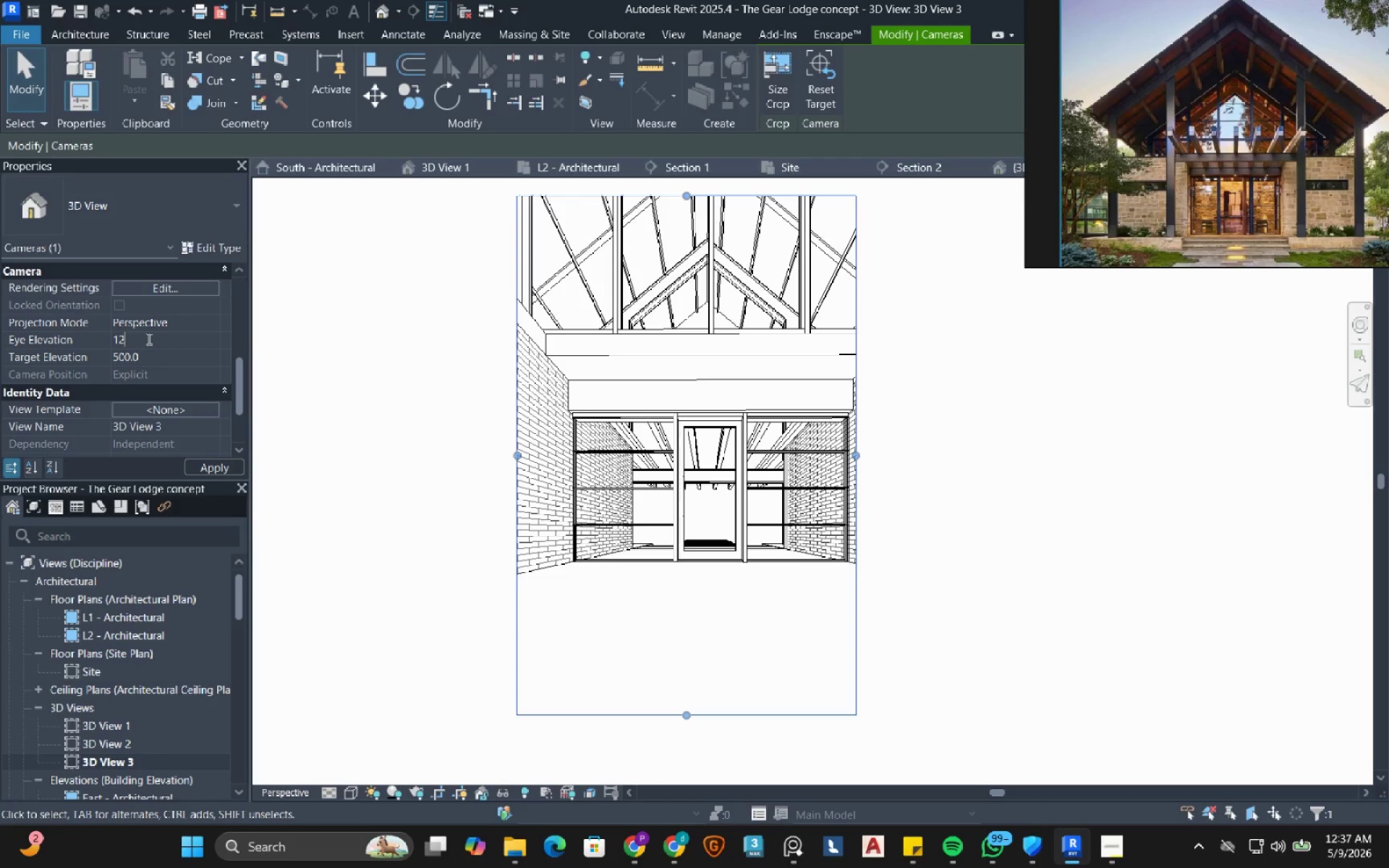 
key(Numpad0)
 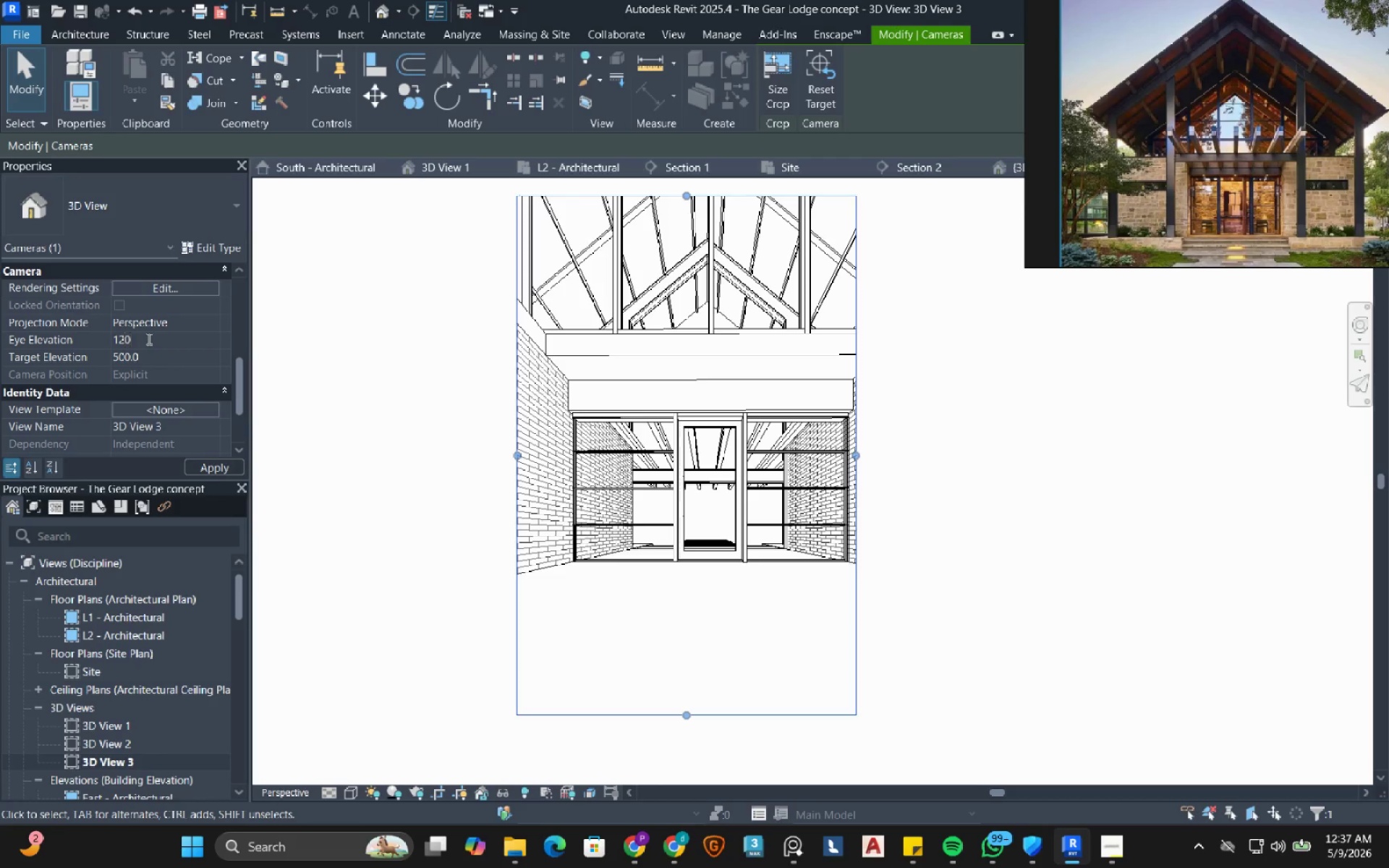 
key(Numpad0)
 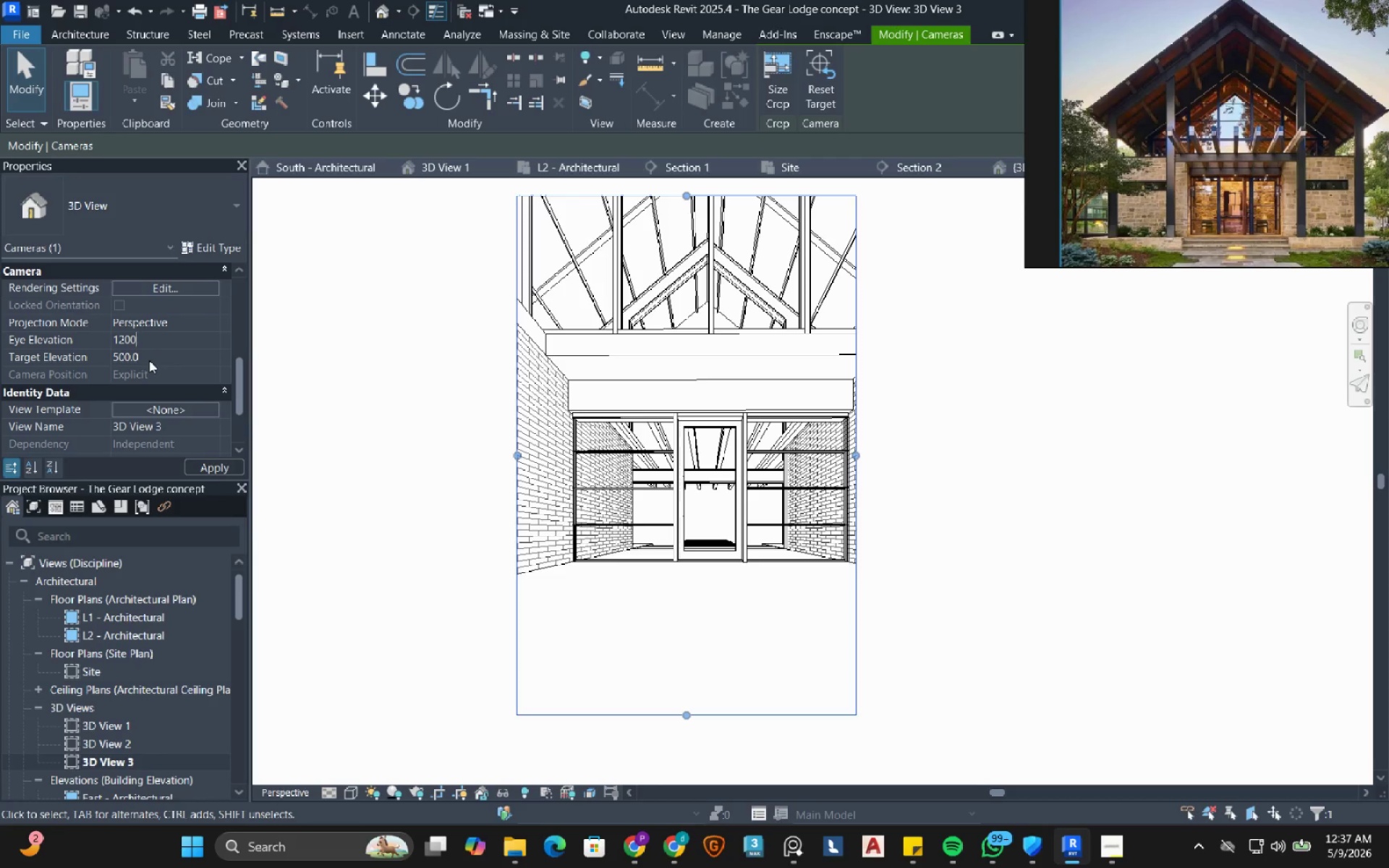 
left_click([149, 360])
 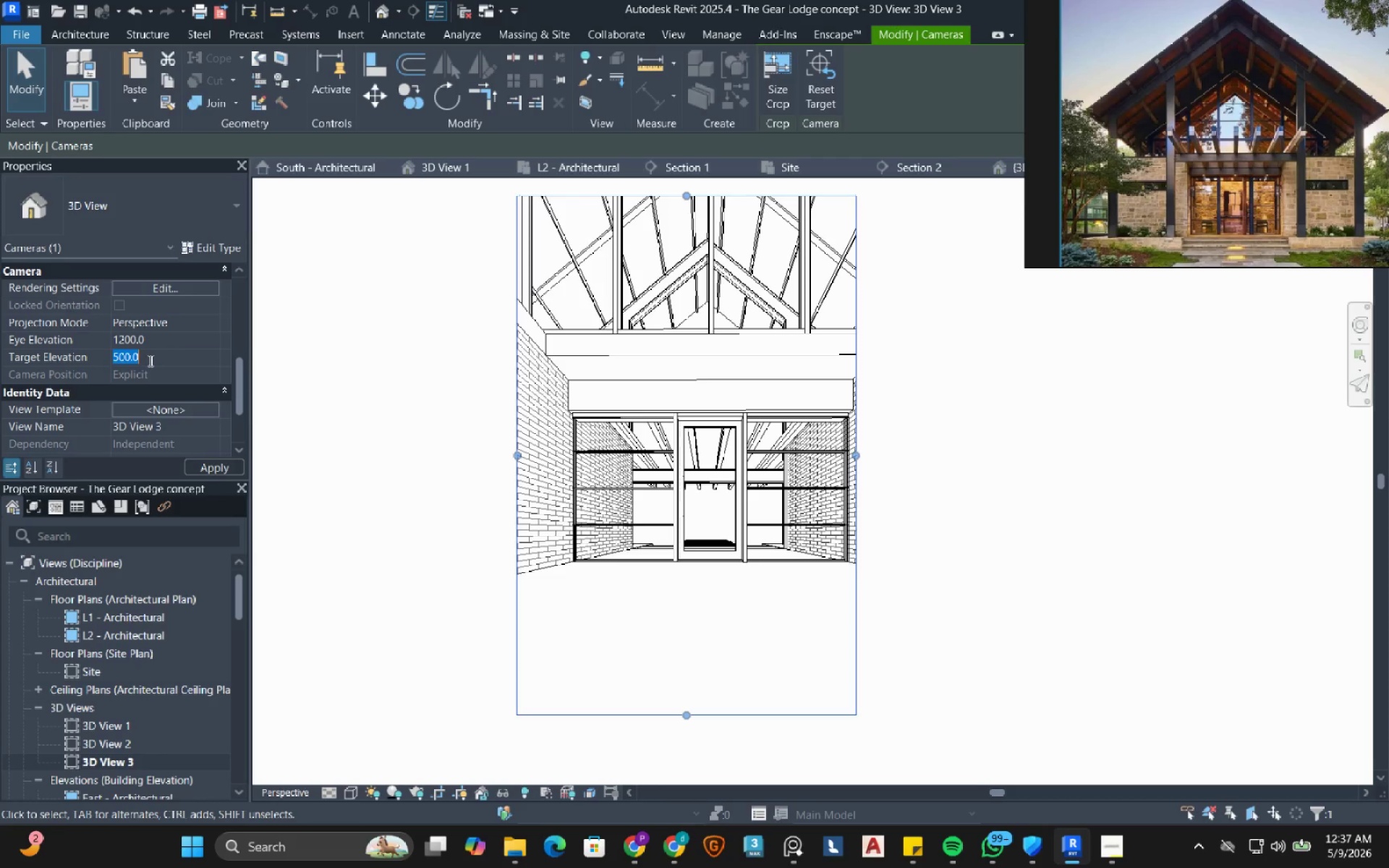 
key(Numpad1)
 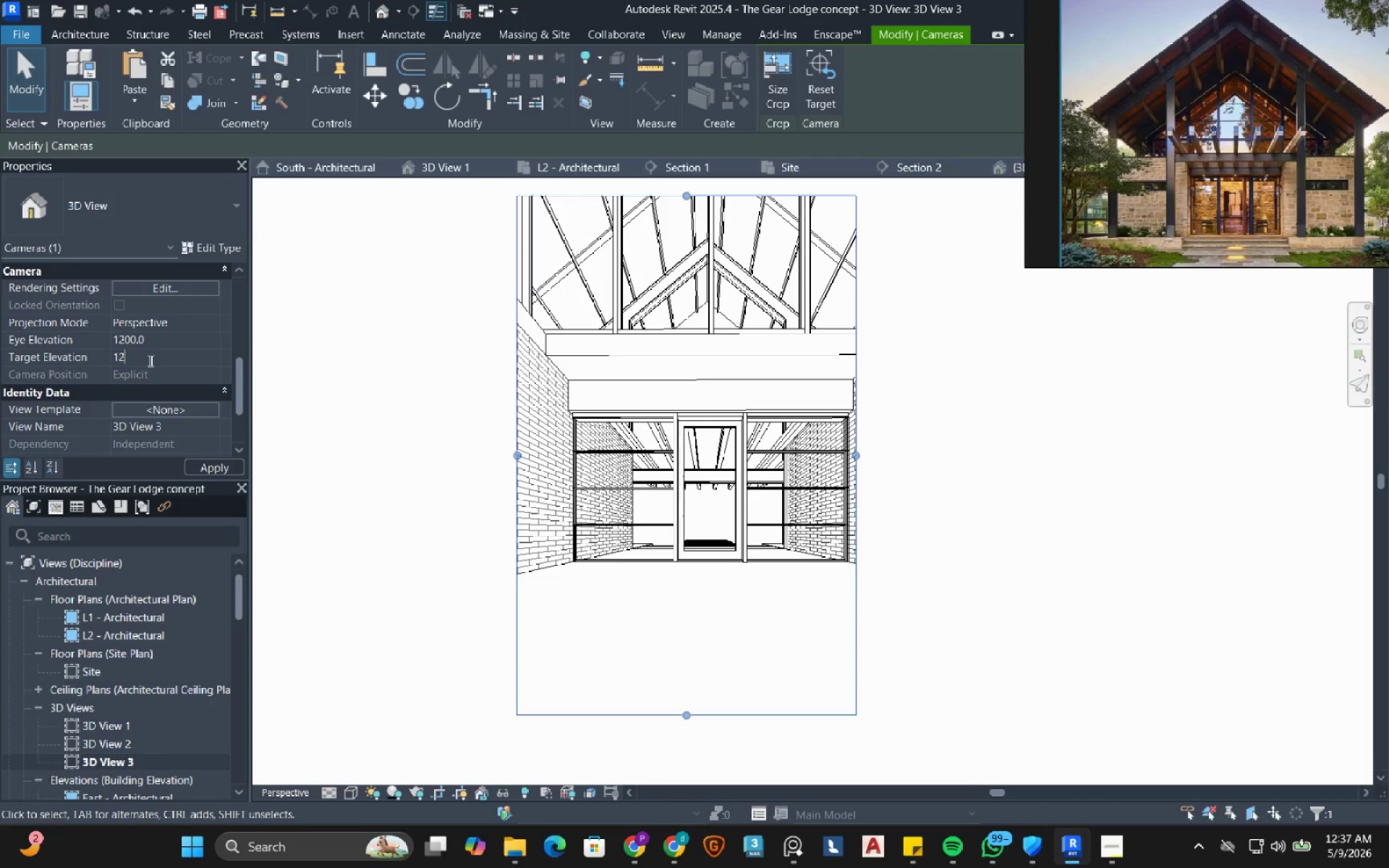 
key(Numpad2)
 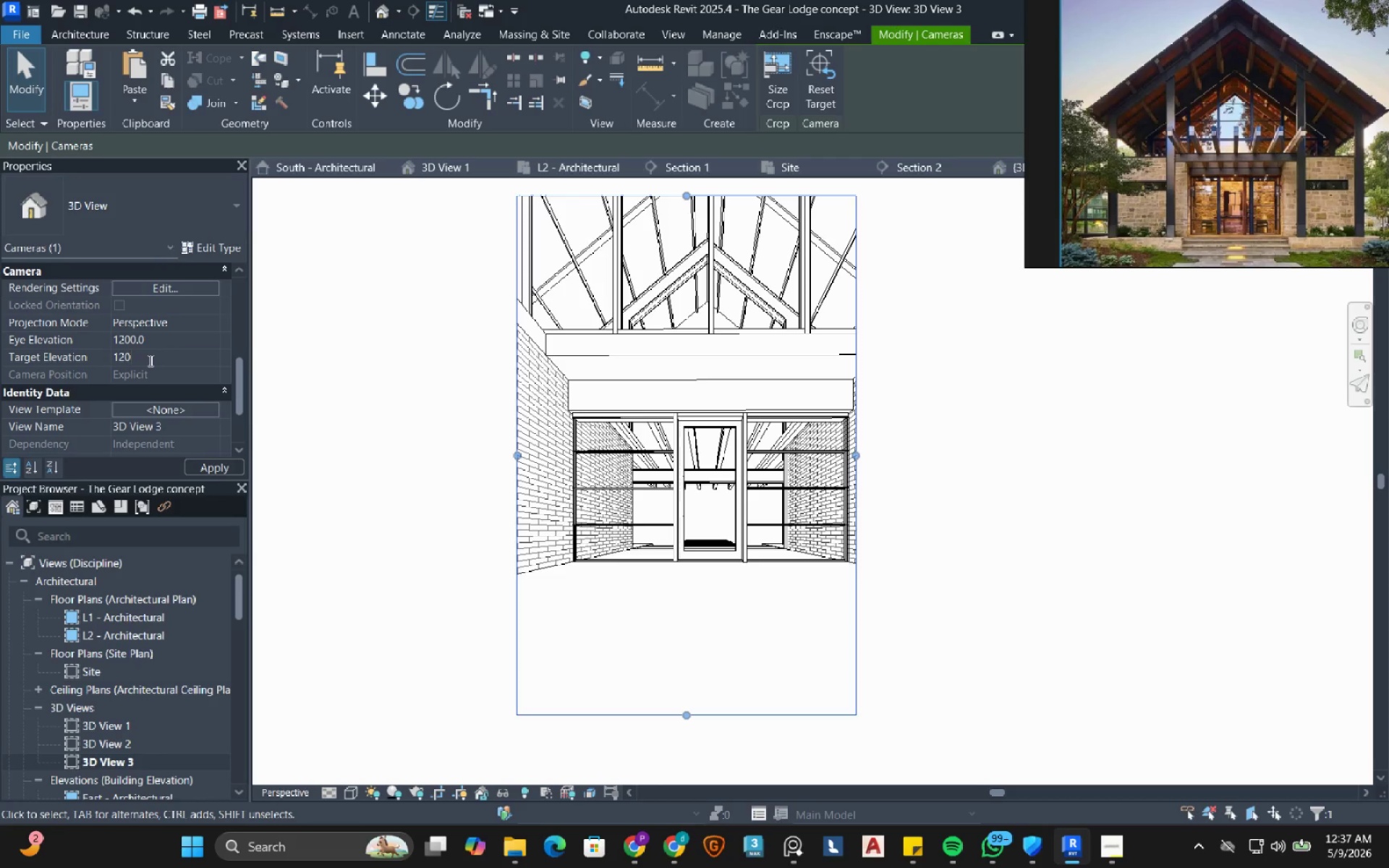 
key(Numpad0)
 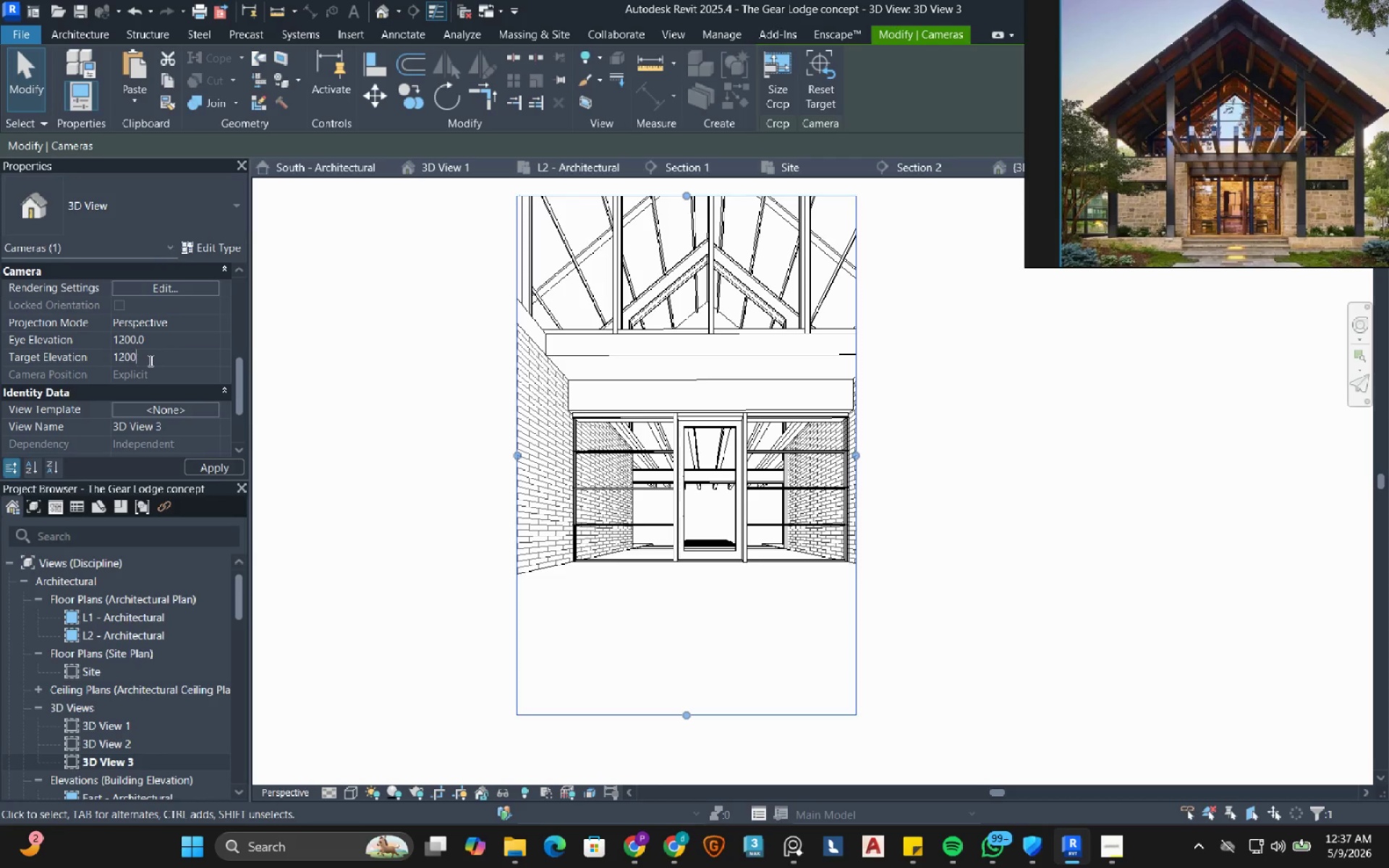 
key(Numpad0)
 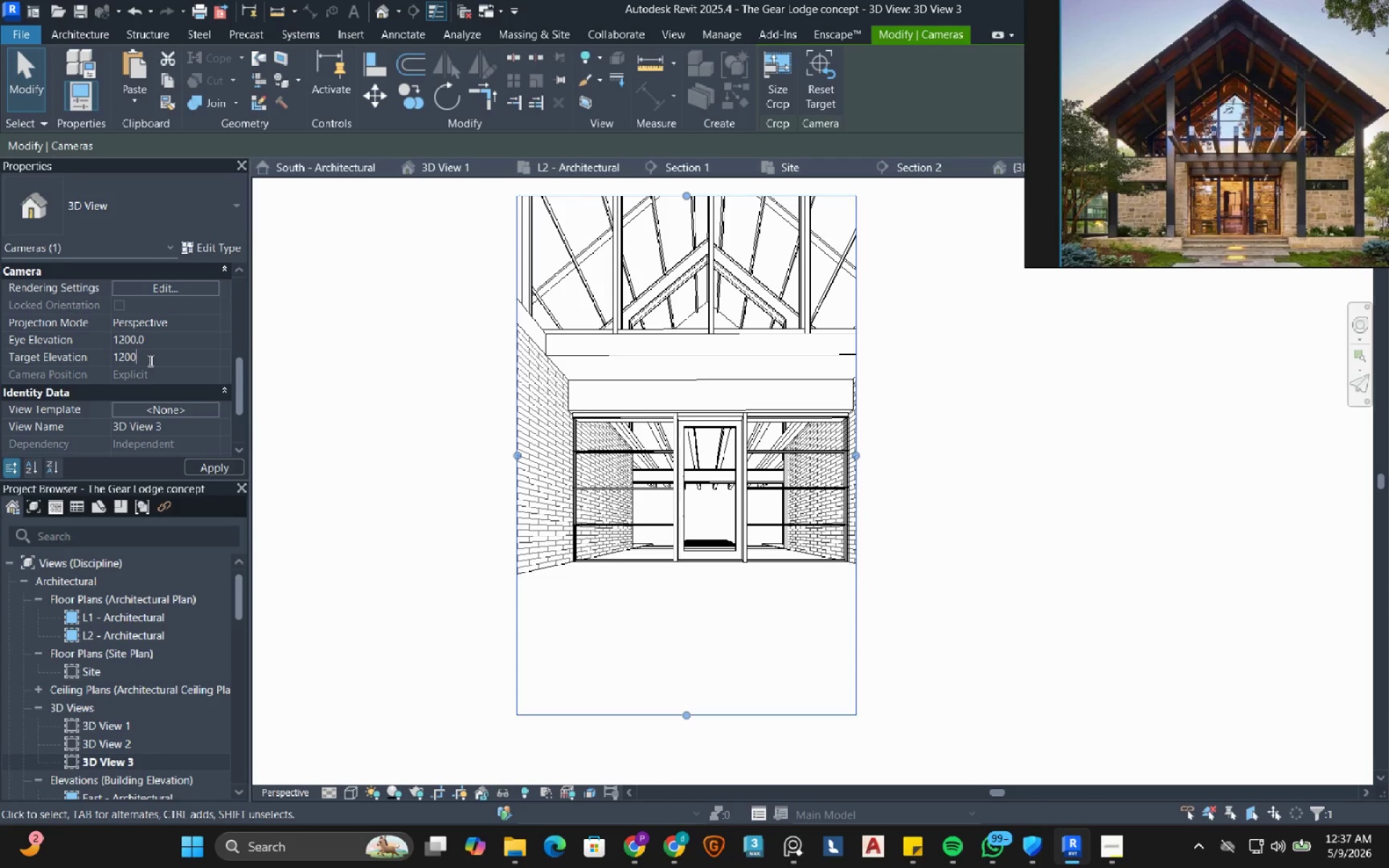 
key(NumpadEnter)
 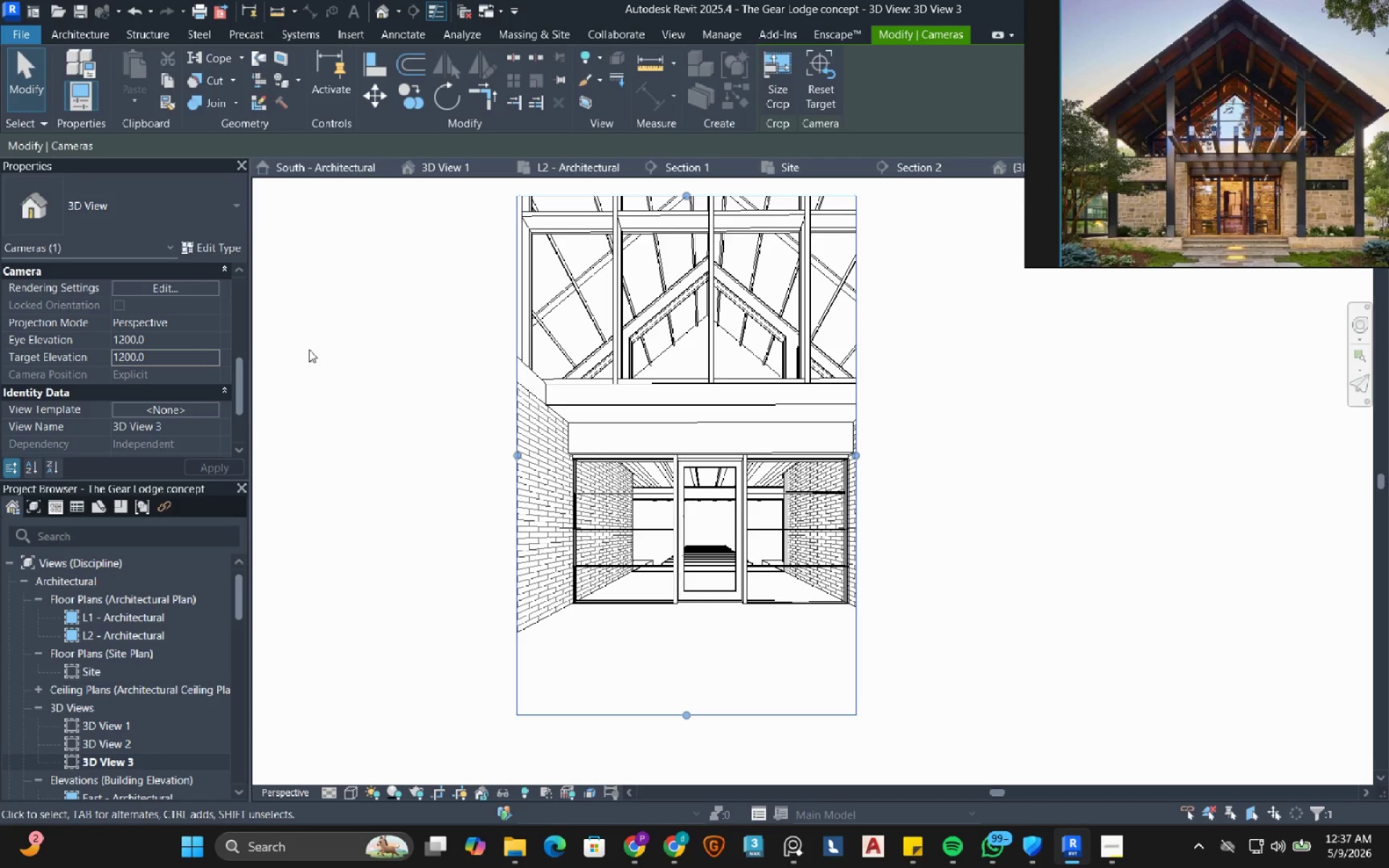 
left_click([309, 349])
 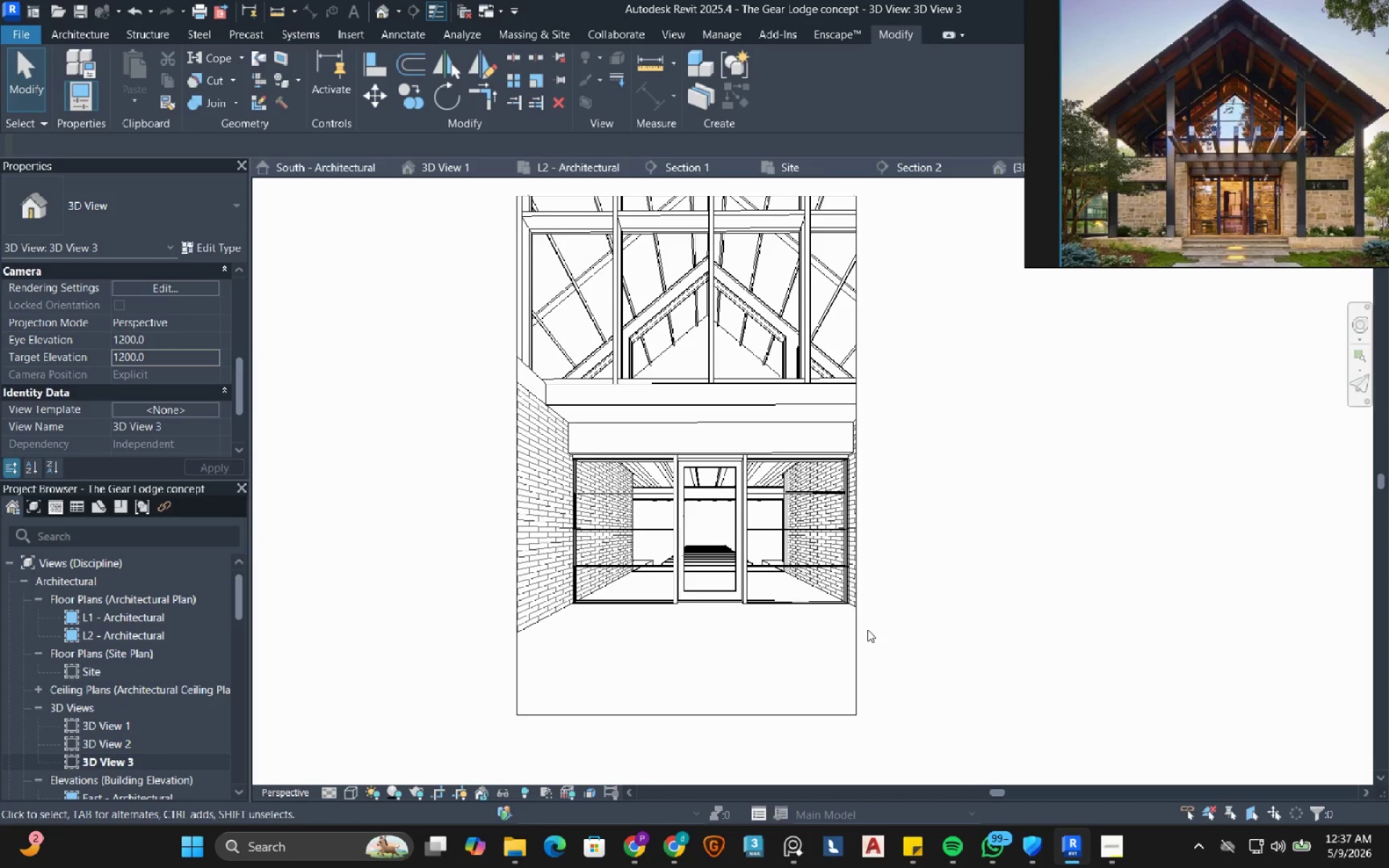 
left_click([859, 622])
 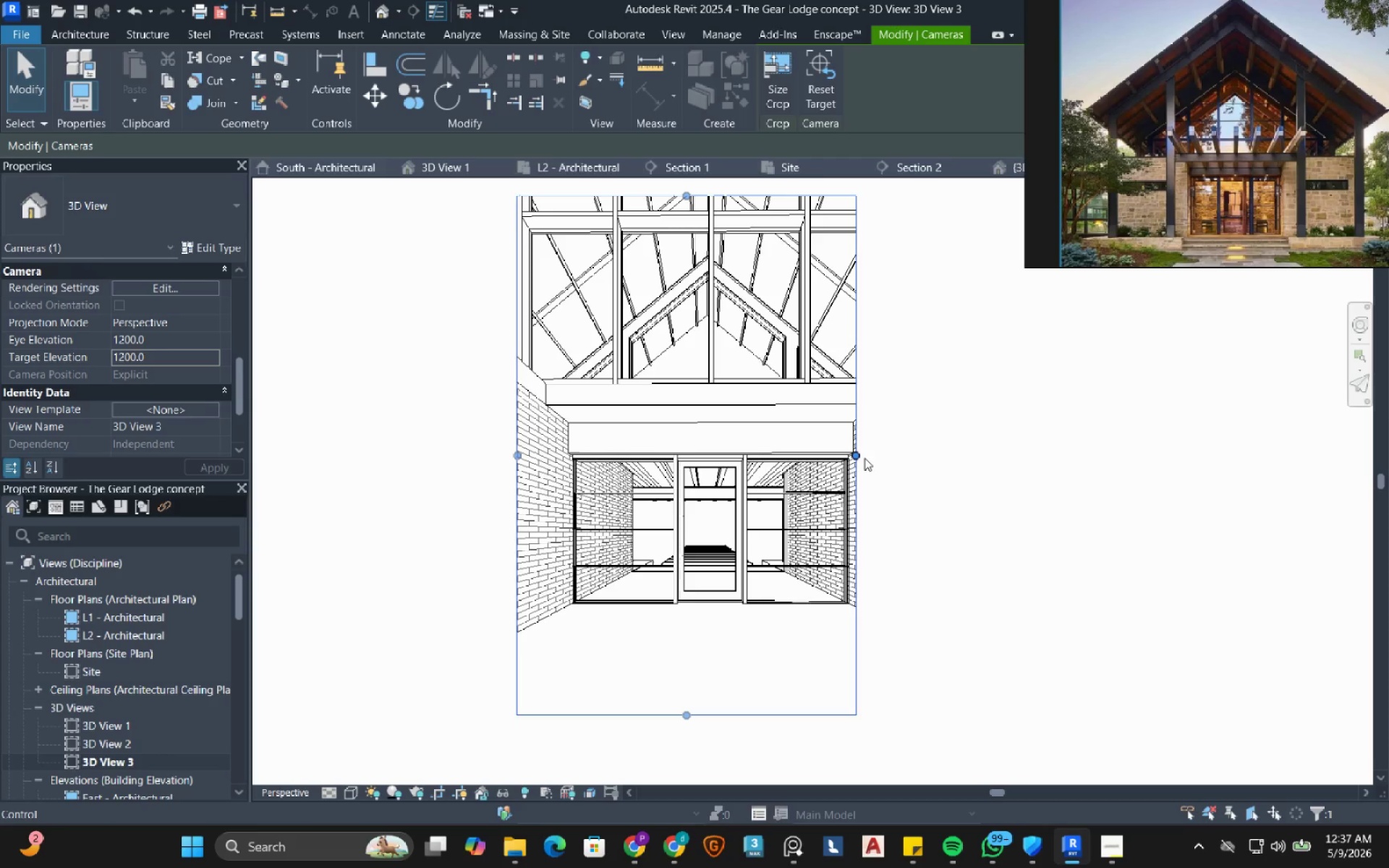 
left_click_drag(start_coordinate=[865, 457], to_coordinate=[896, 456])
 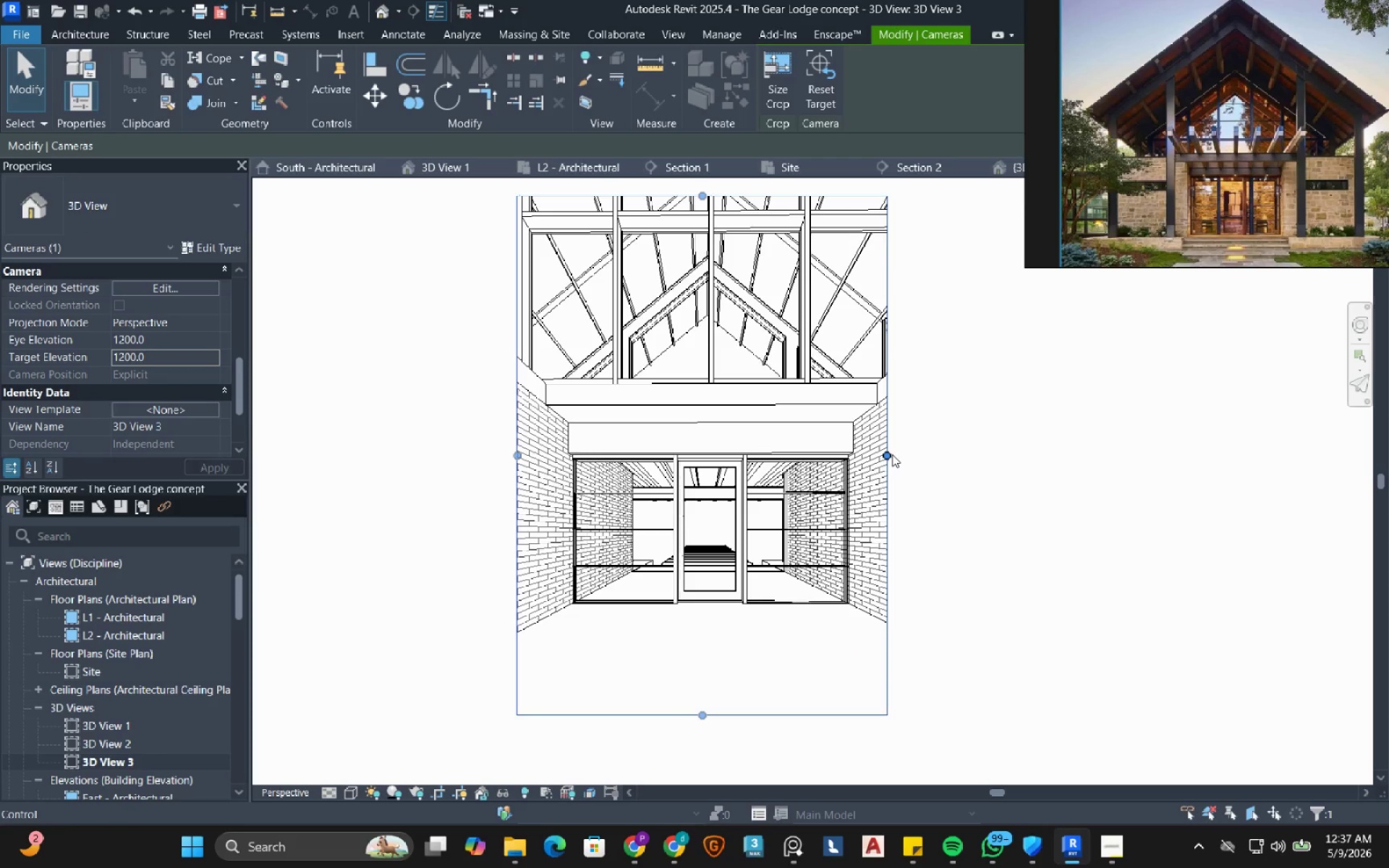 
left_click_drag(start_coordinate=[892, 454], to_coordinate=[927, 456])
 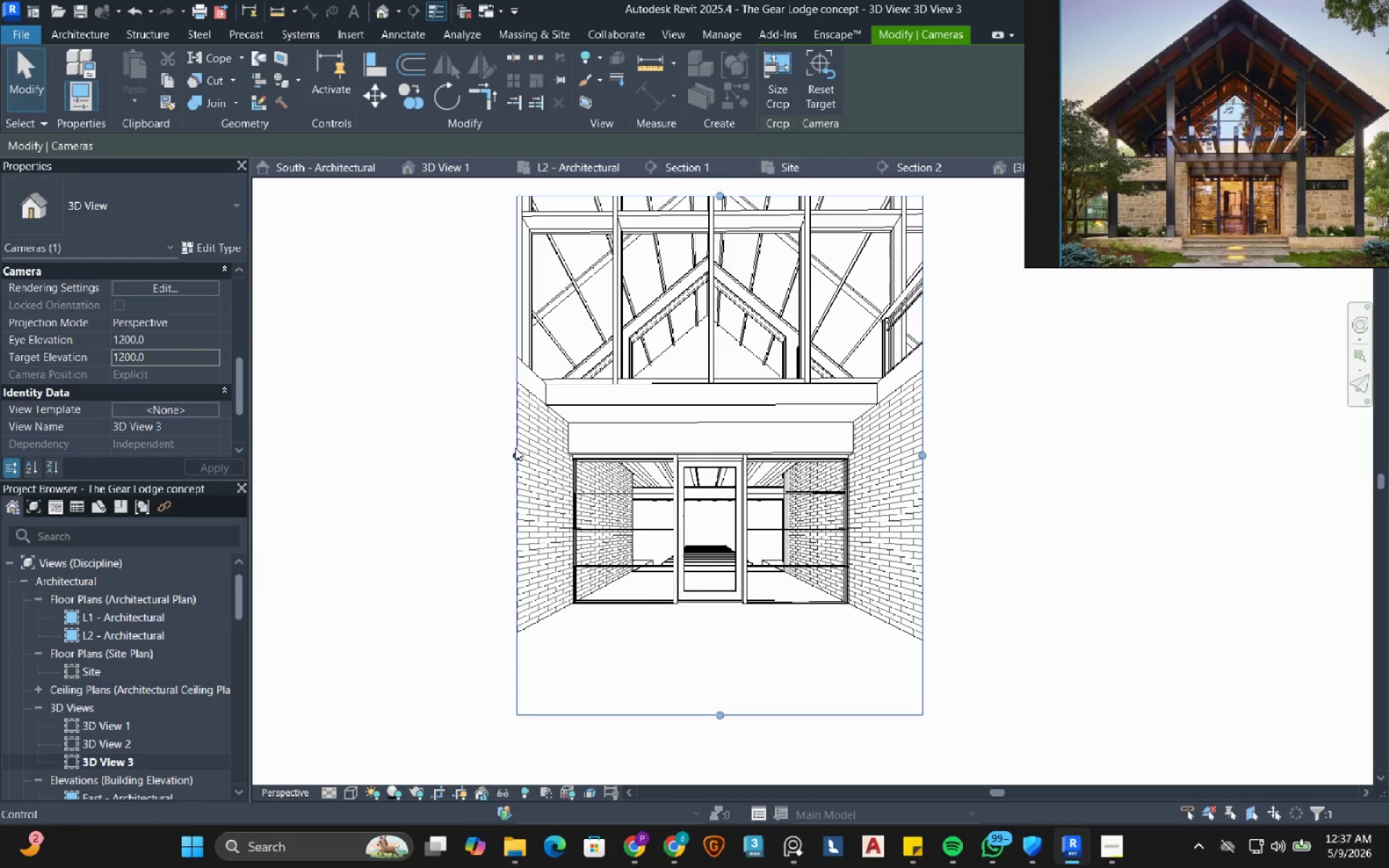 
left_click_drag(start_coordinate=[517, 453], to_coordinate=[494, 456])
 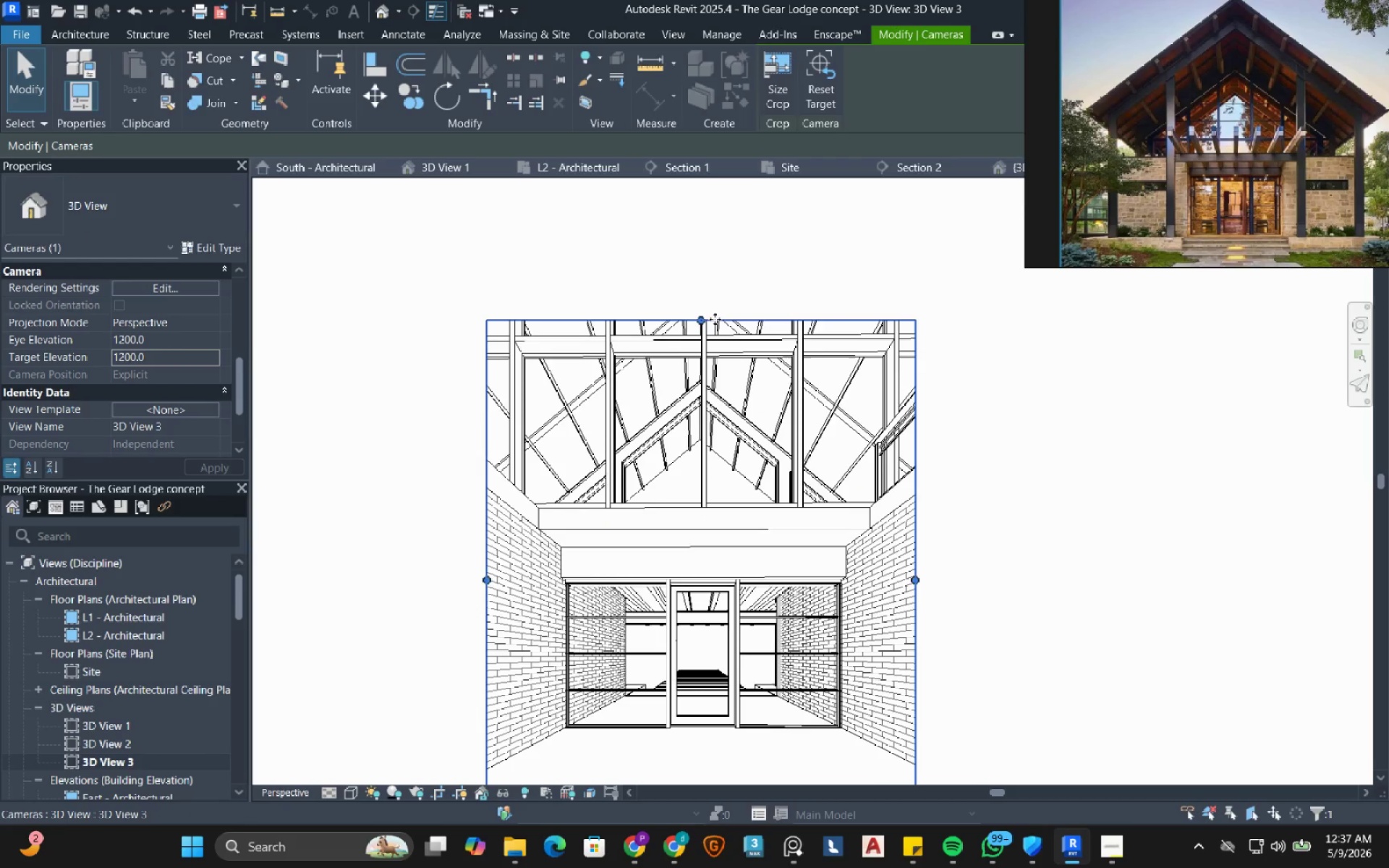 
left_click_drag(start_coordinate=[710, 320], to_coordinate=[720, 228])
 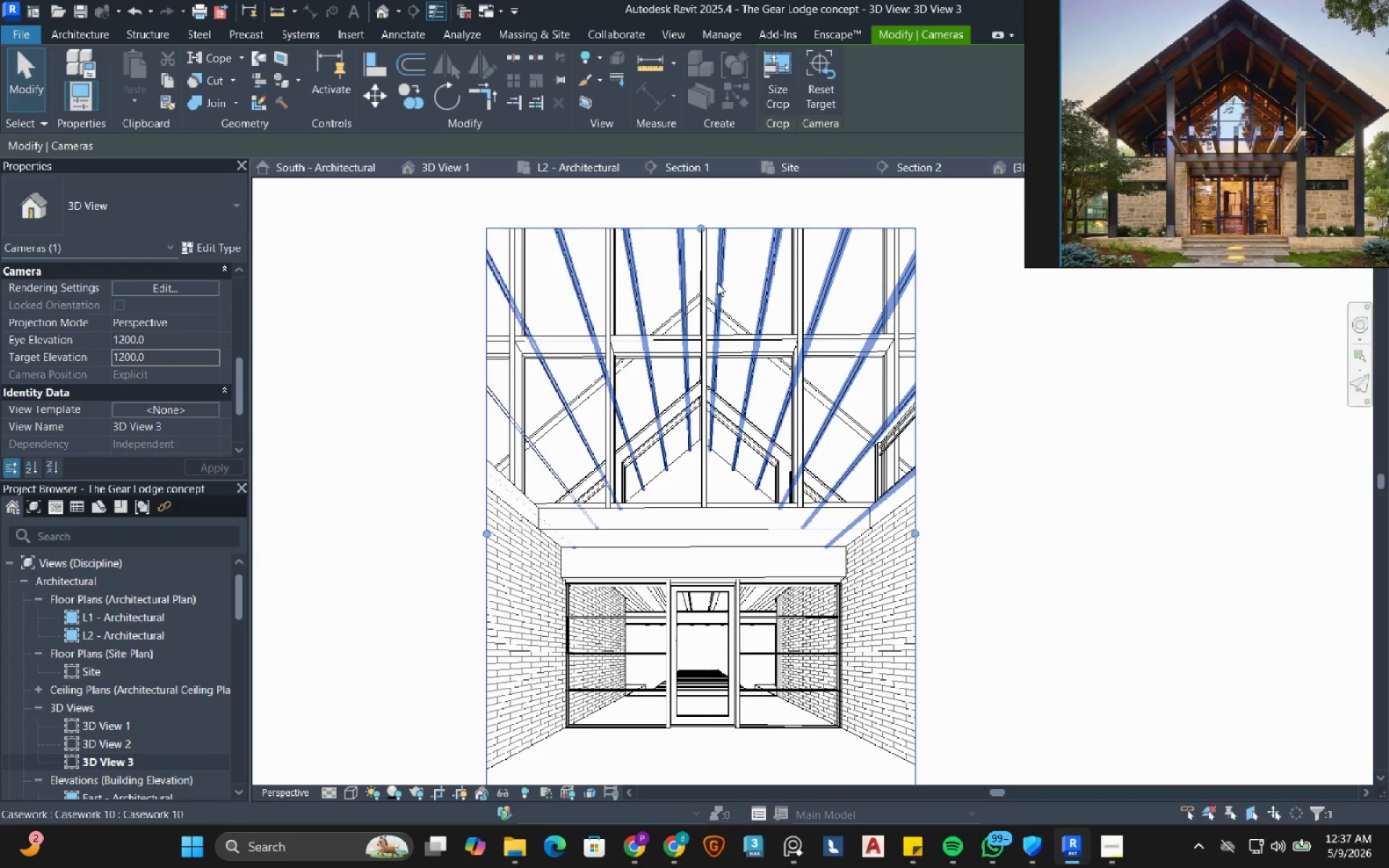 
scroll: coordinate [717, 284], scroll_direction: down, amount: 1.0
 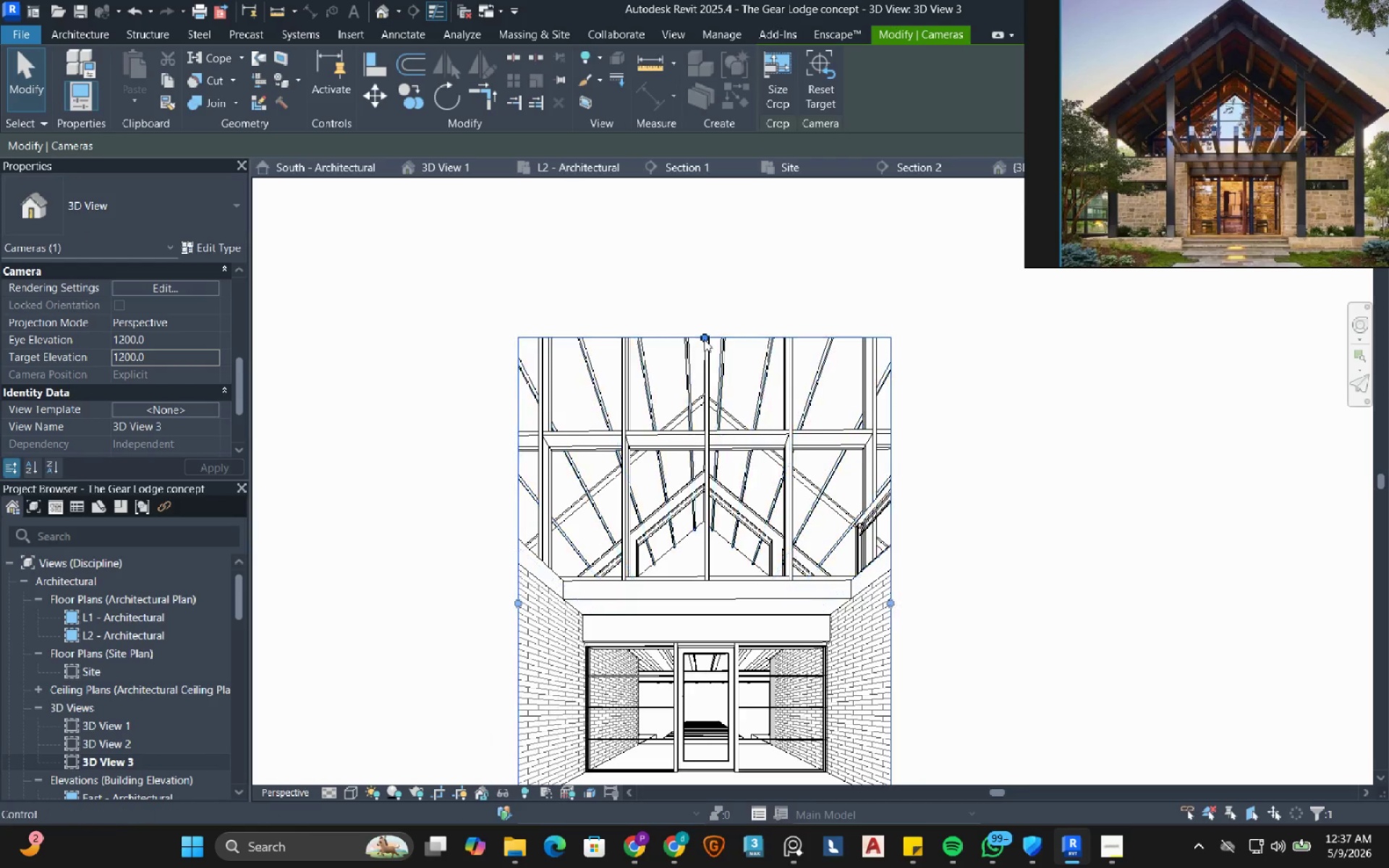 
left_click_drag(start_coordinate=[704, 339], to_coordinate=[726, 250])
 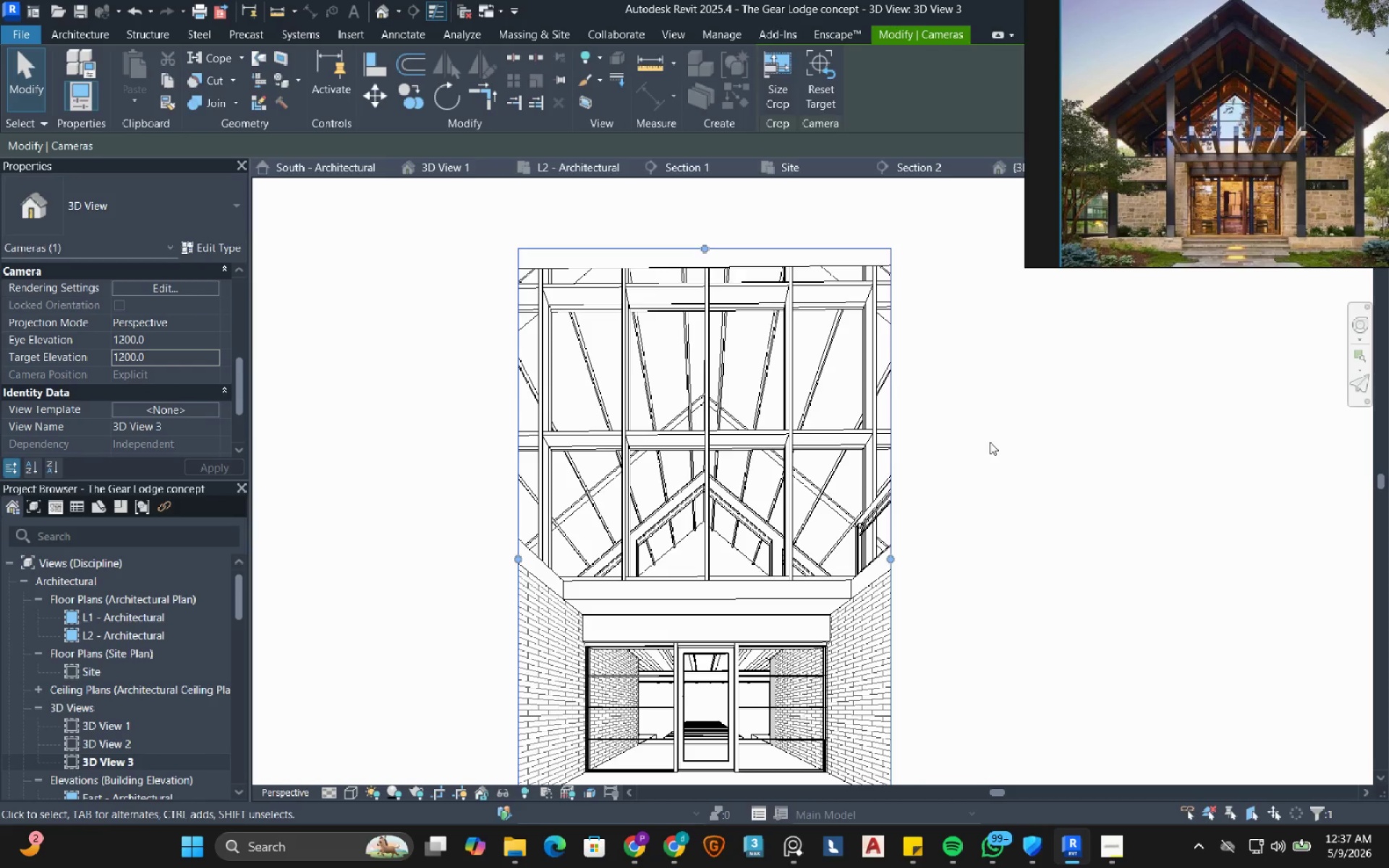 
left_click([990, 442])
 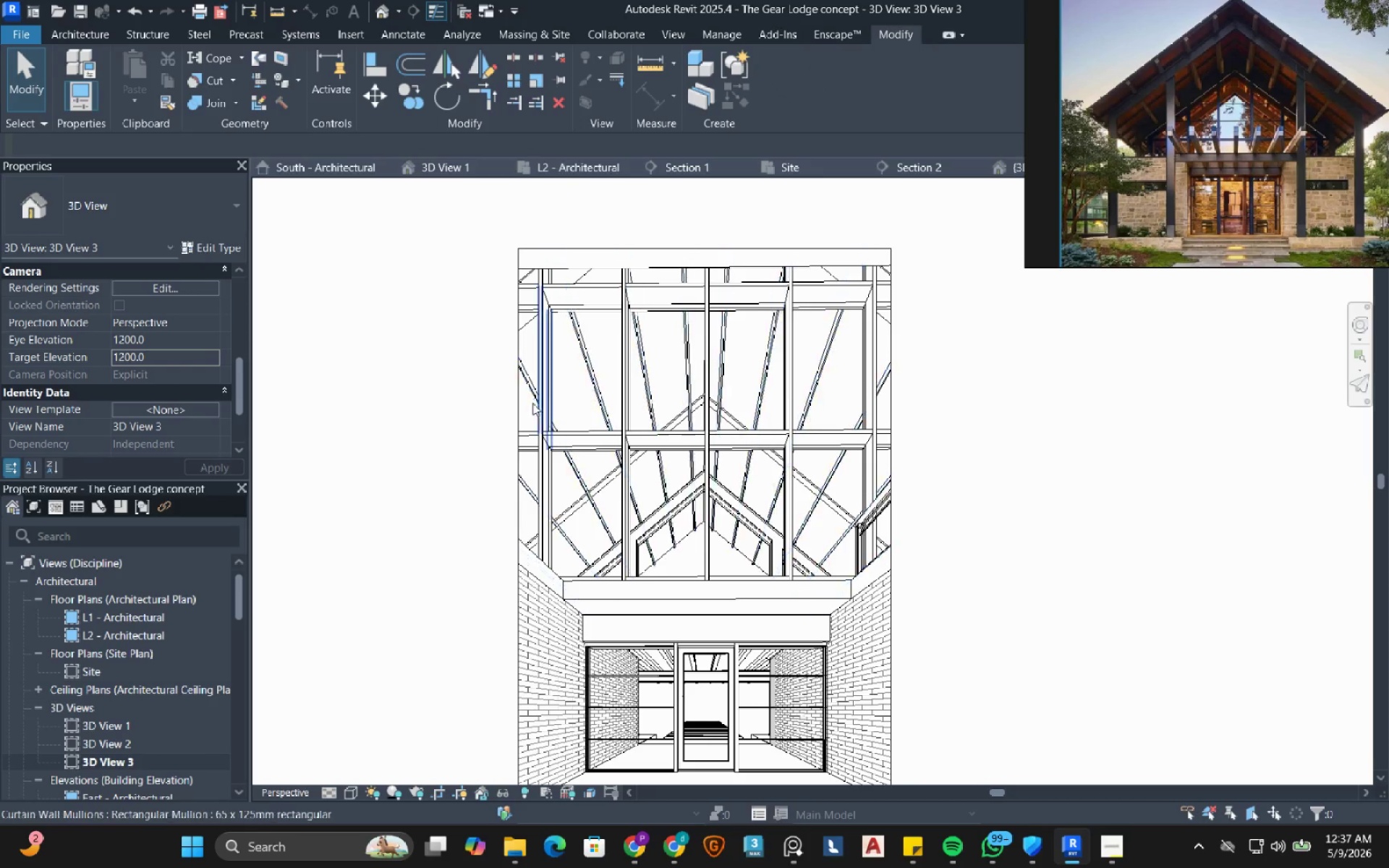 
scroll: coordinate [586, 424], scroll_direction: down, amount: 2.0
 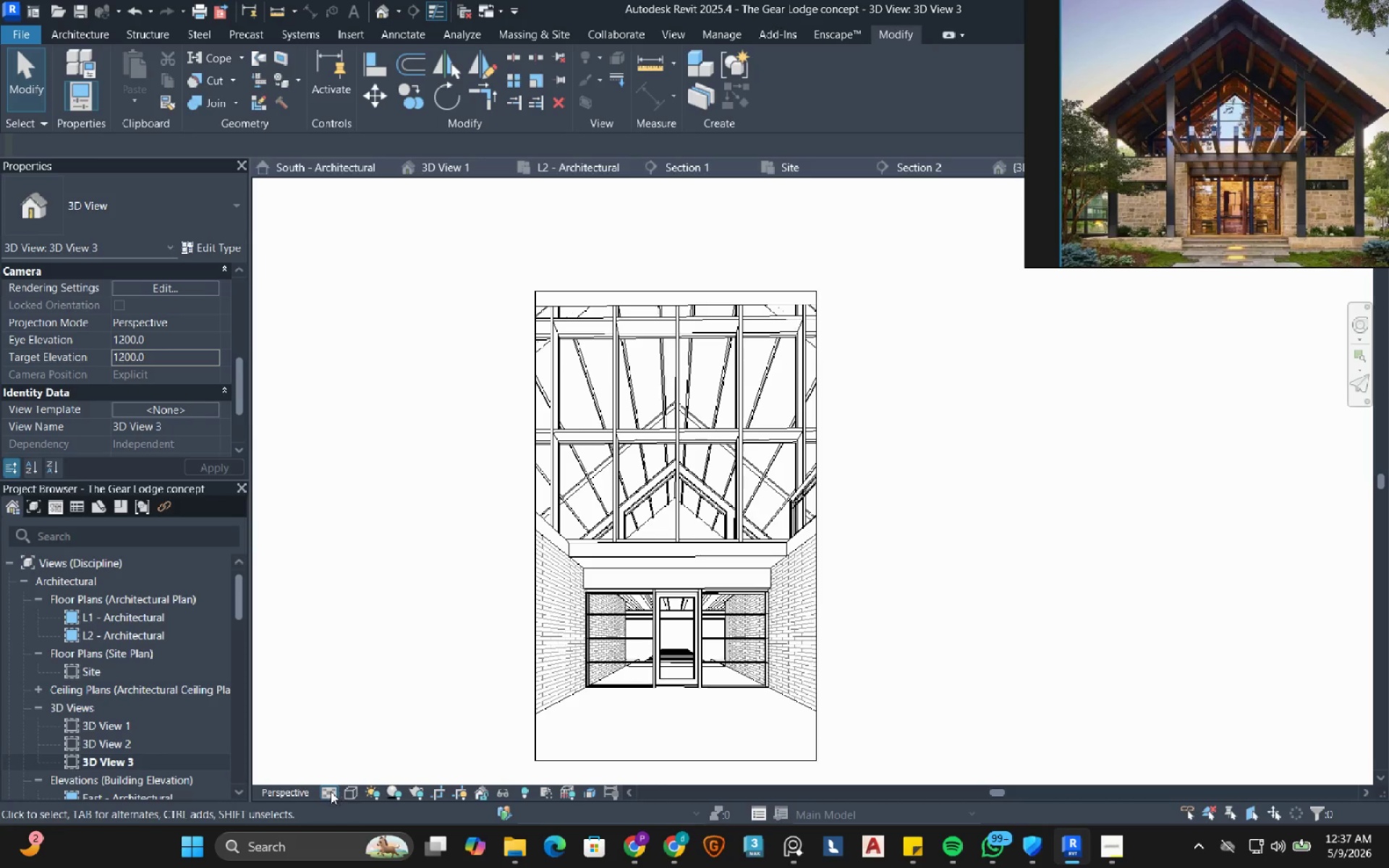 
double_click([348, 774])
 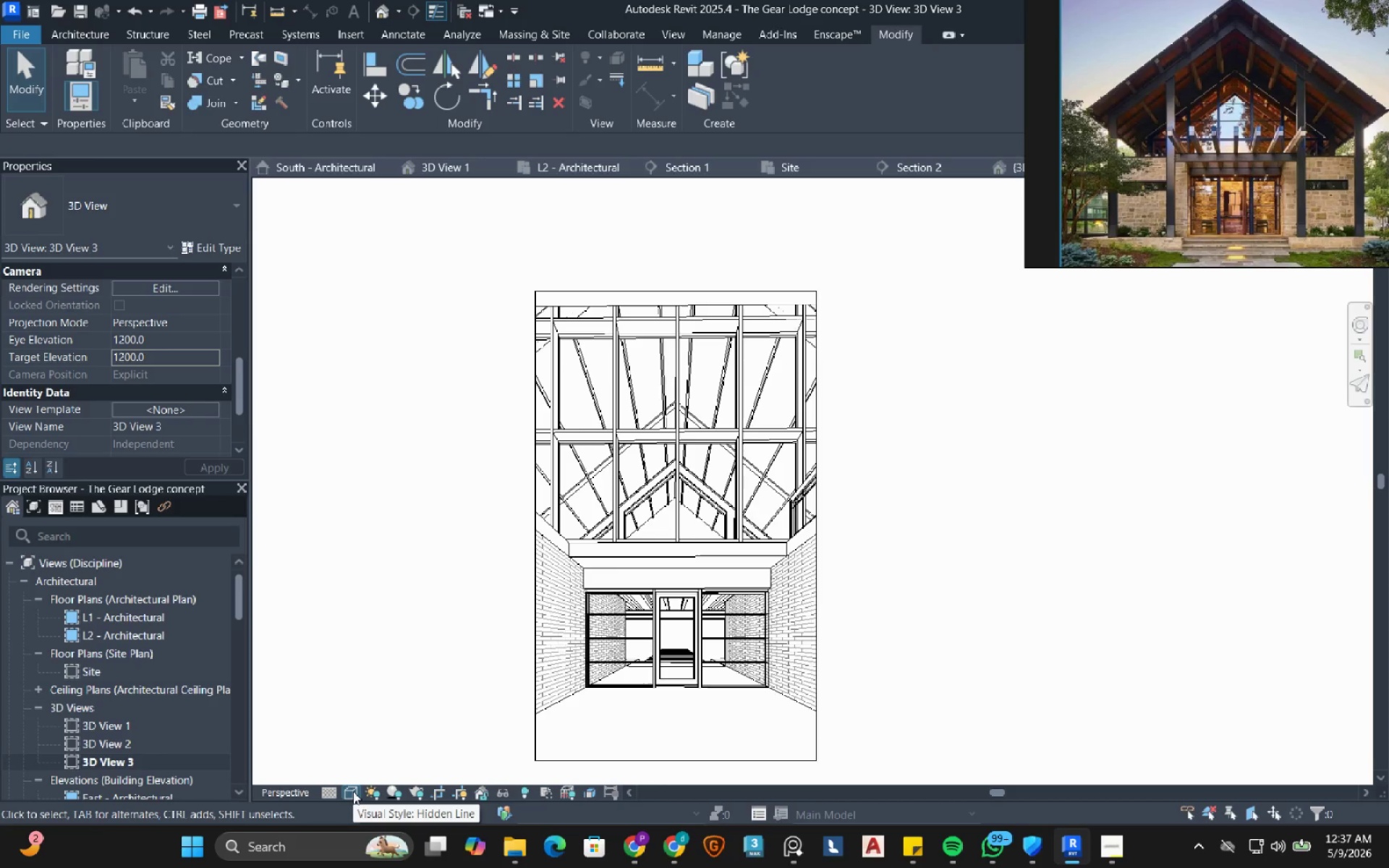 
left_click([353, 791])
 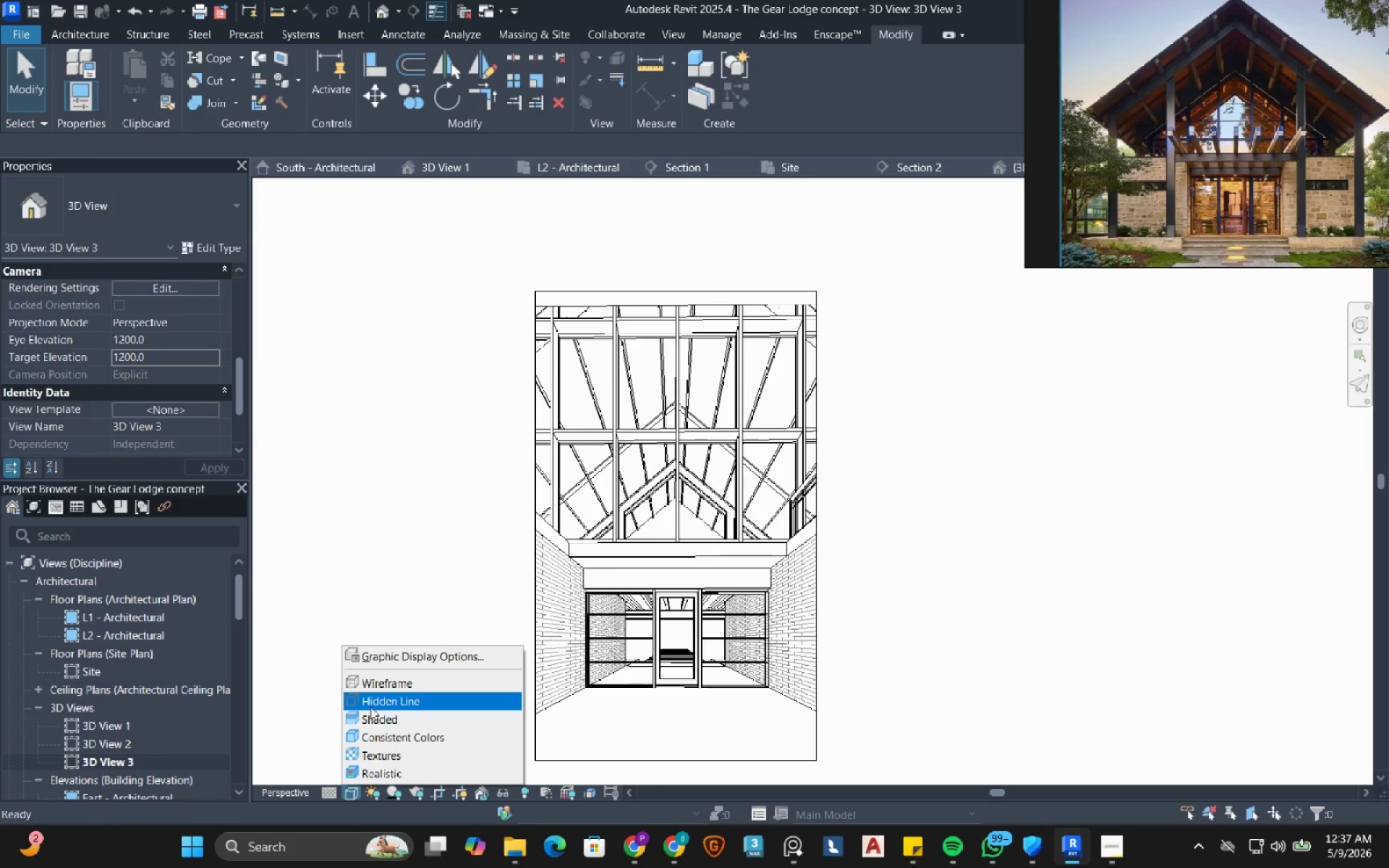 
left_click([370, 720])
 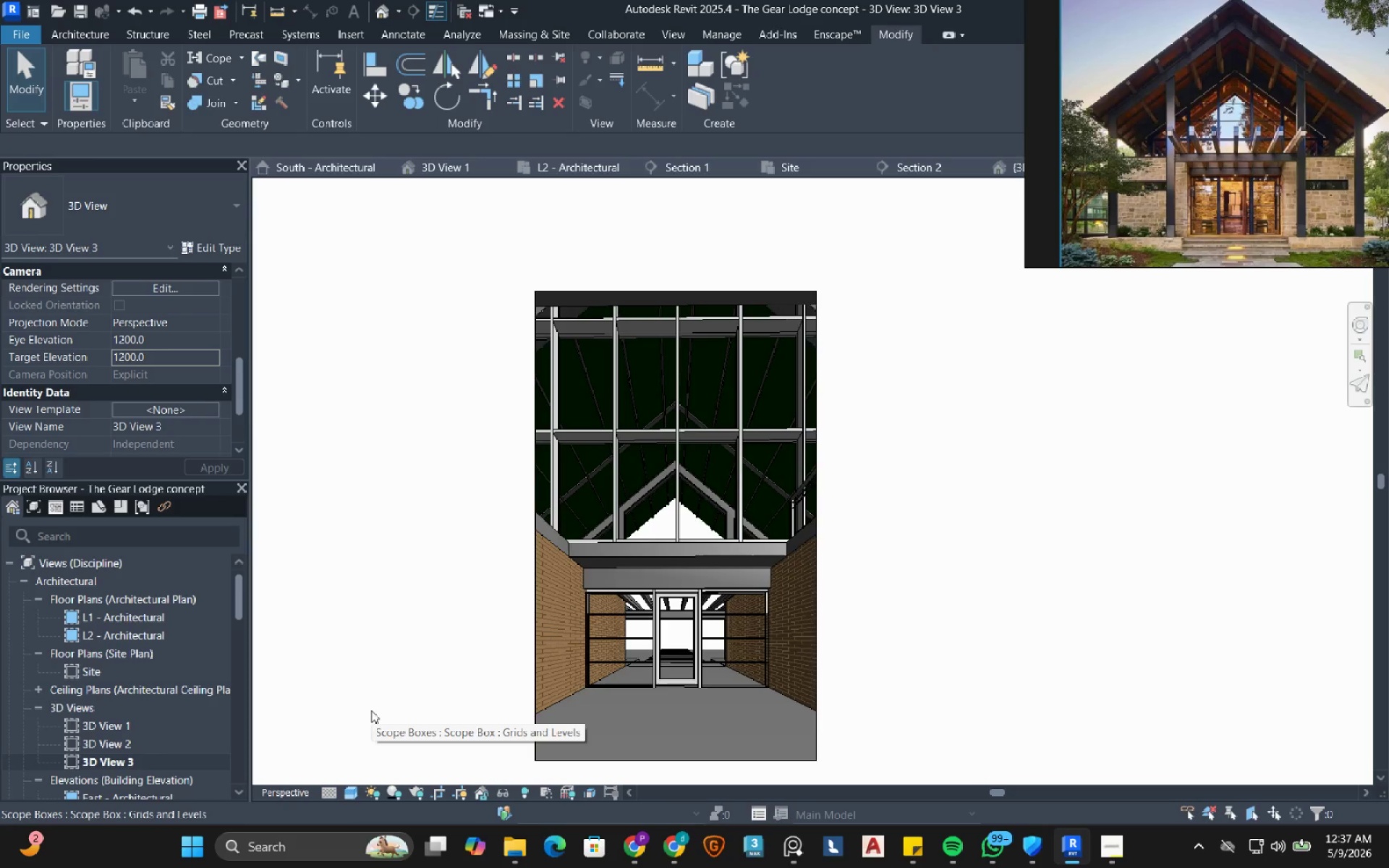 
wait(13.95)
 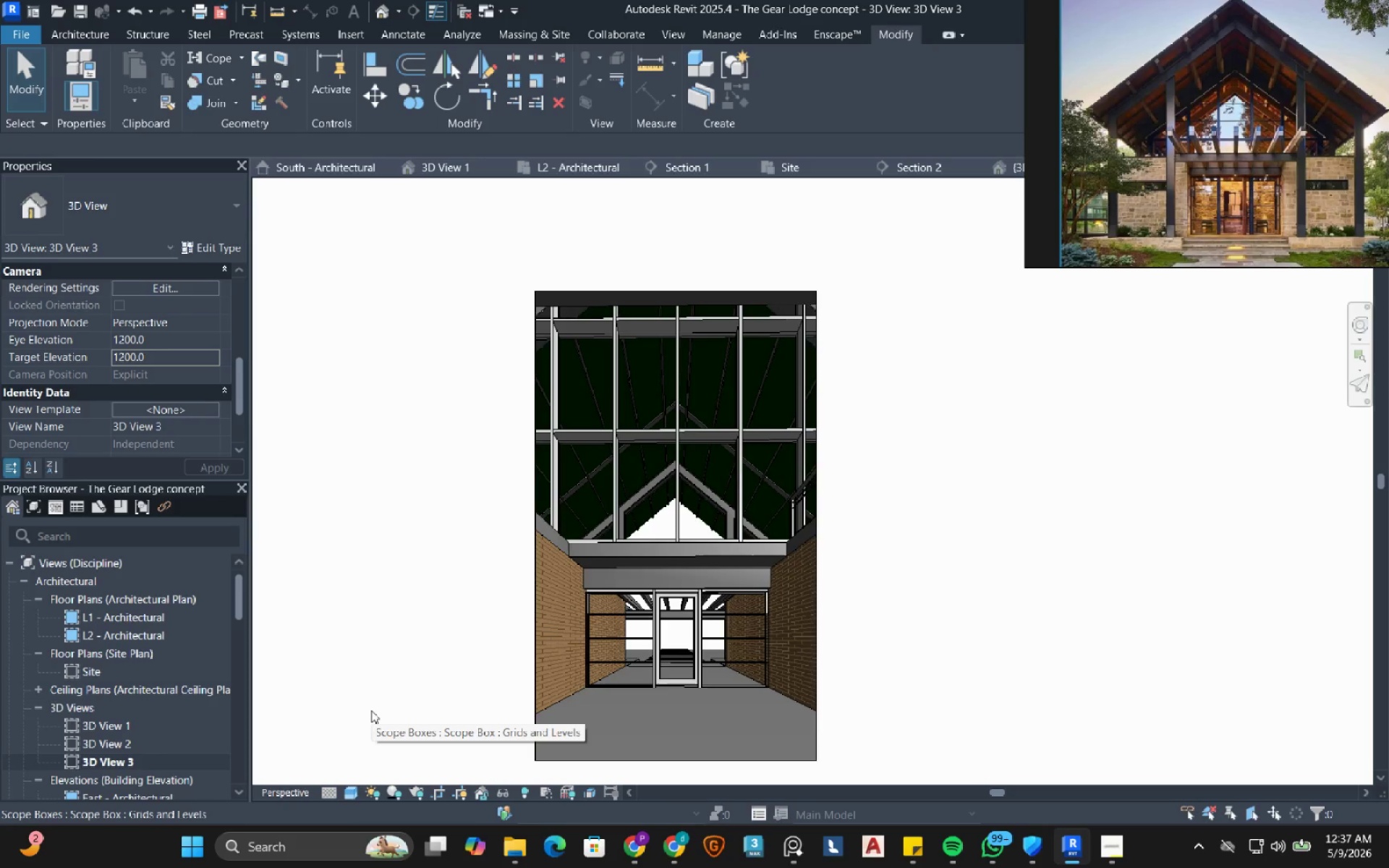 
double_click([128, 629])
 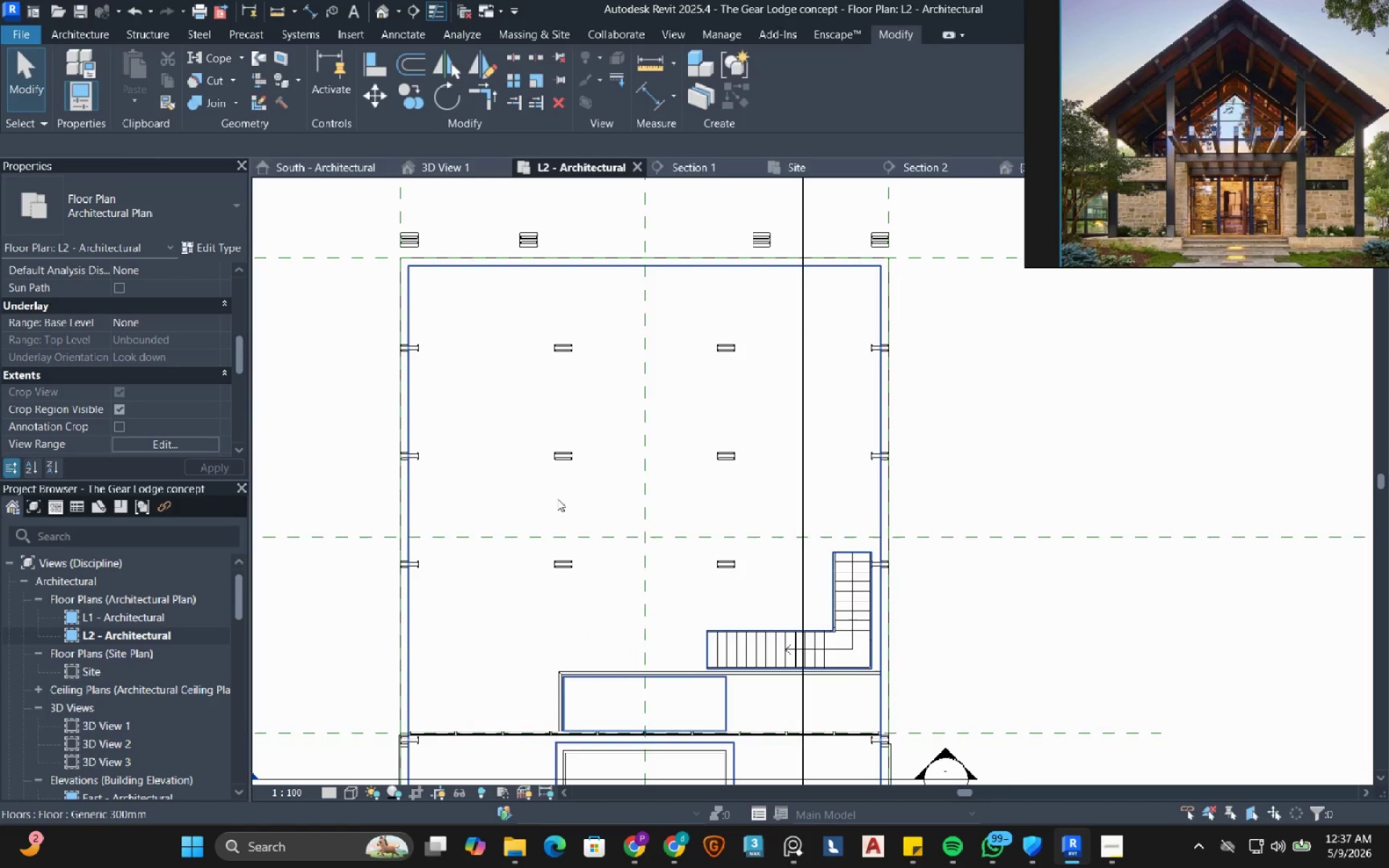 
scroll: coordinate [623, 469], scroll_direction: down, amount: 2.0
 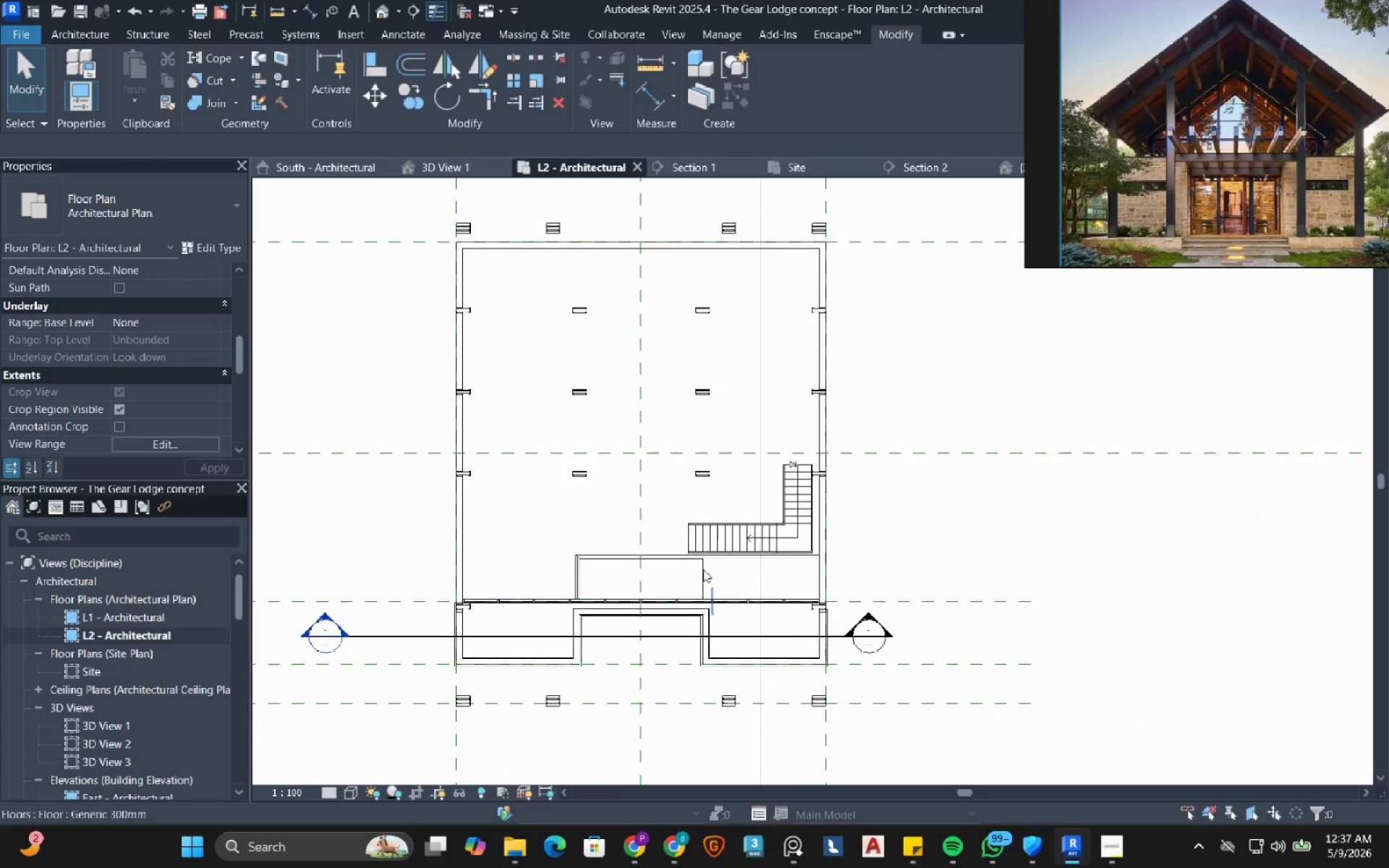 
left_click([726, 542])
 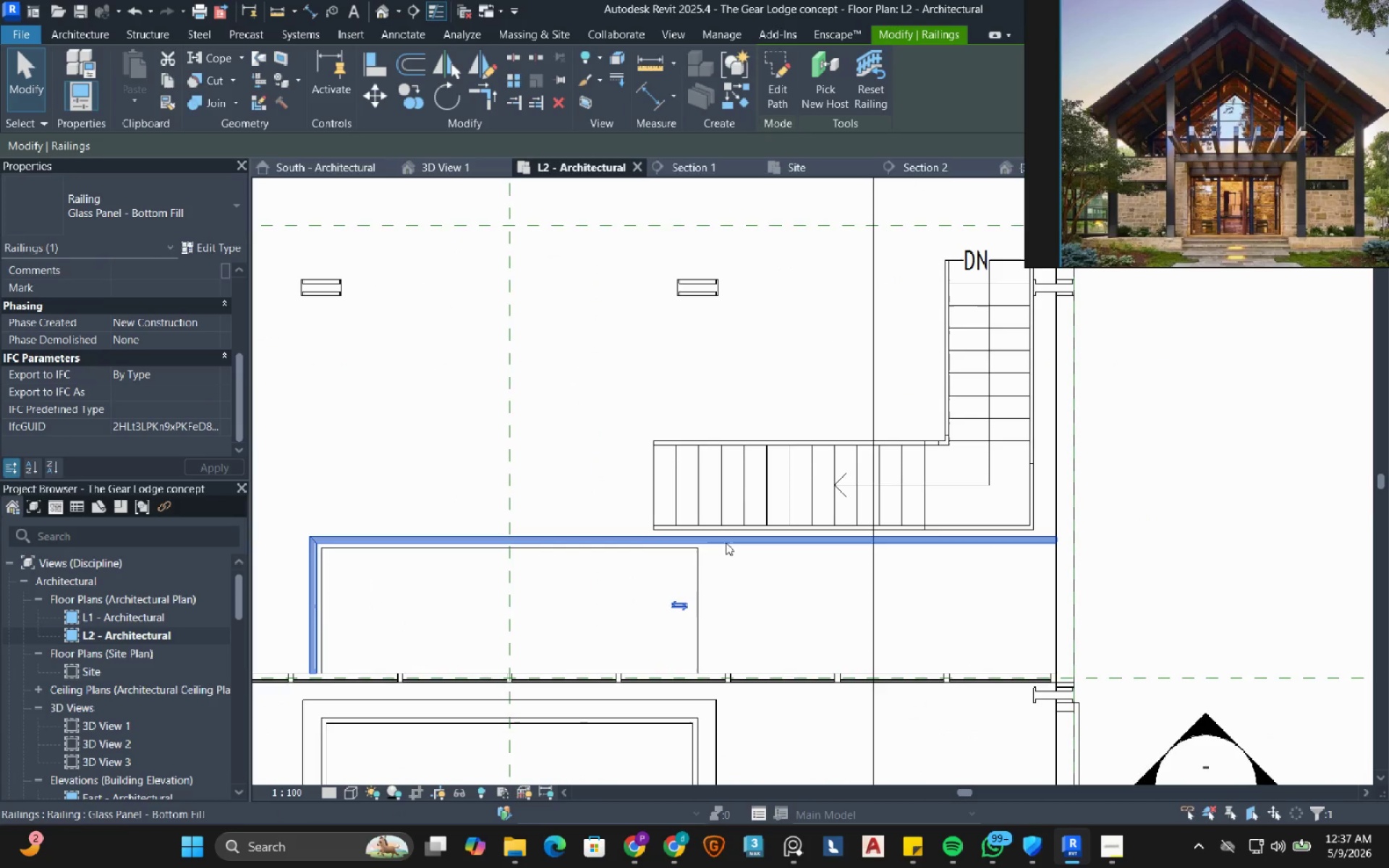 
scroll: coordinate [714, 552], scroll_direction: up, amount: 8.0
 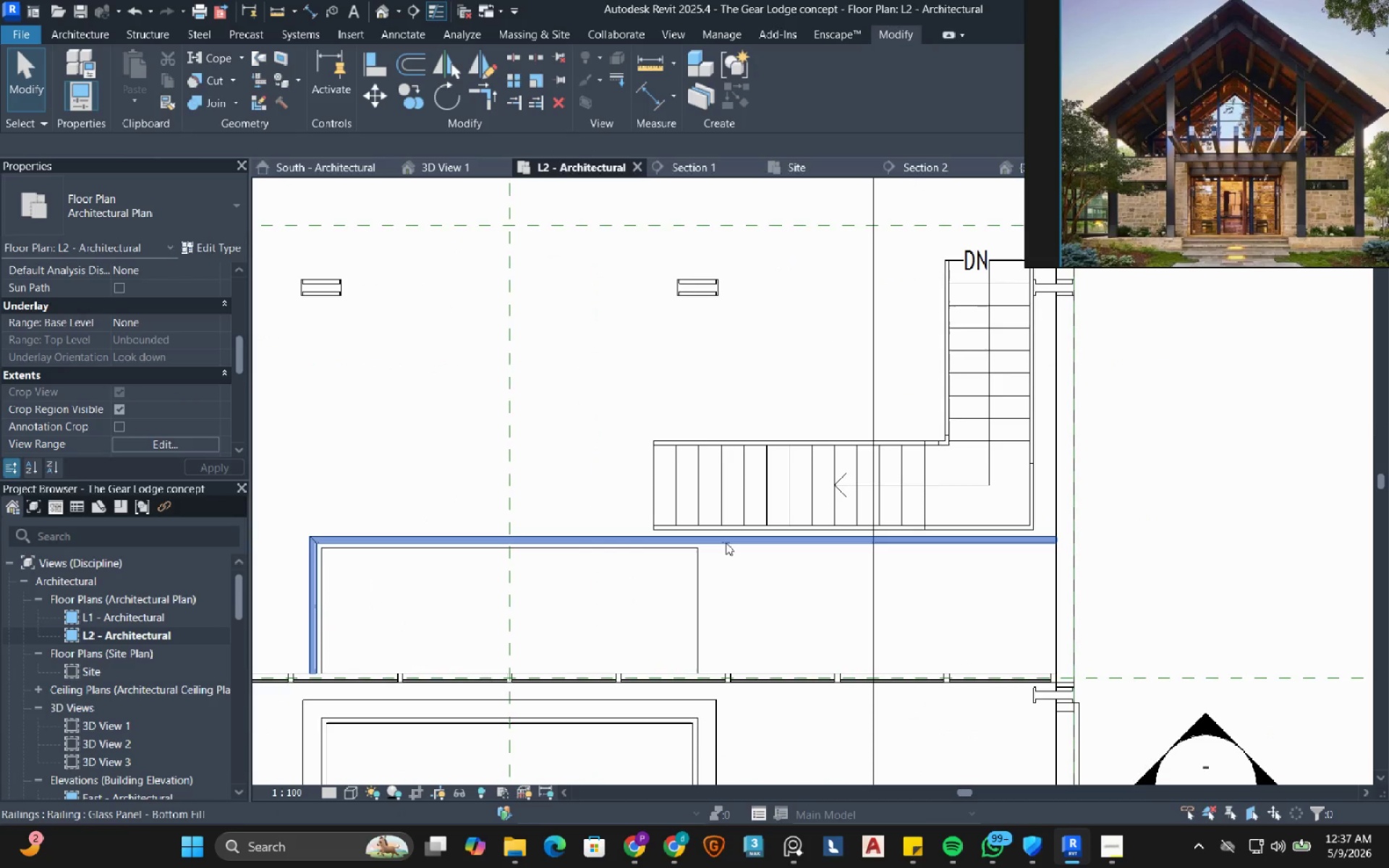 
double_click([726, 542])
 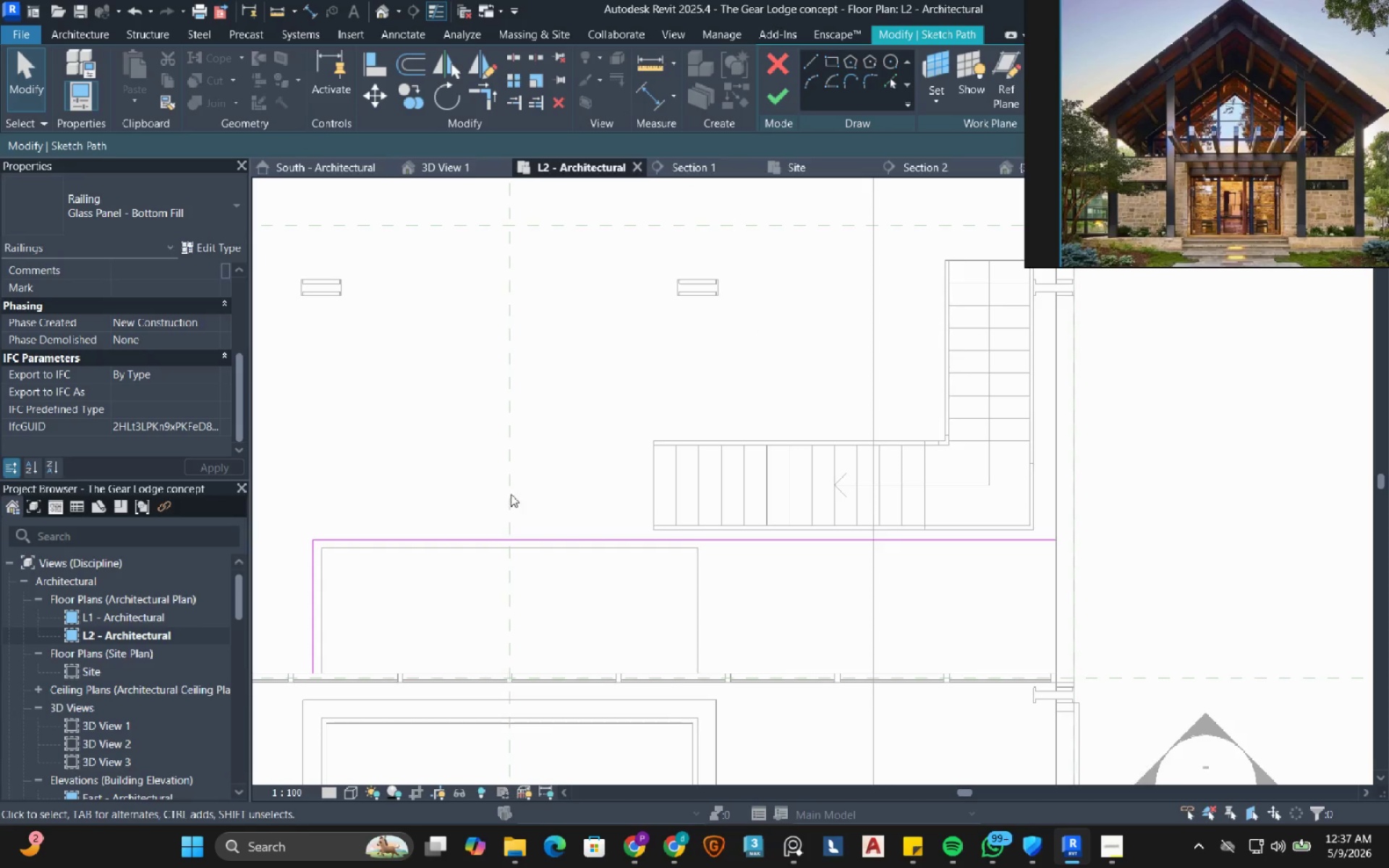 
left_click([317, 597])
 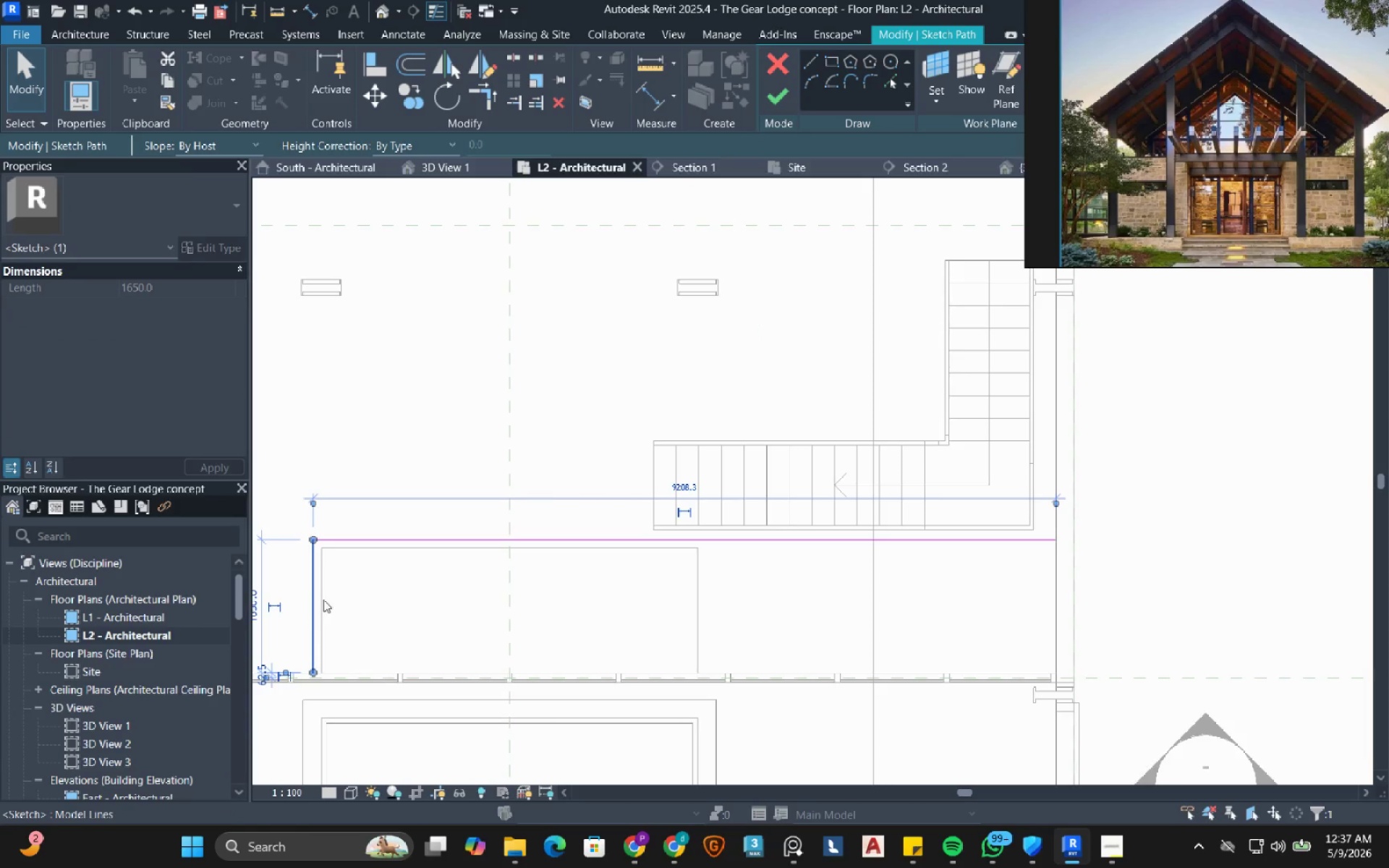 
left_click([414, 605])
 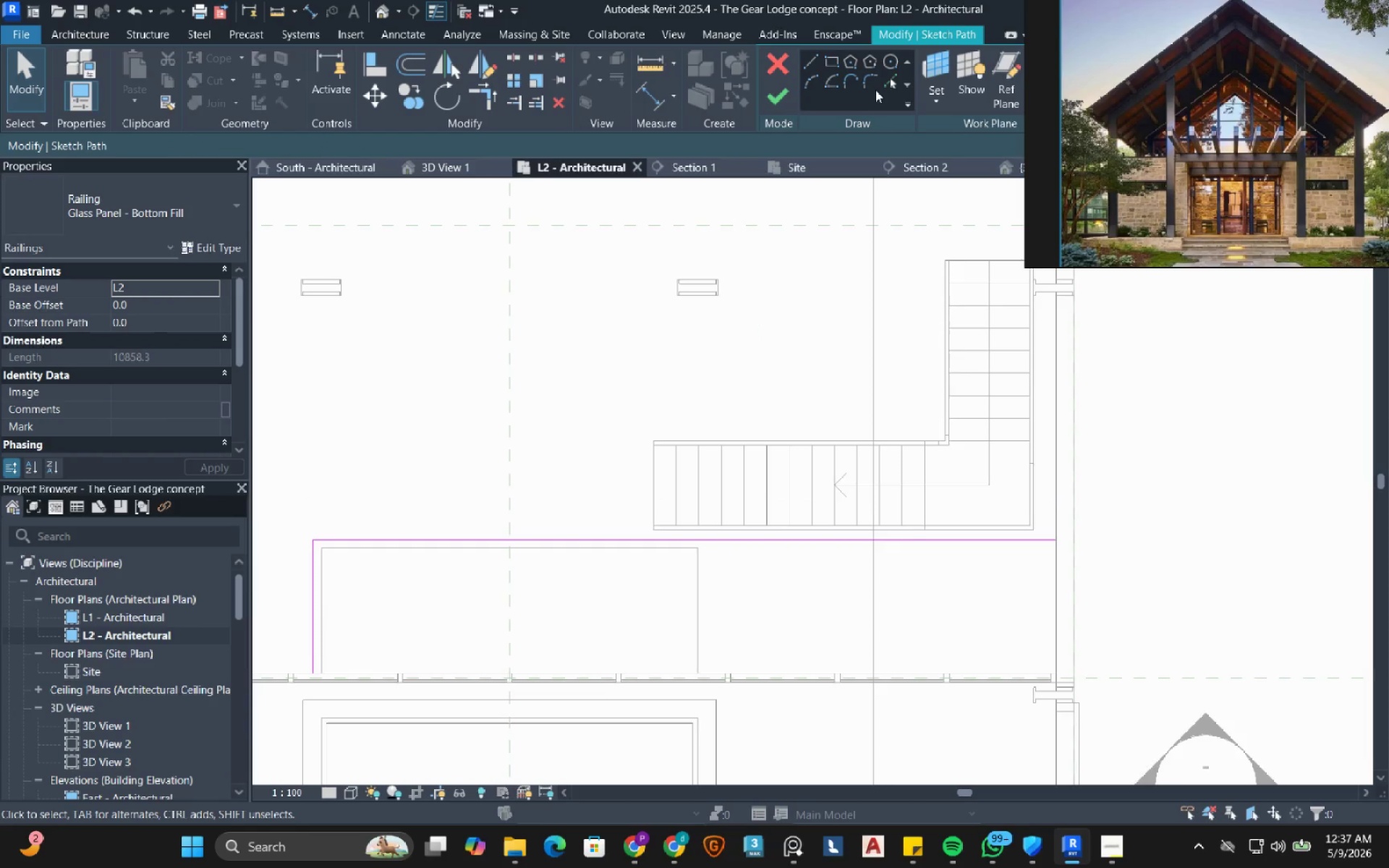 
left_click([898, 75])
 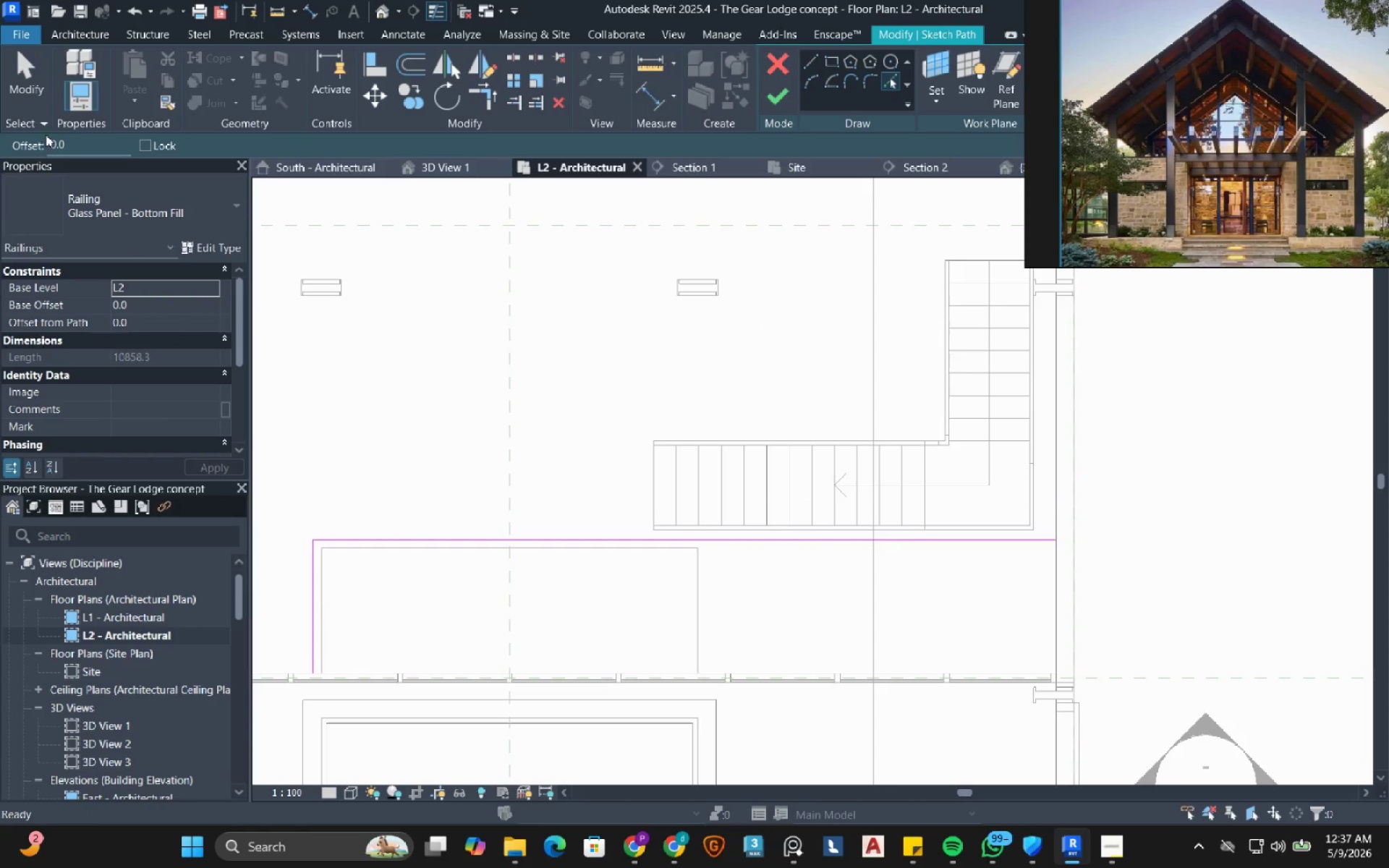 
double_click([80, 143])
 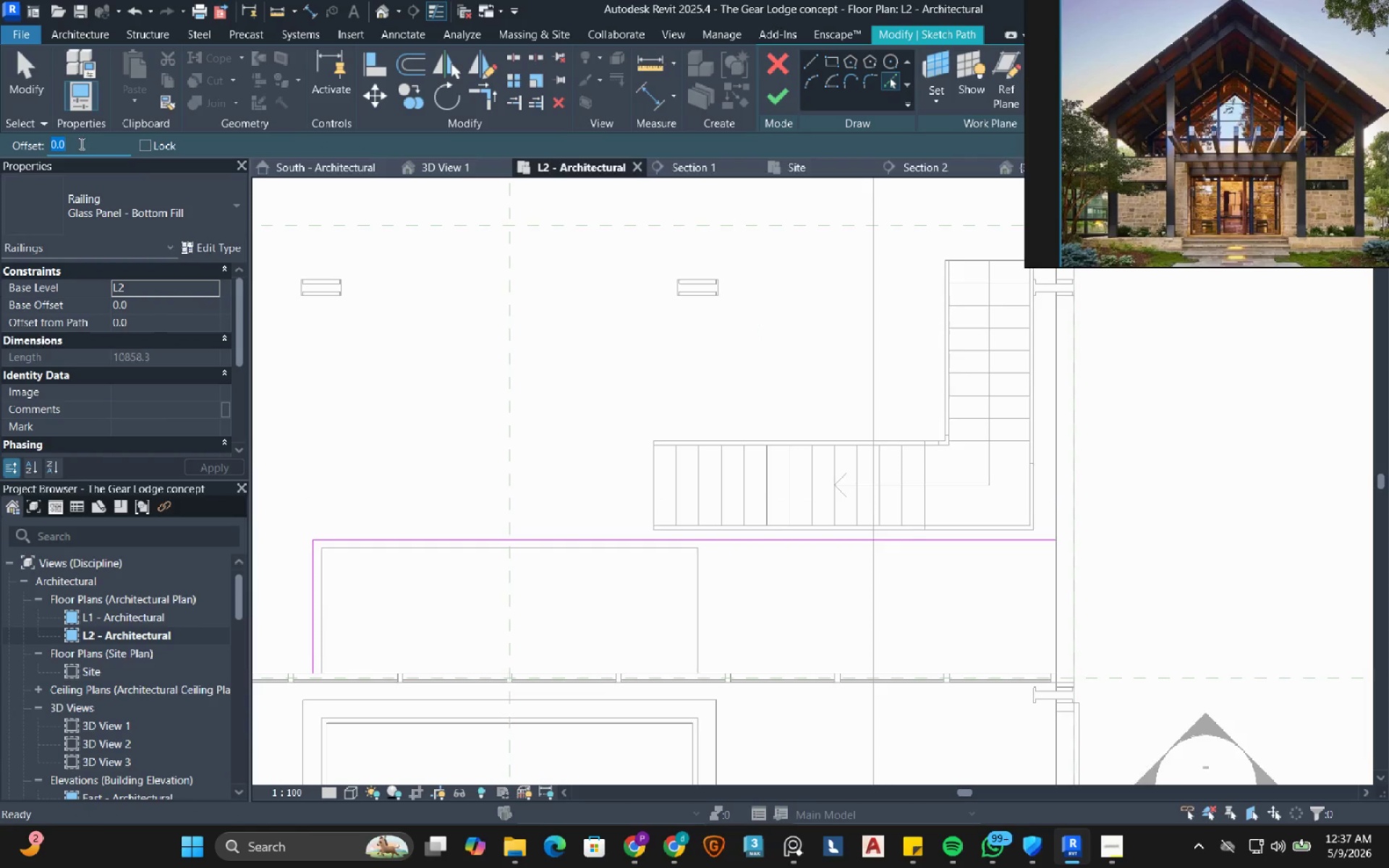 
key(Numpad1)
 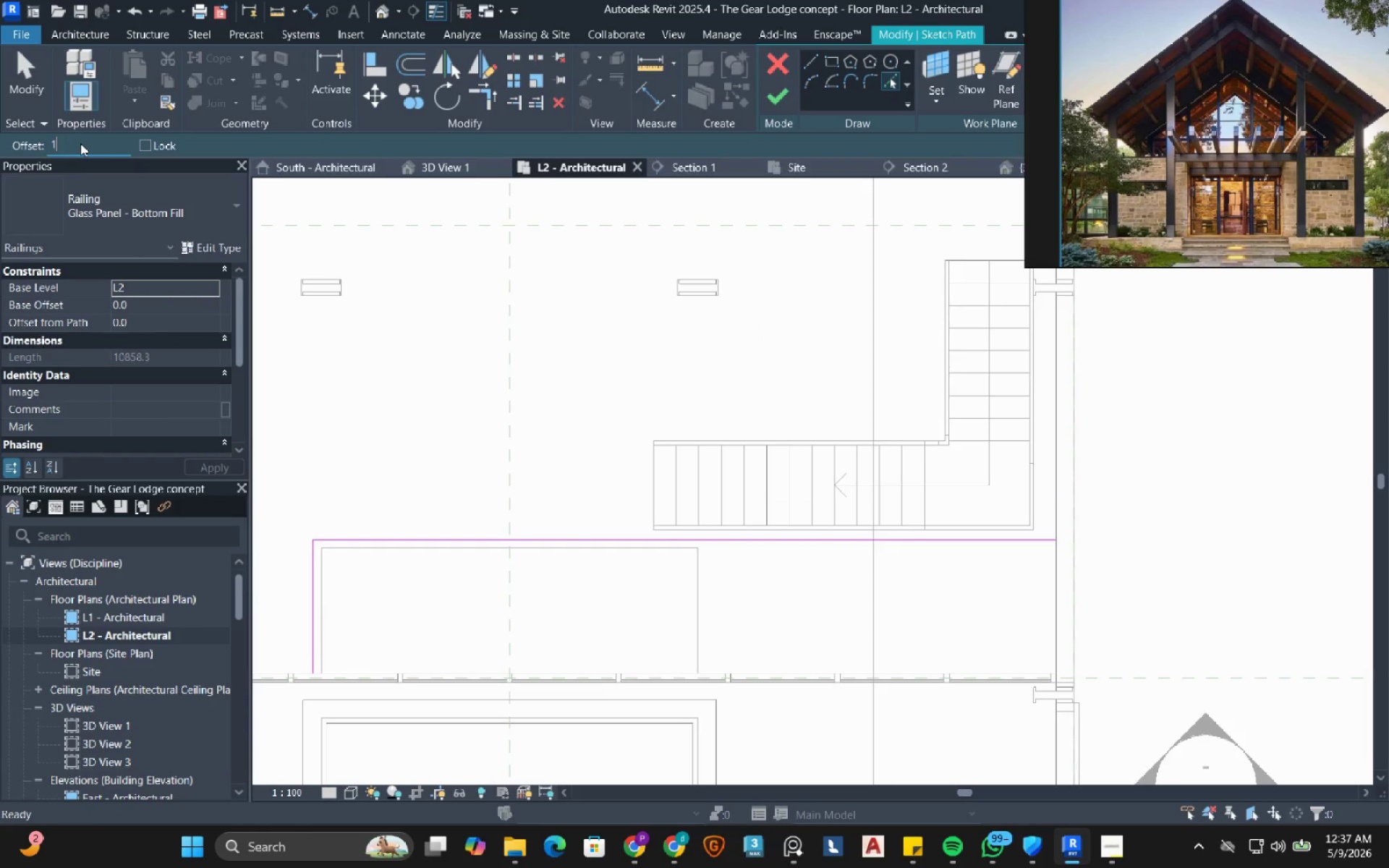 
key(Numpad0)
 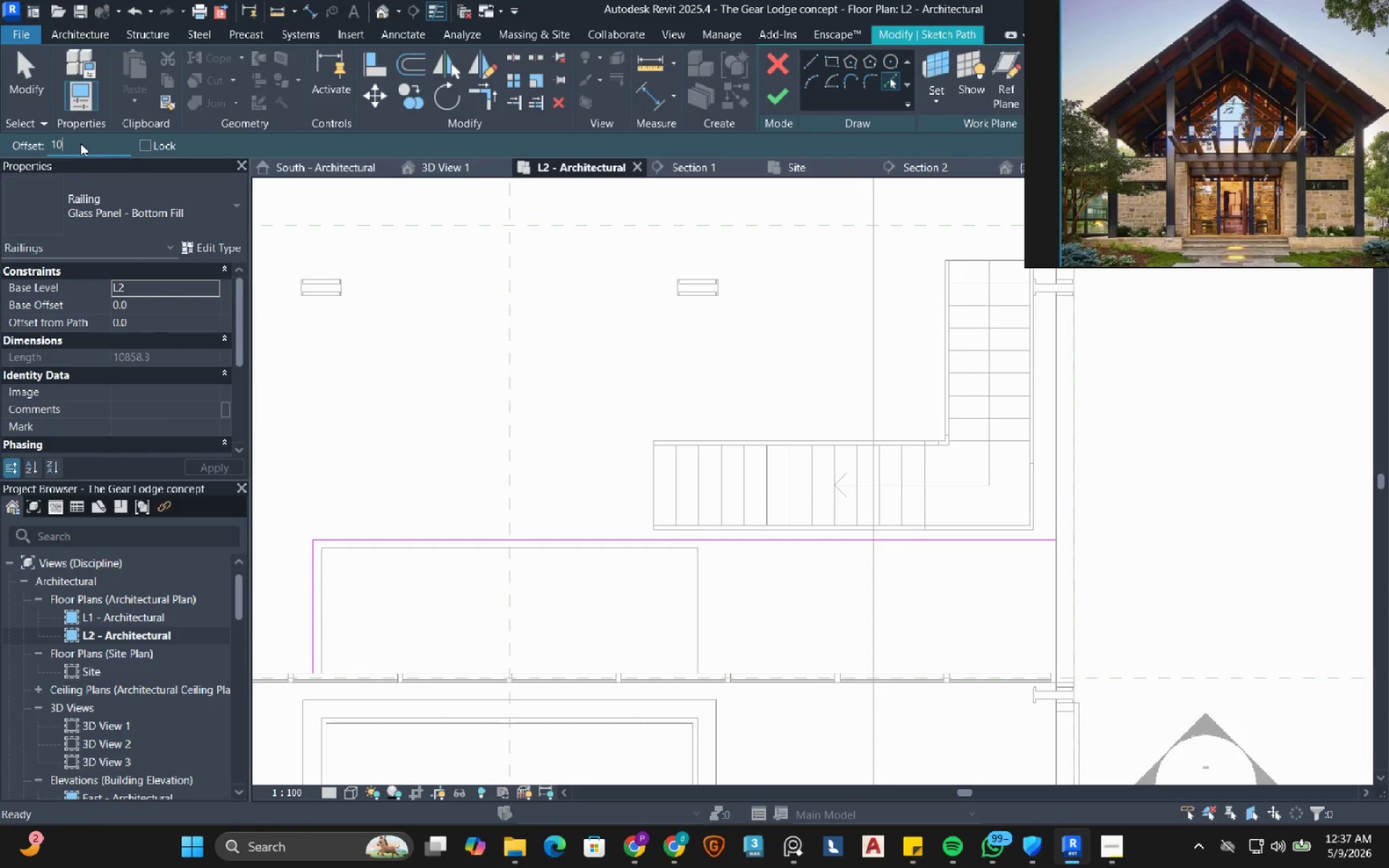 
key(Numpad0)
 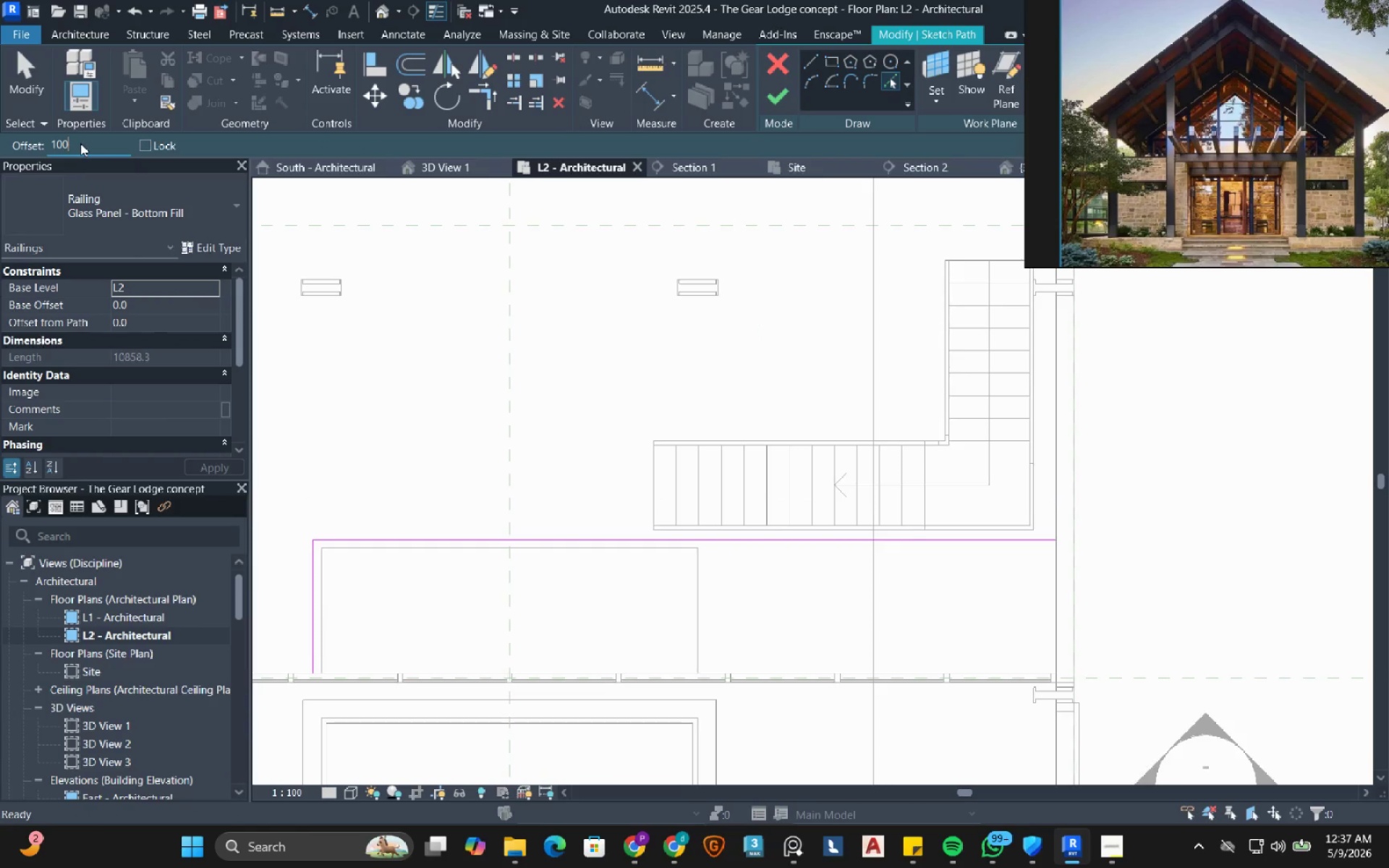 
key(NumpadEnter)
 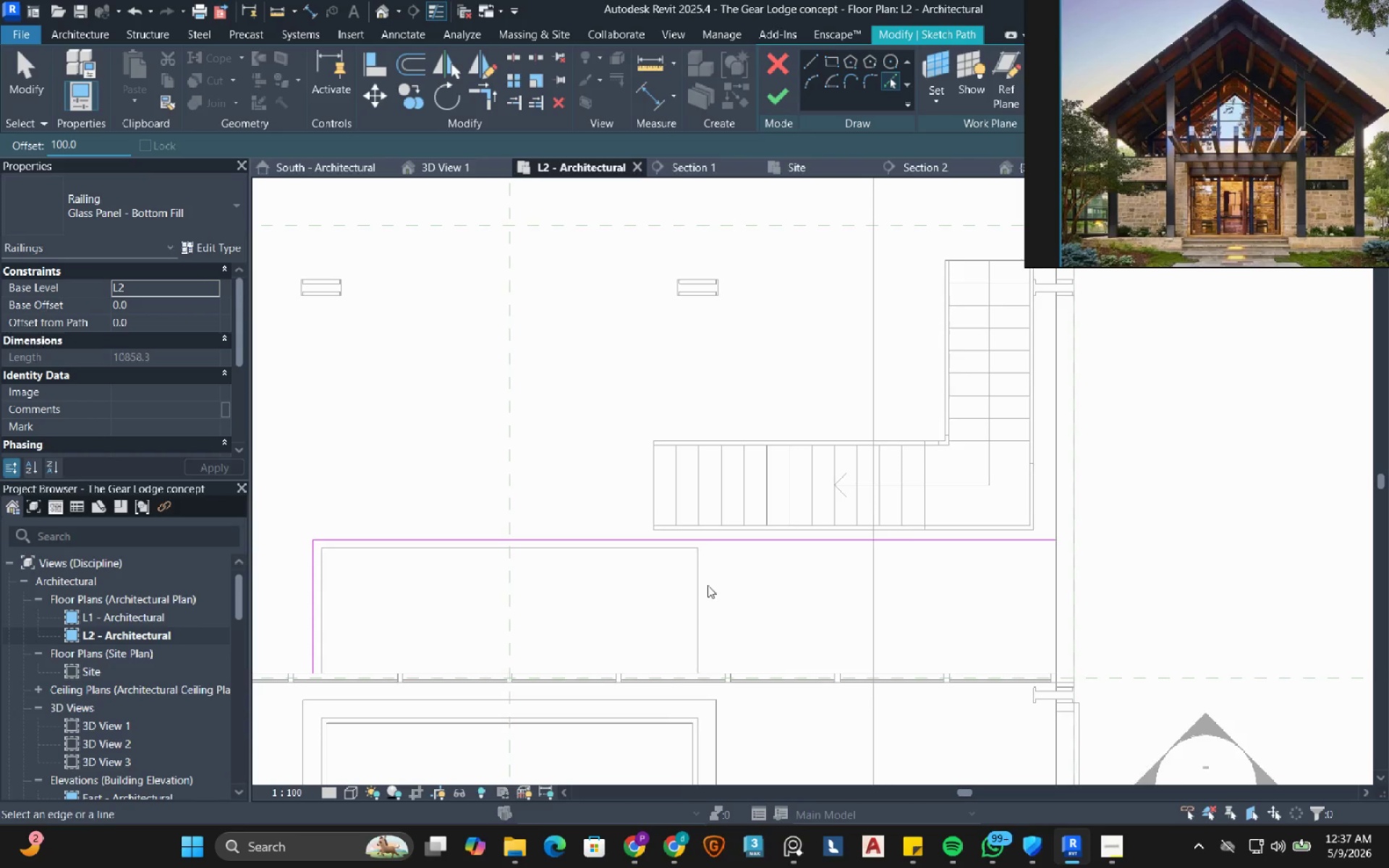 
left_click([702, 590])
 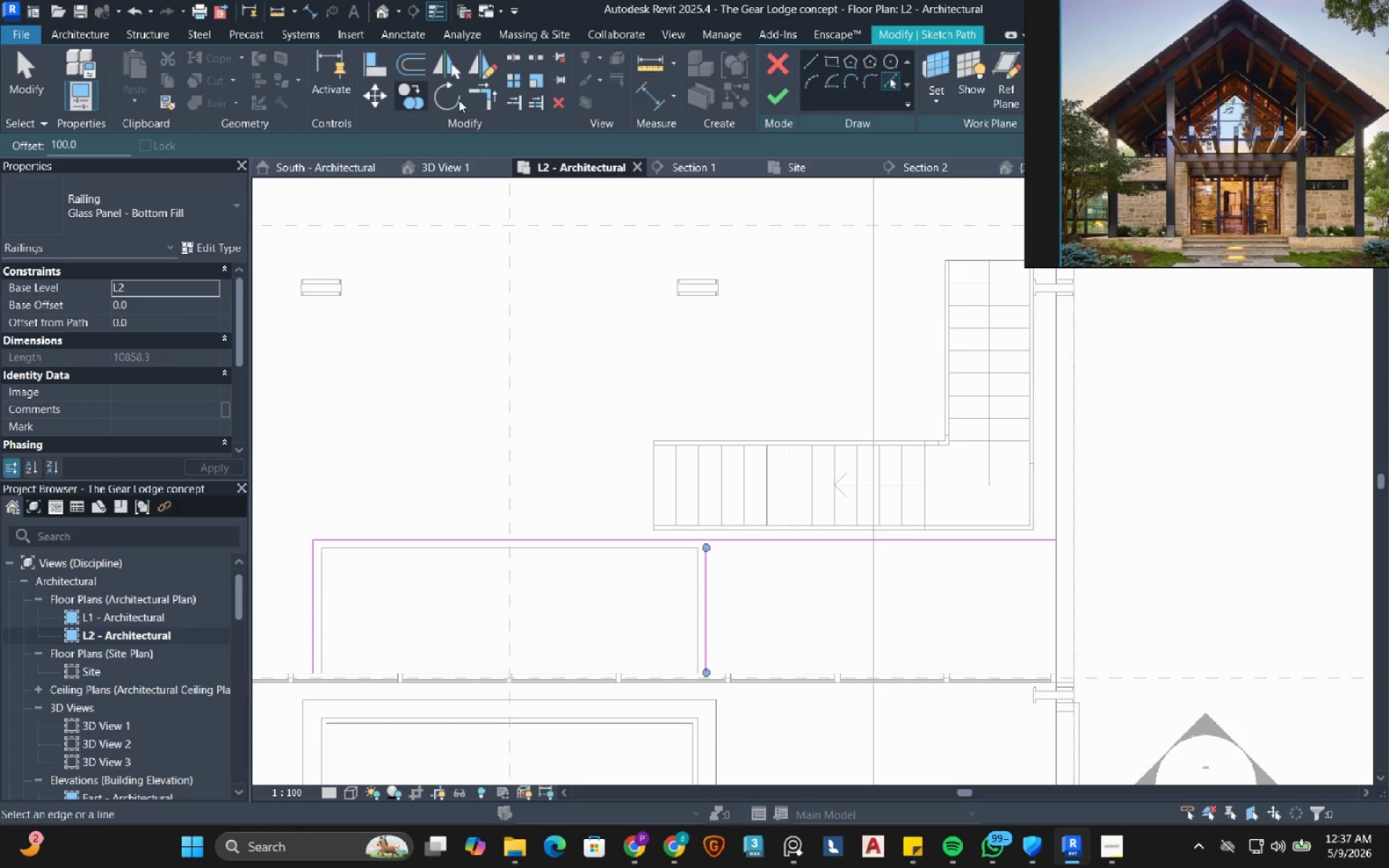 
left_click([489, 97])
 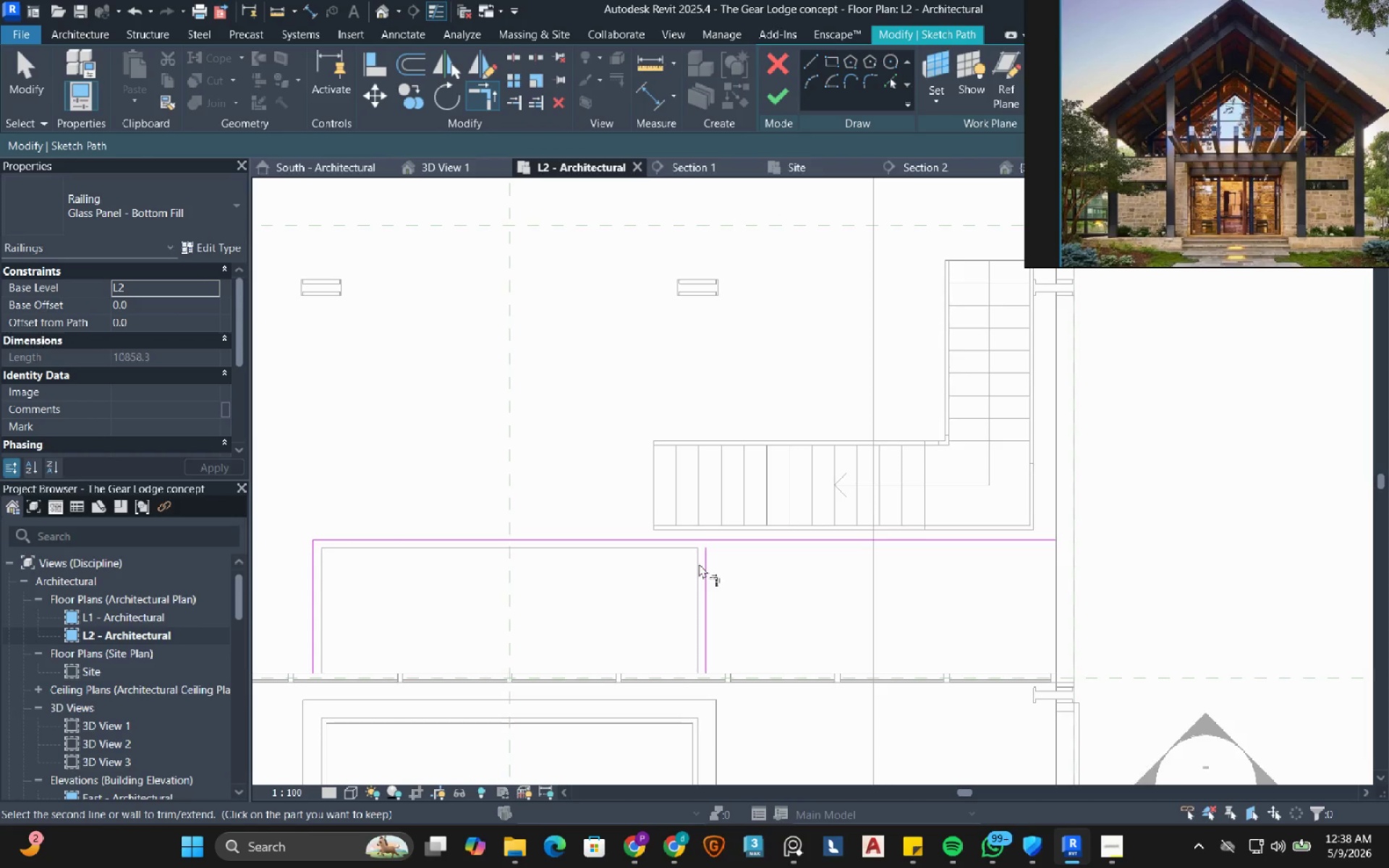 
double_click([670, 541])
 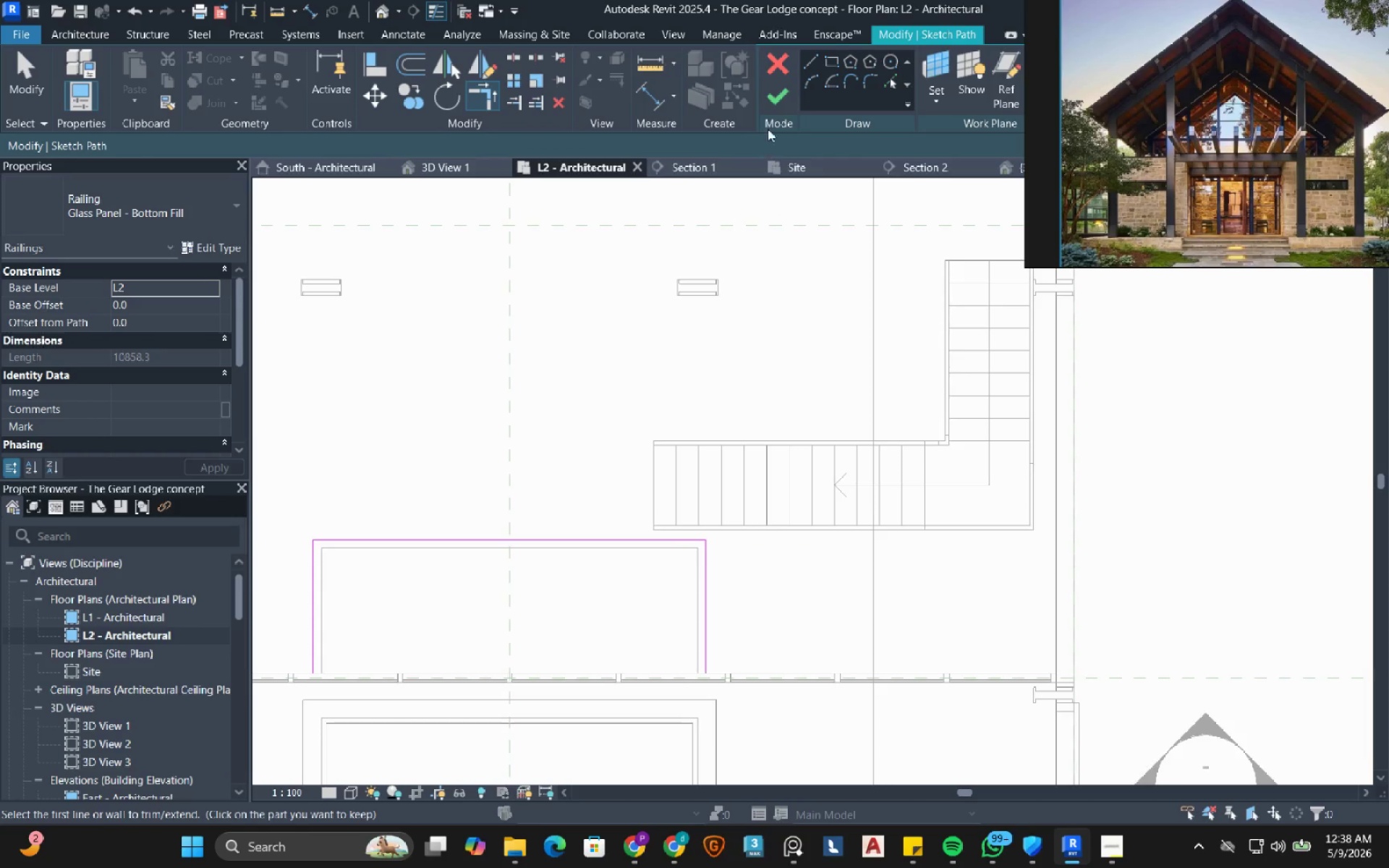 
left_click([779, 90])
 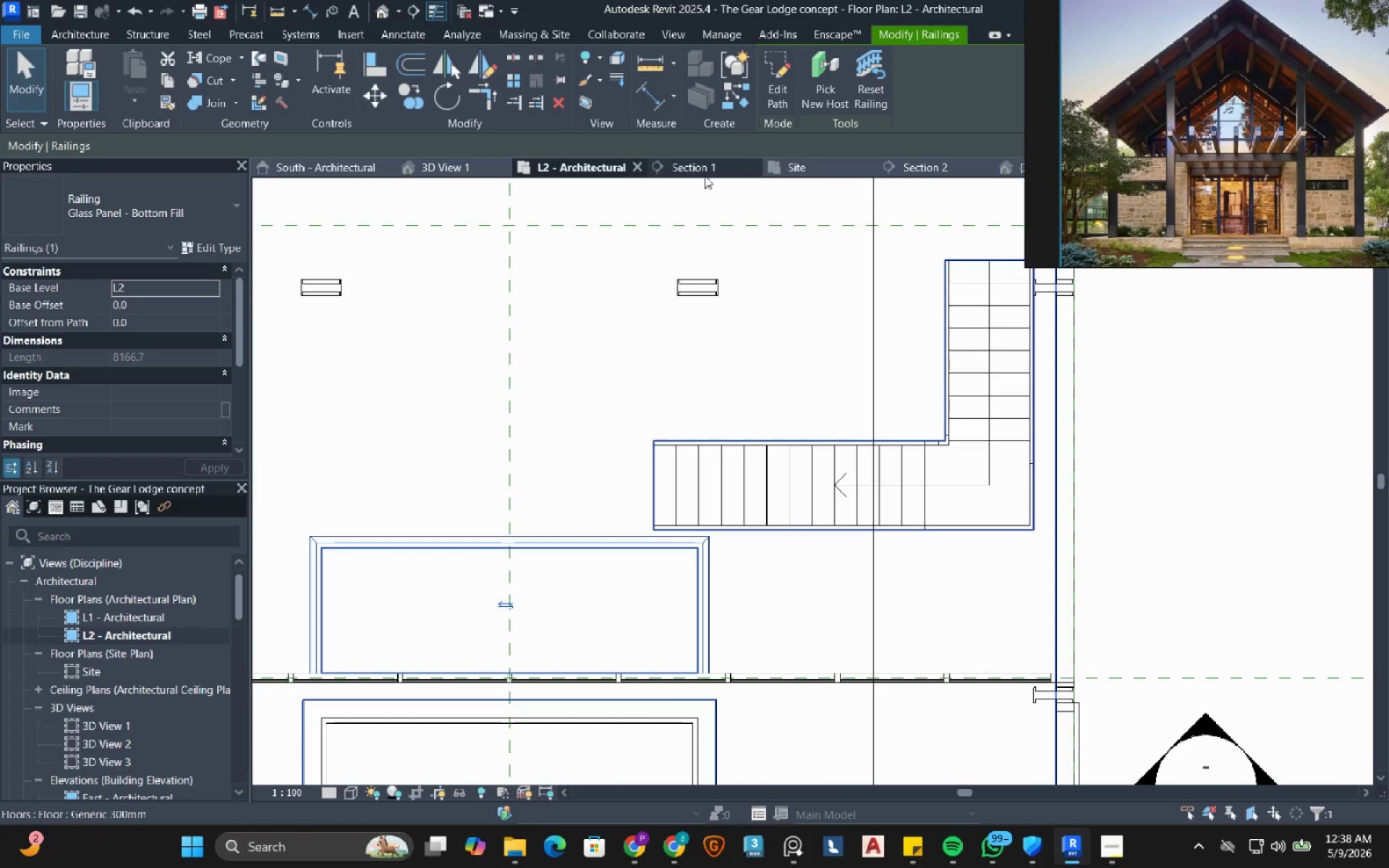 
left_click([695, 162])
 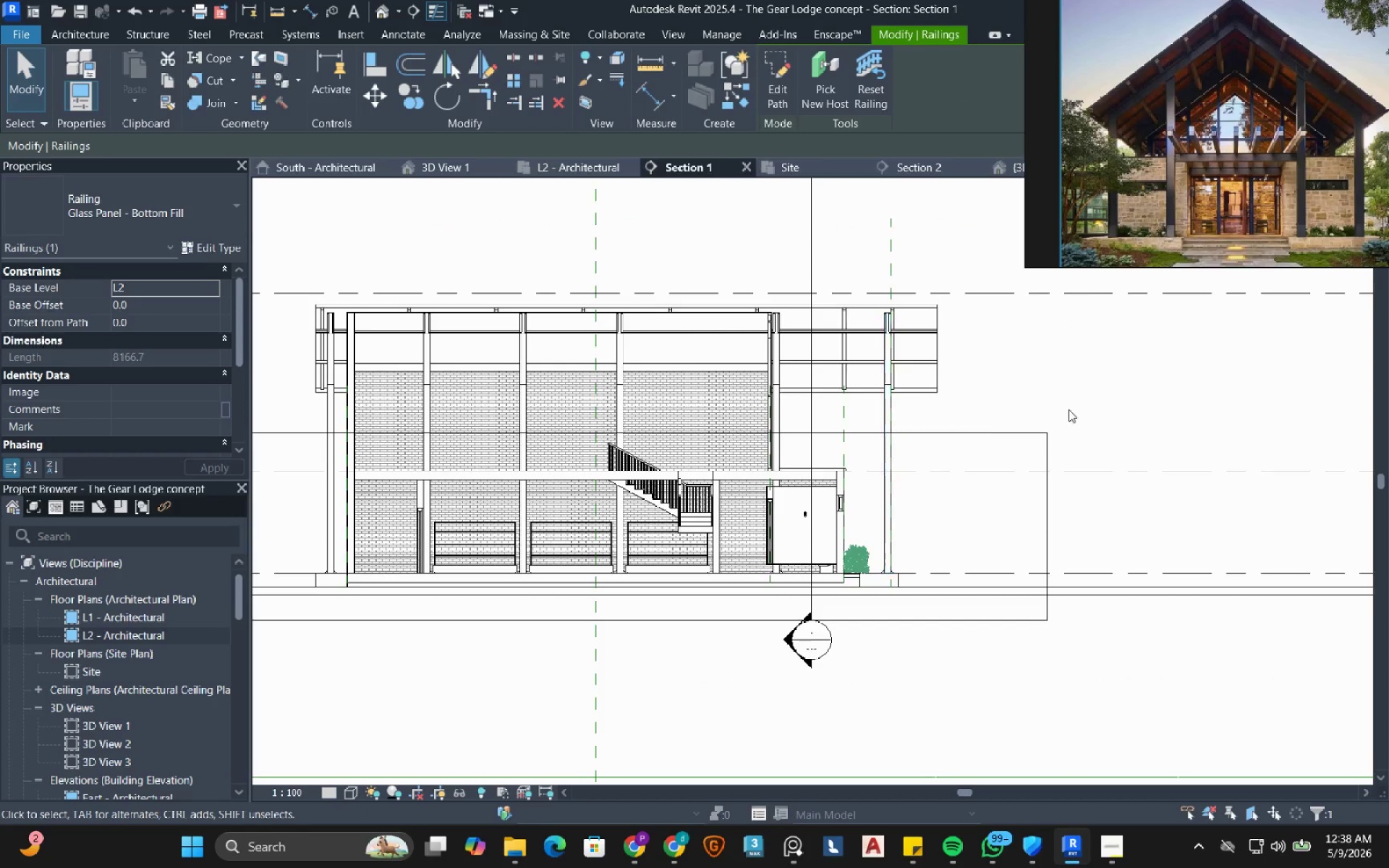 
left_click([1113, 375])
 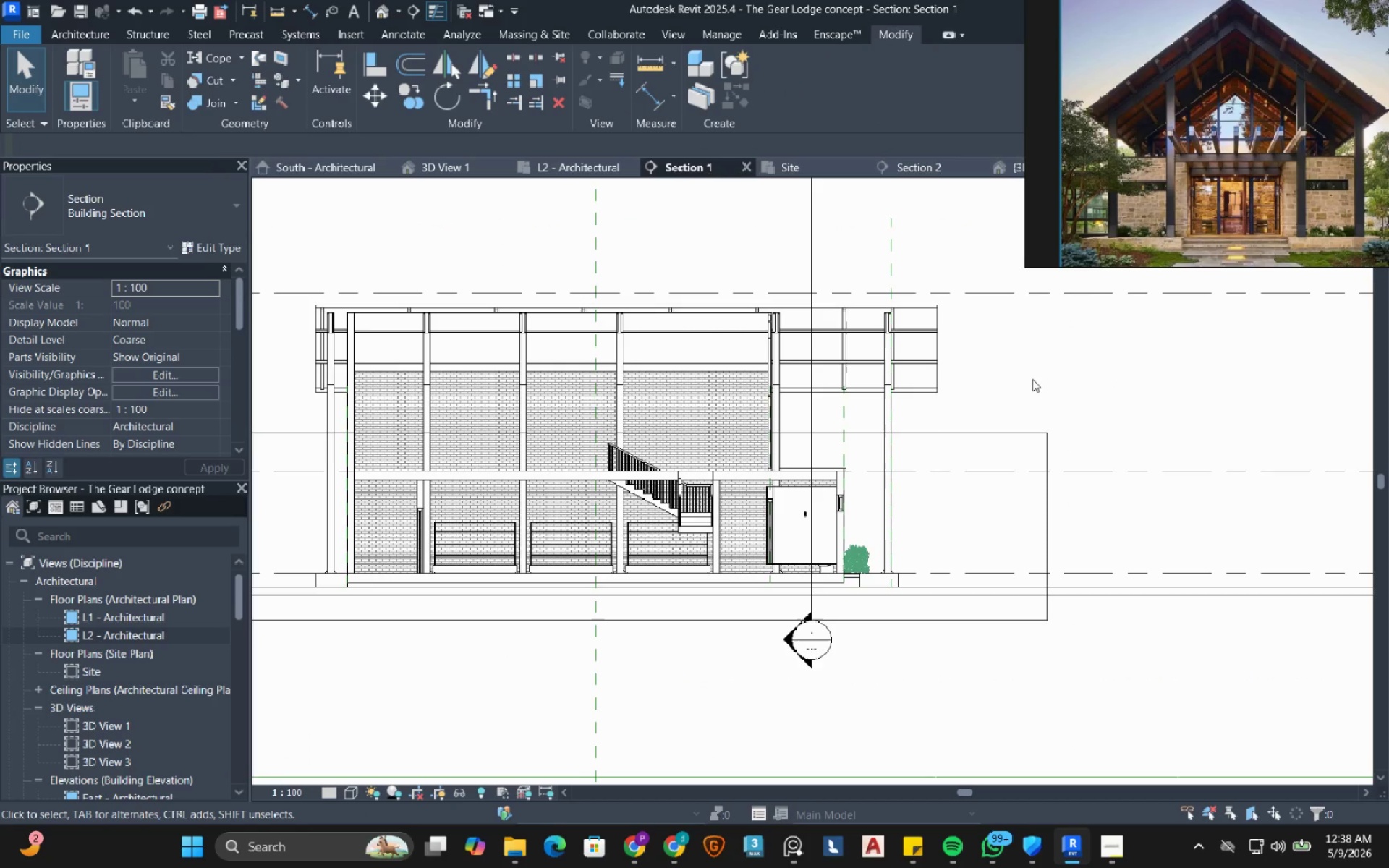 
scroll: coordinate [802, 451], scroll_direction: up, amount: 5.0
 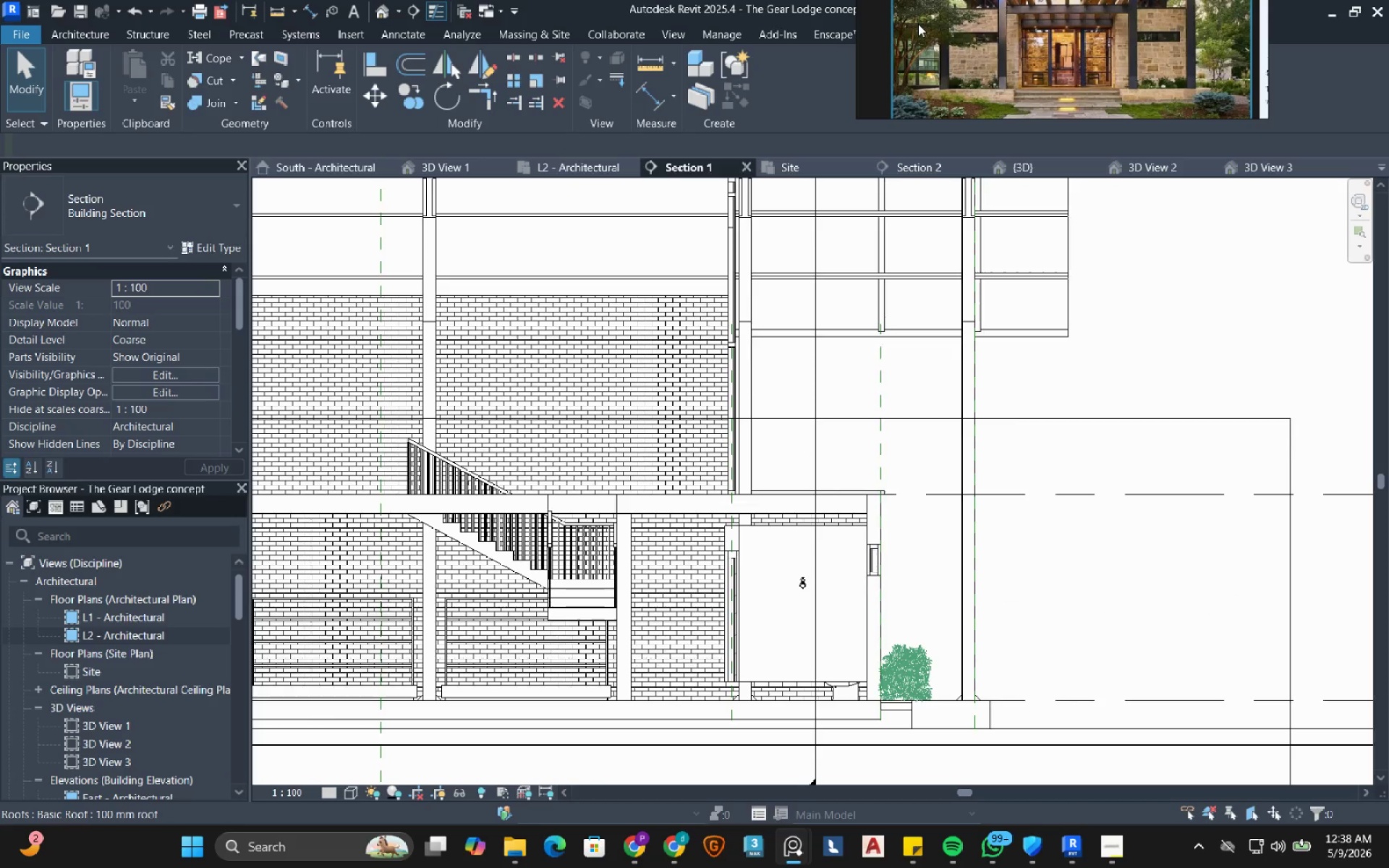 
left_click([1247, 166])
 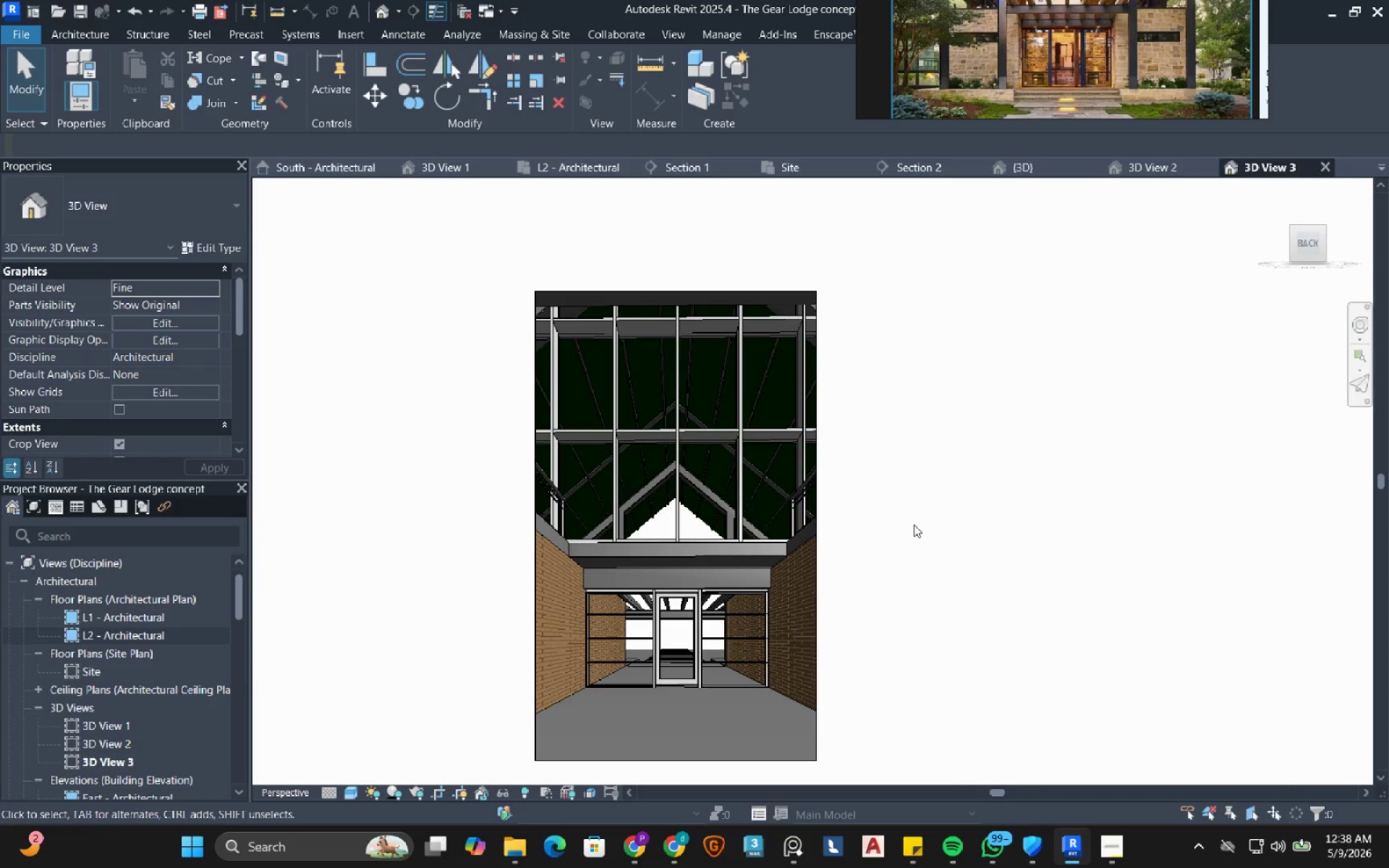 
left_click([980, 592])
 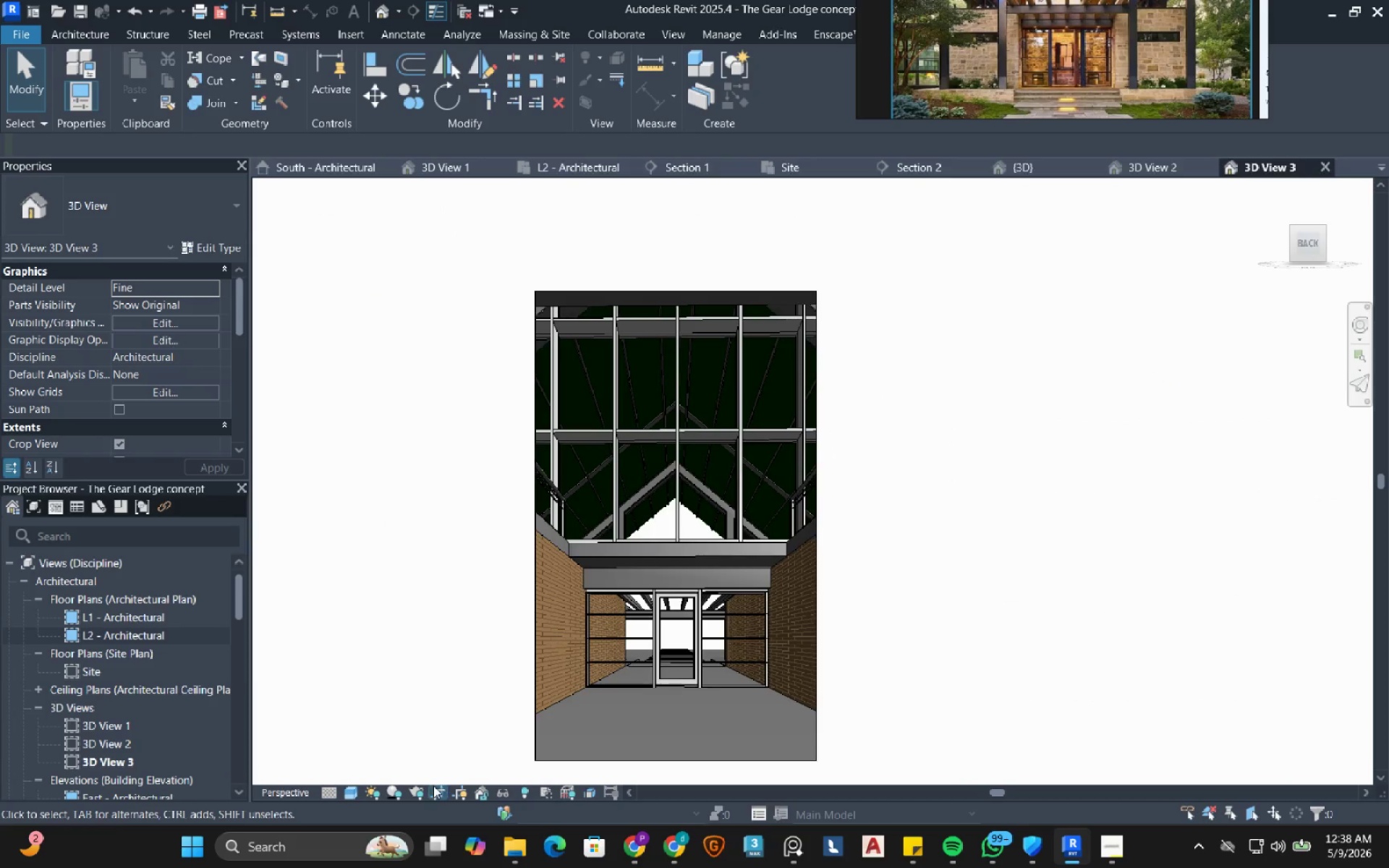 
left_click([401, 794])
 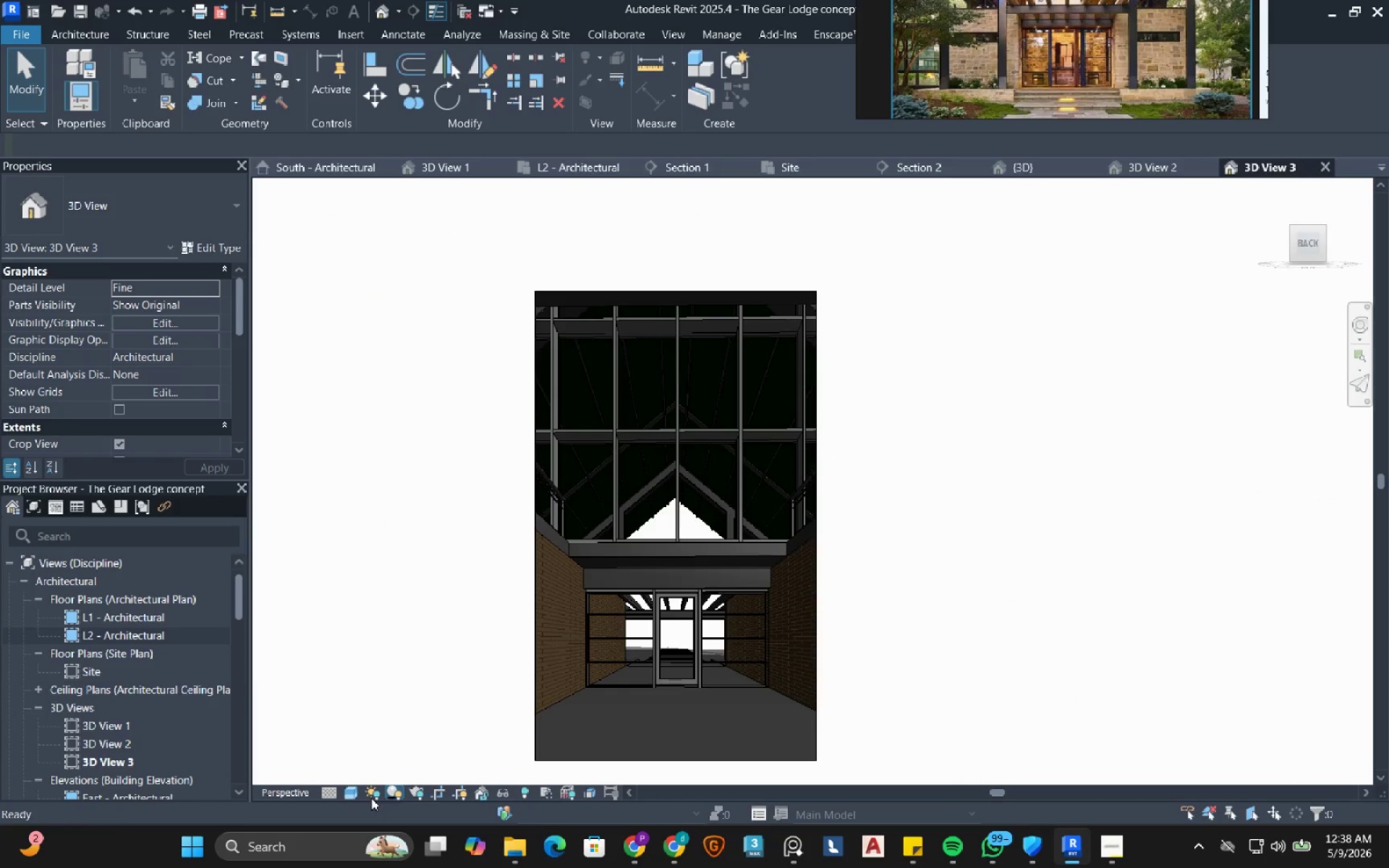 
left_click([342, 795])
 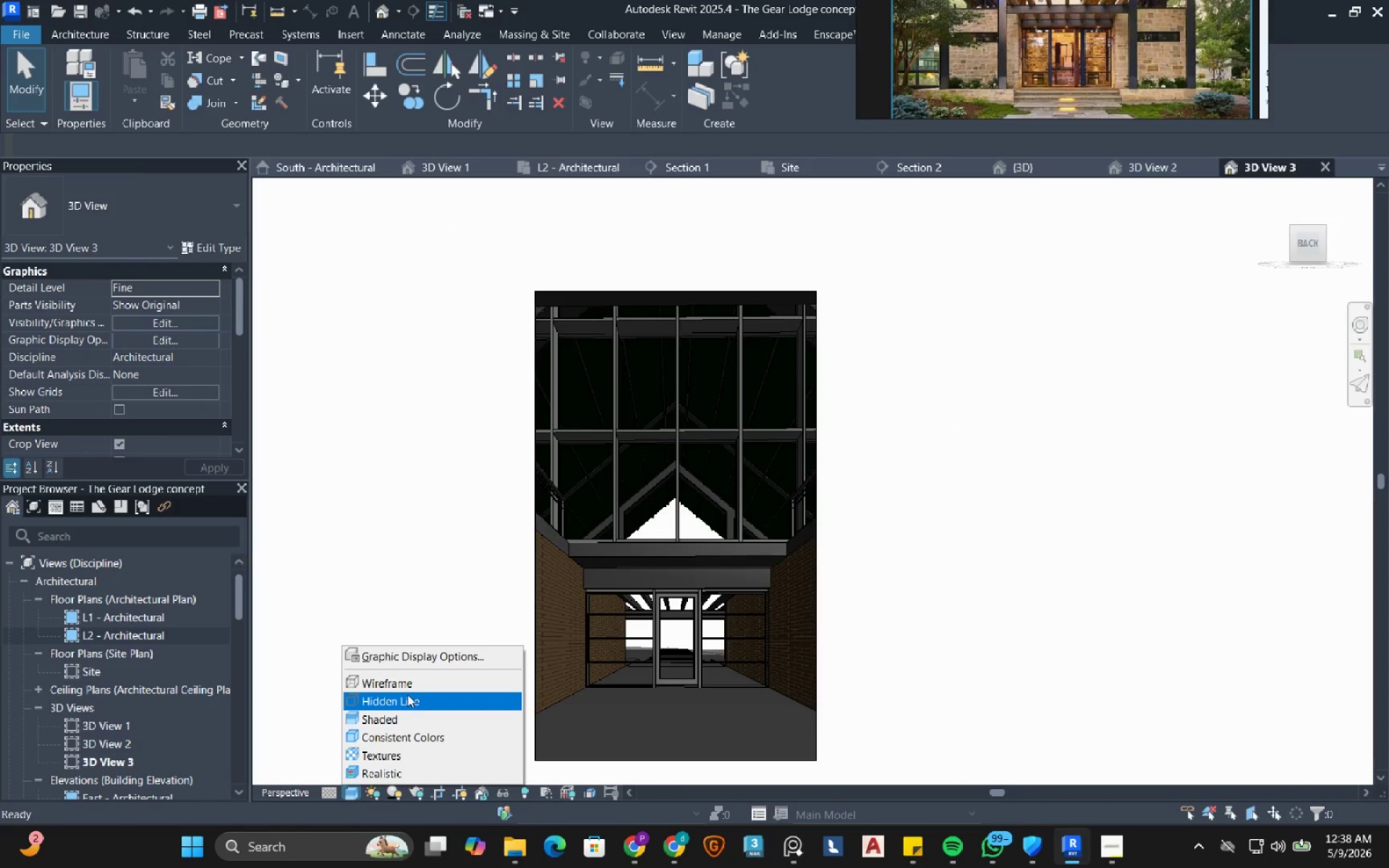 
left_click([407, 694])
 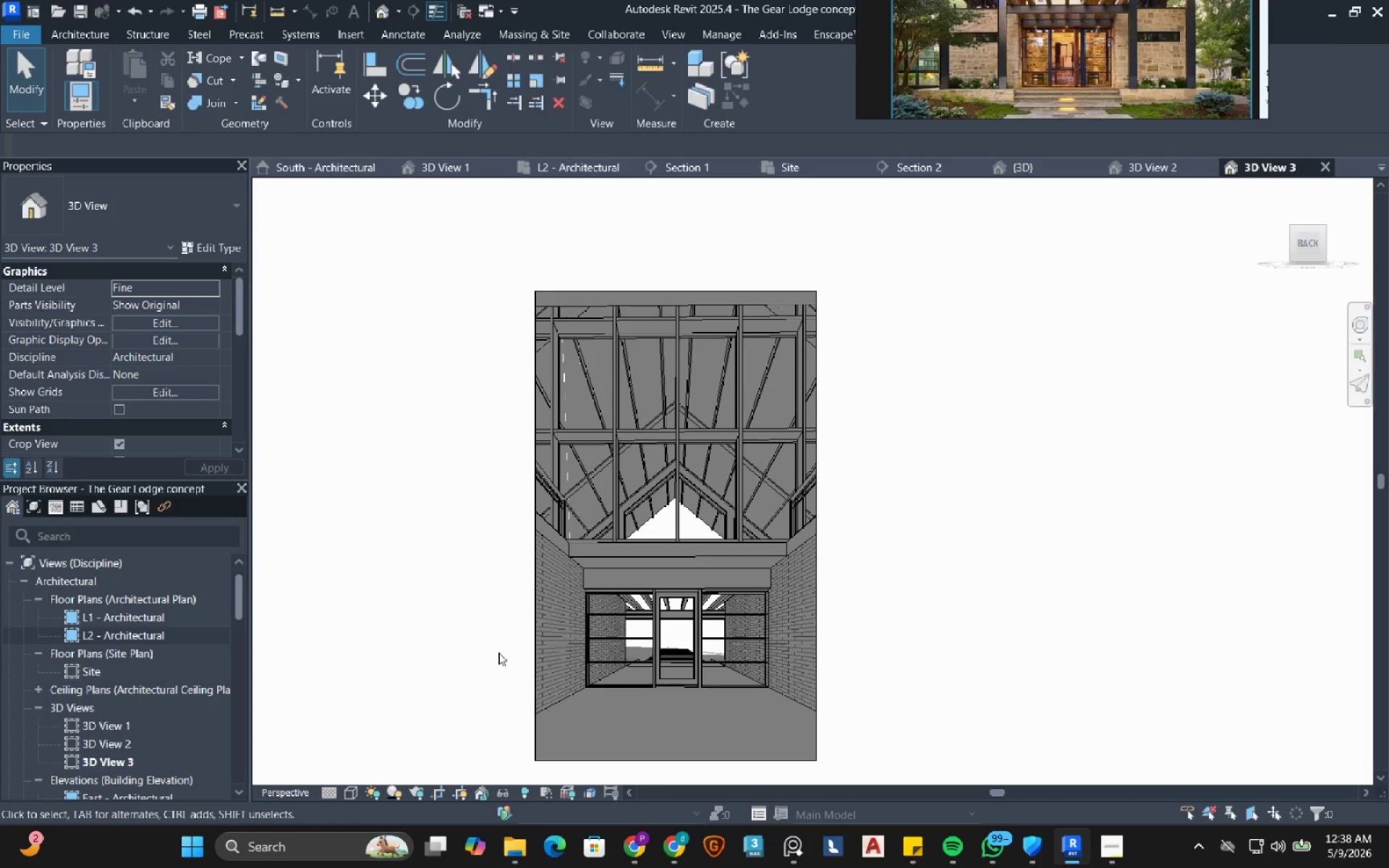 
wait(10.19)
 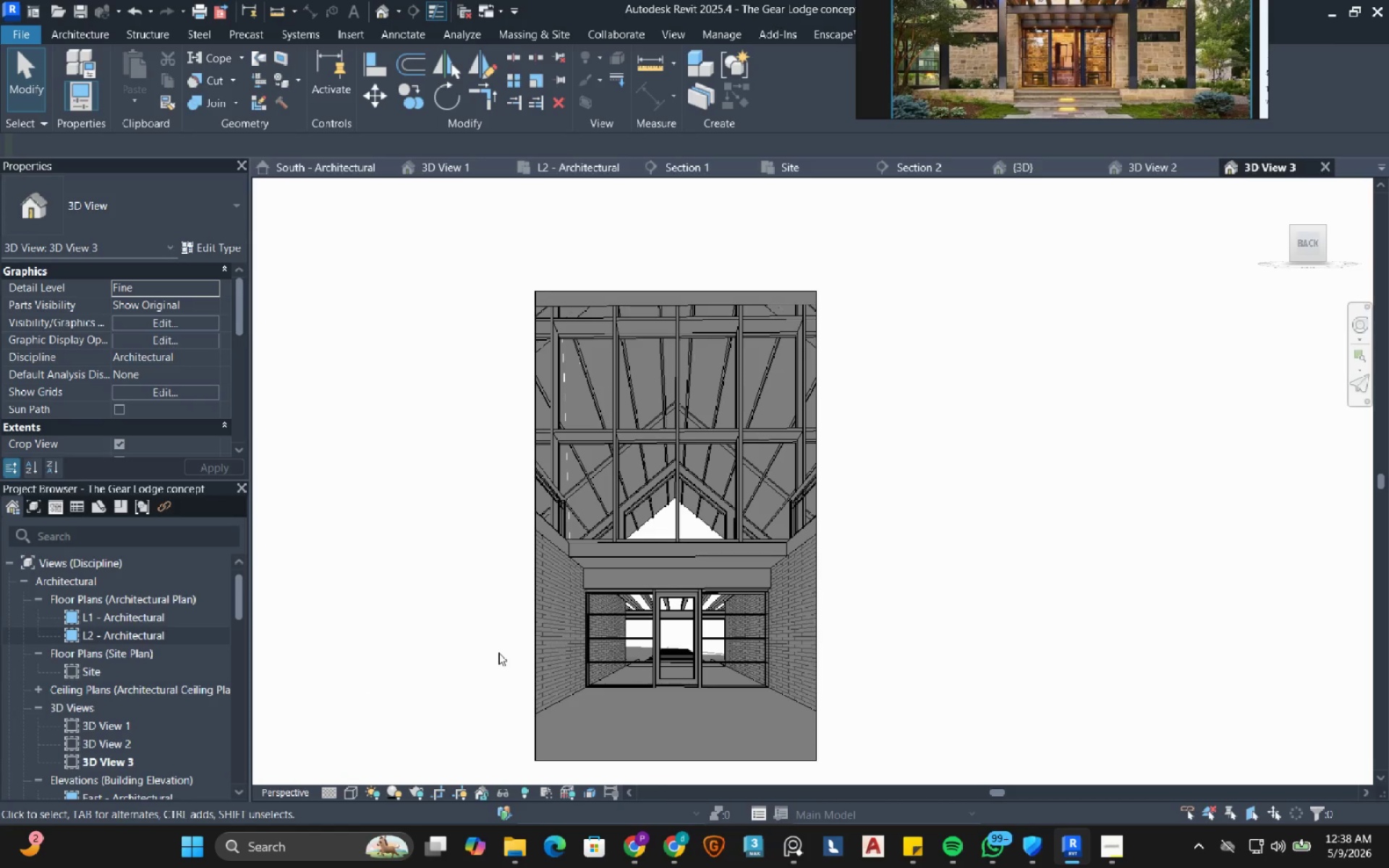 
double_click([108, 616])
 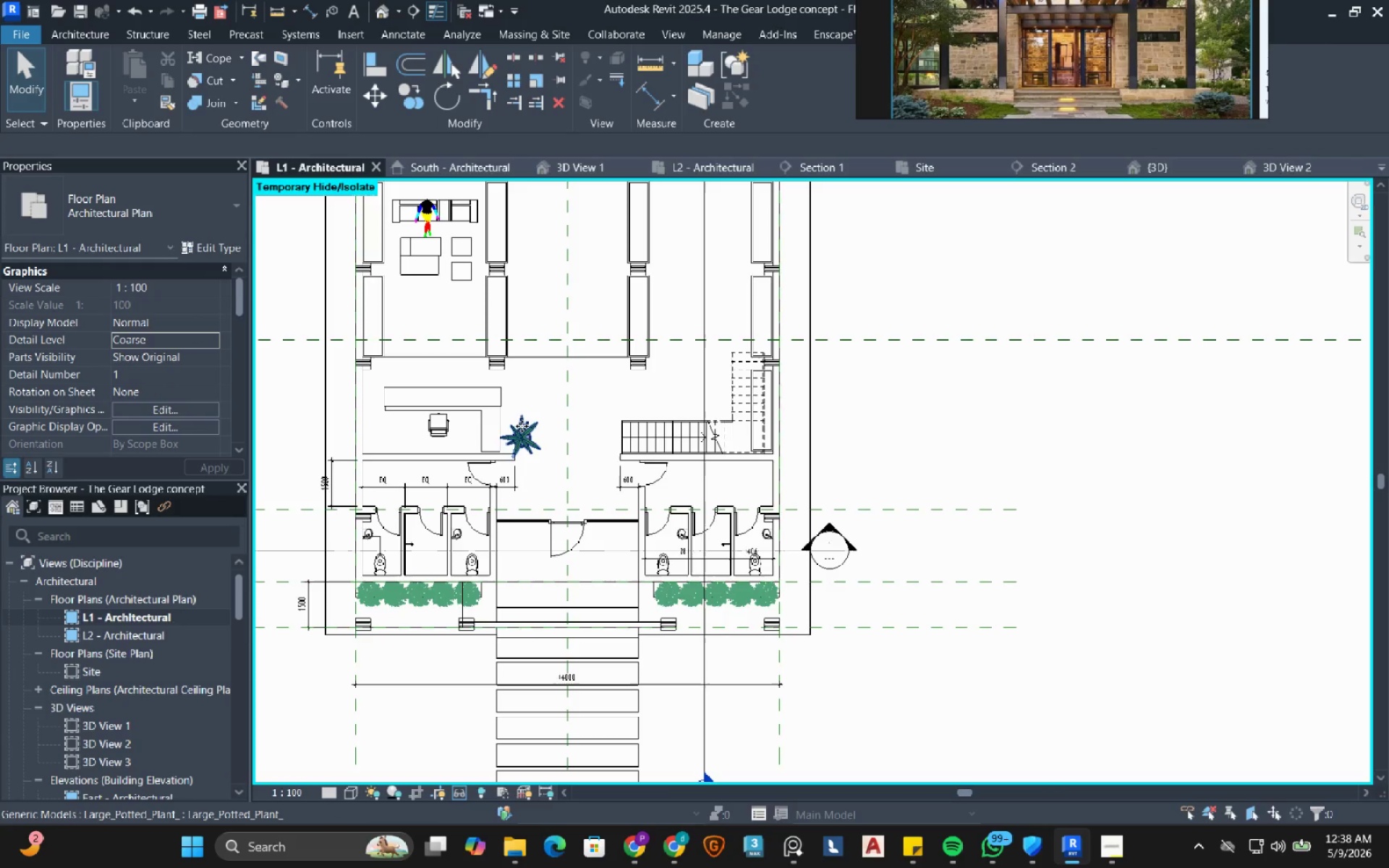 
scroll: coordinate [522, 426], scroll_direction: up, amount: 7.0
 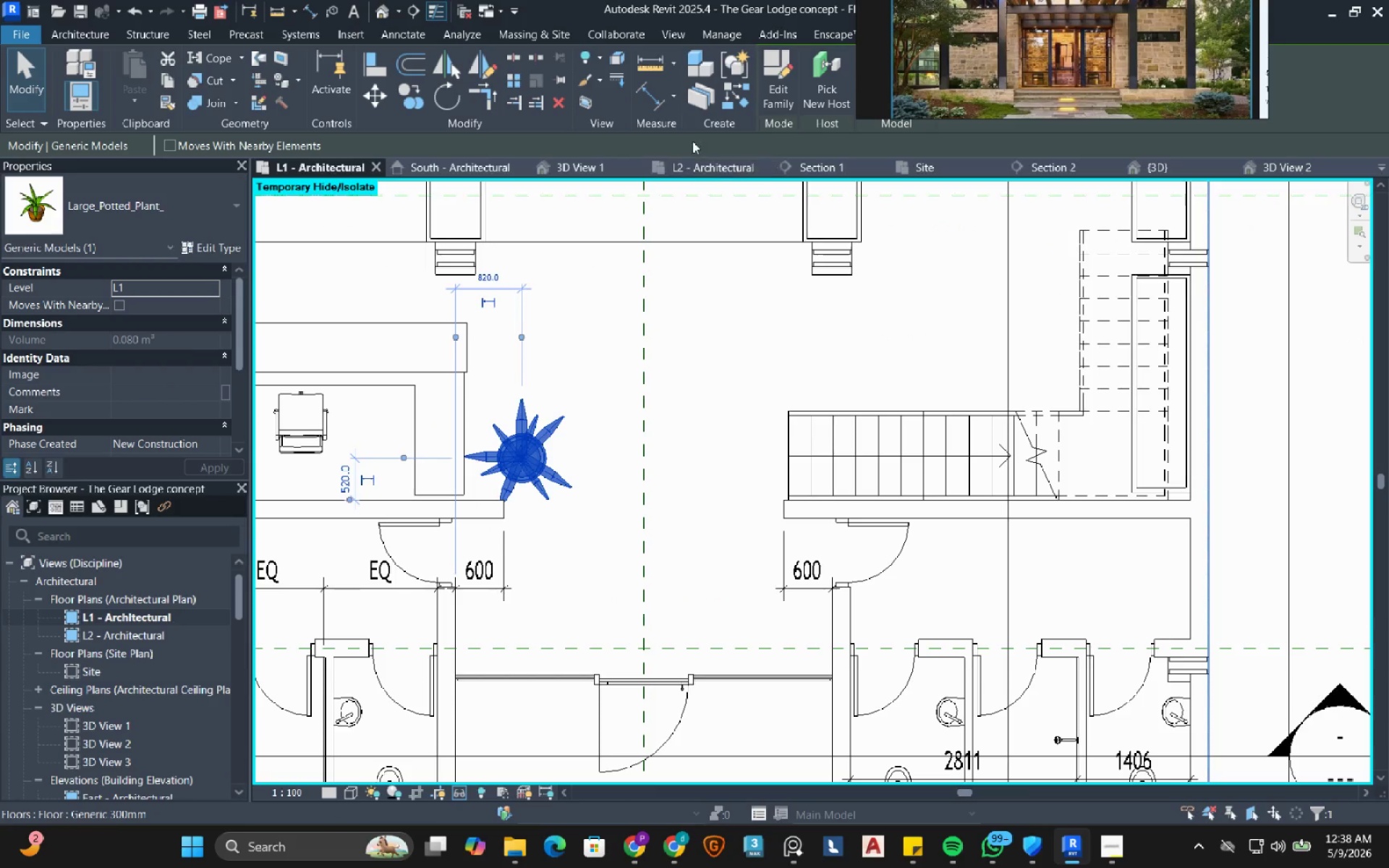 
left_click([736, 96])
 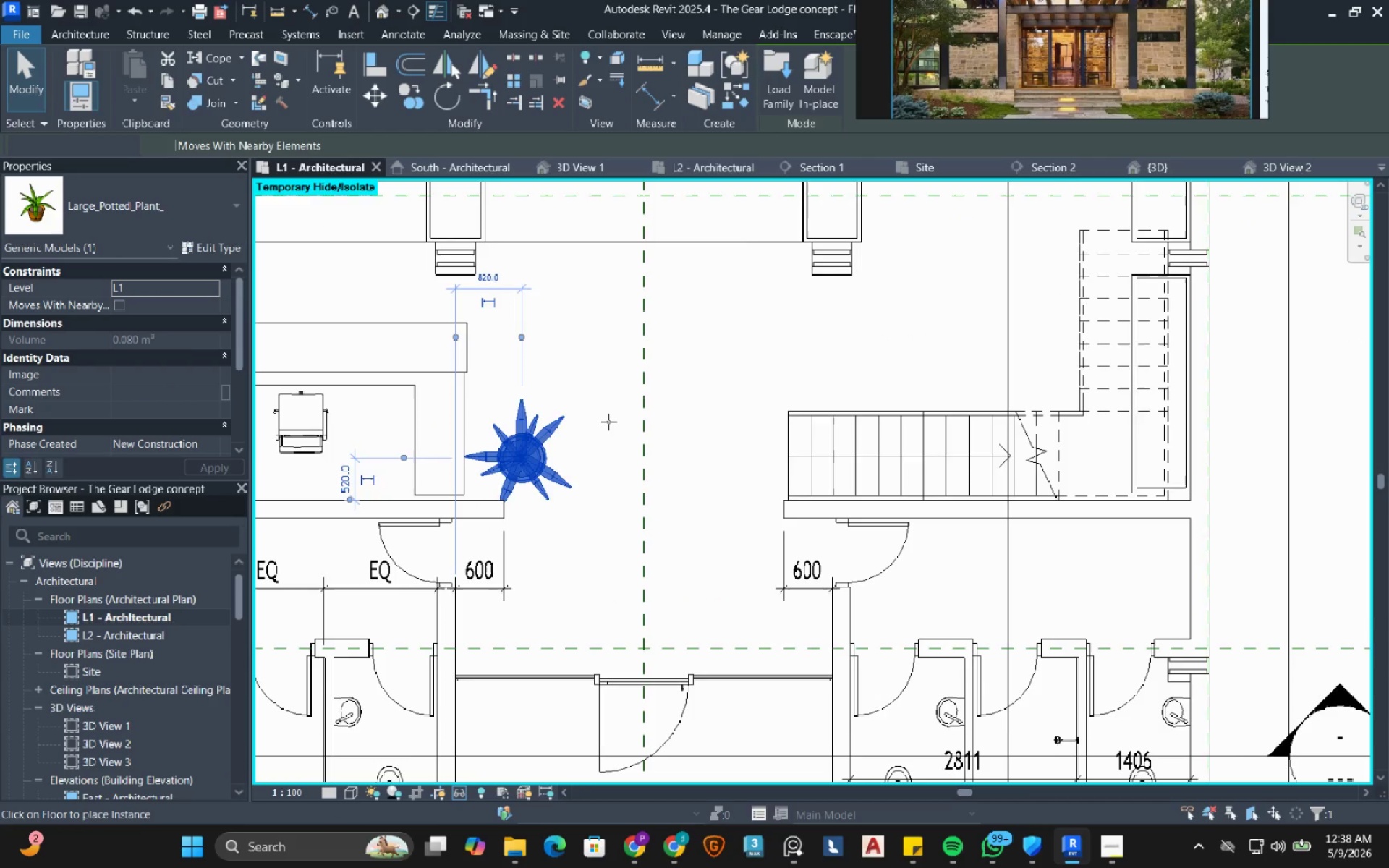 
scroll: coordinate [608, 422], scroll_direction: down, amount: 5.0
 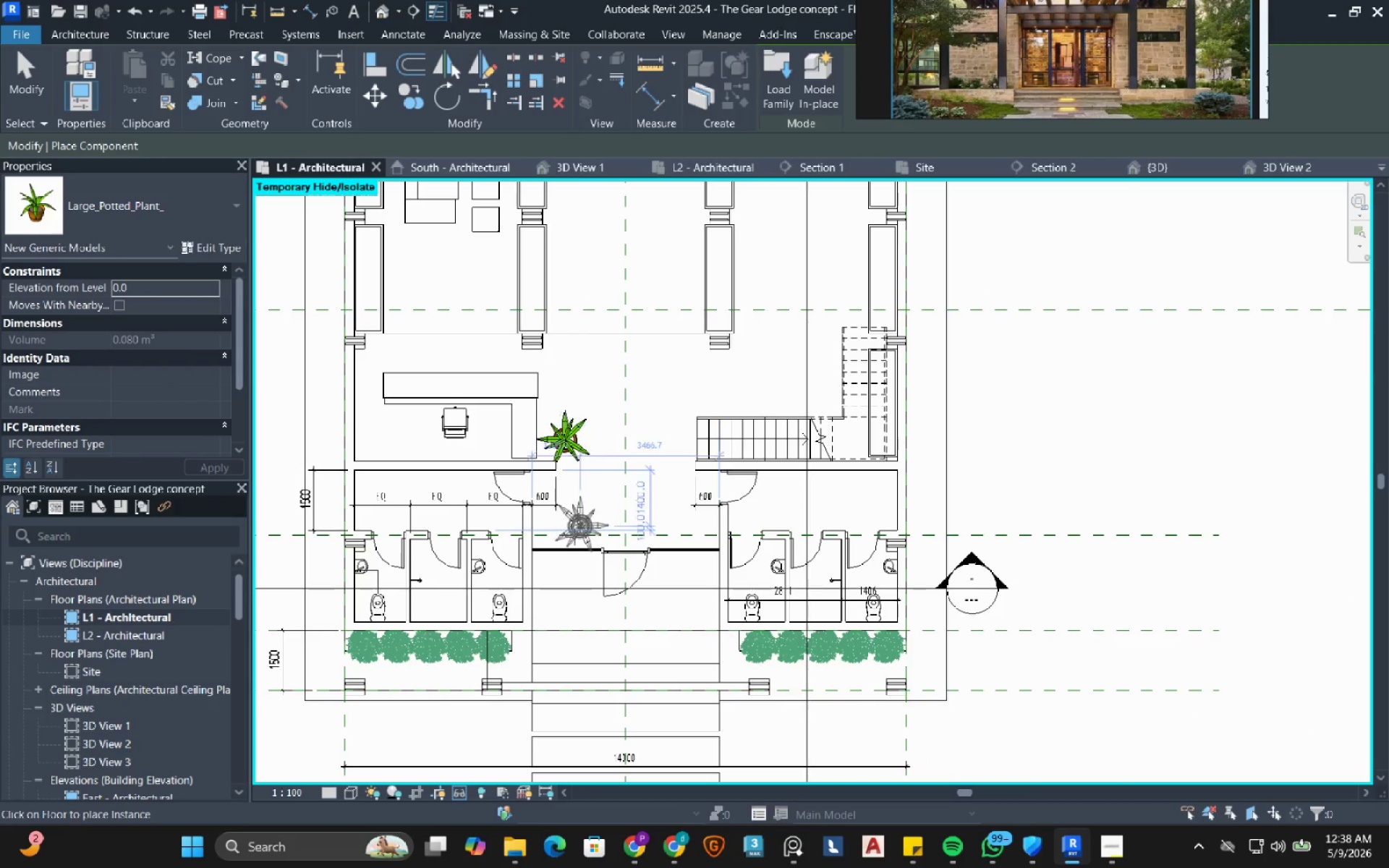 
scroll: coordinate [565, 537], scroll_direction: up, amount: 6.0
 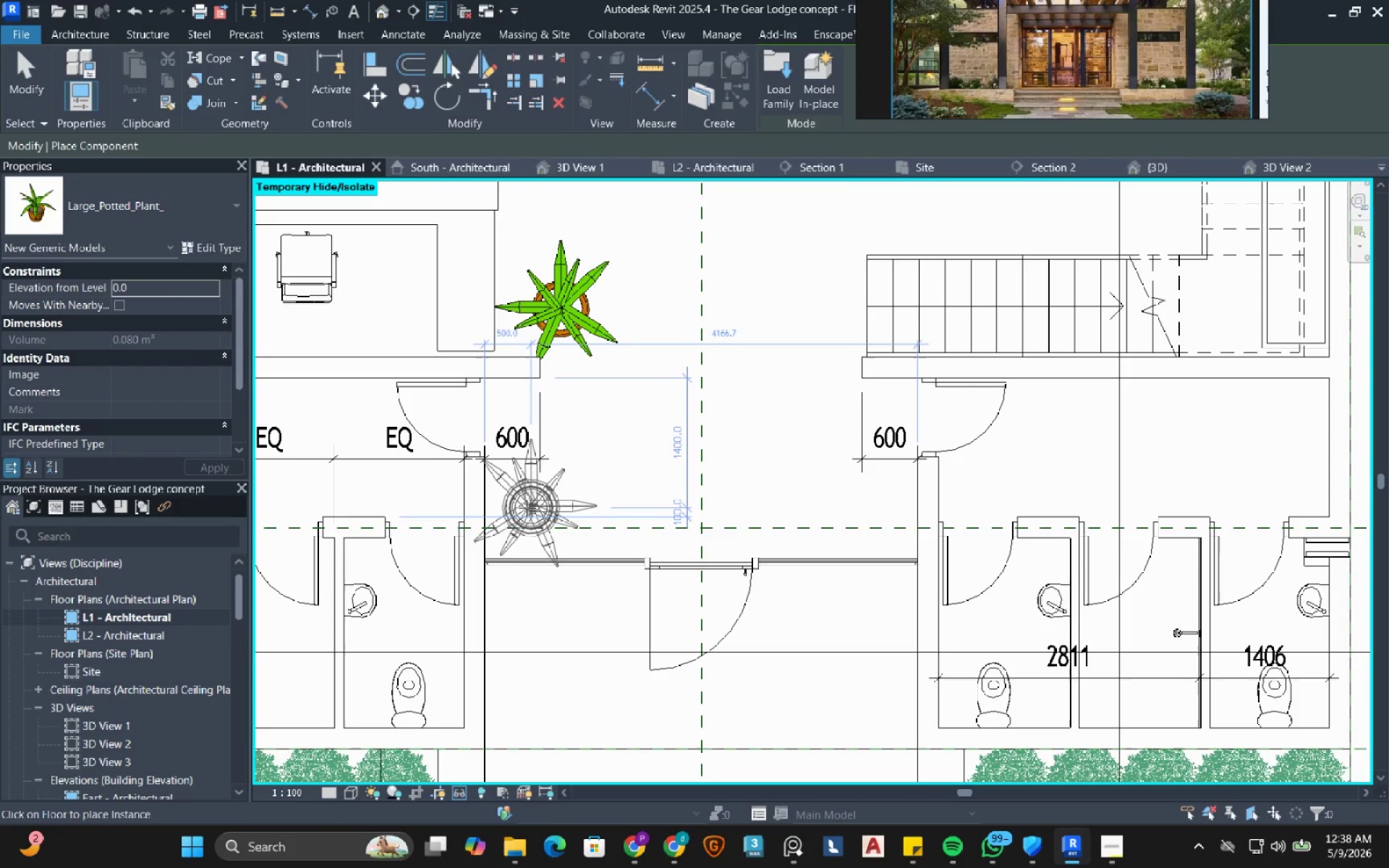 
left_click([526, 508])
 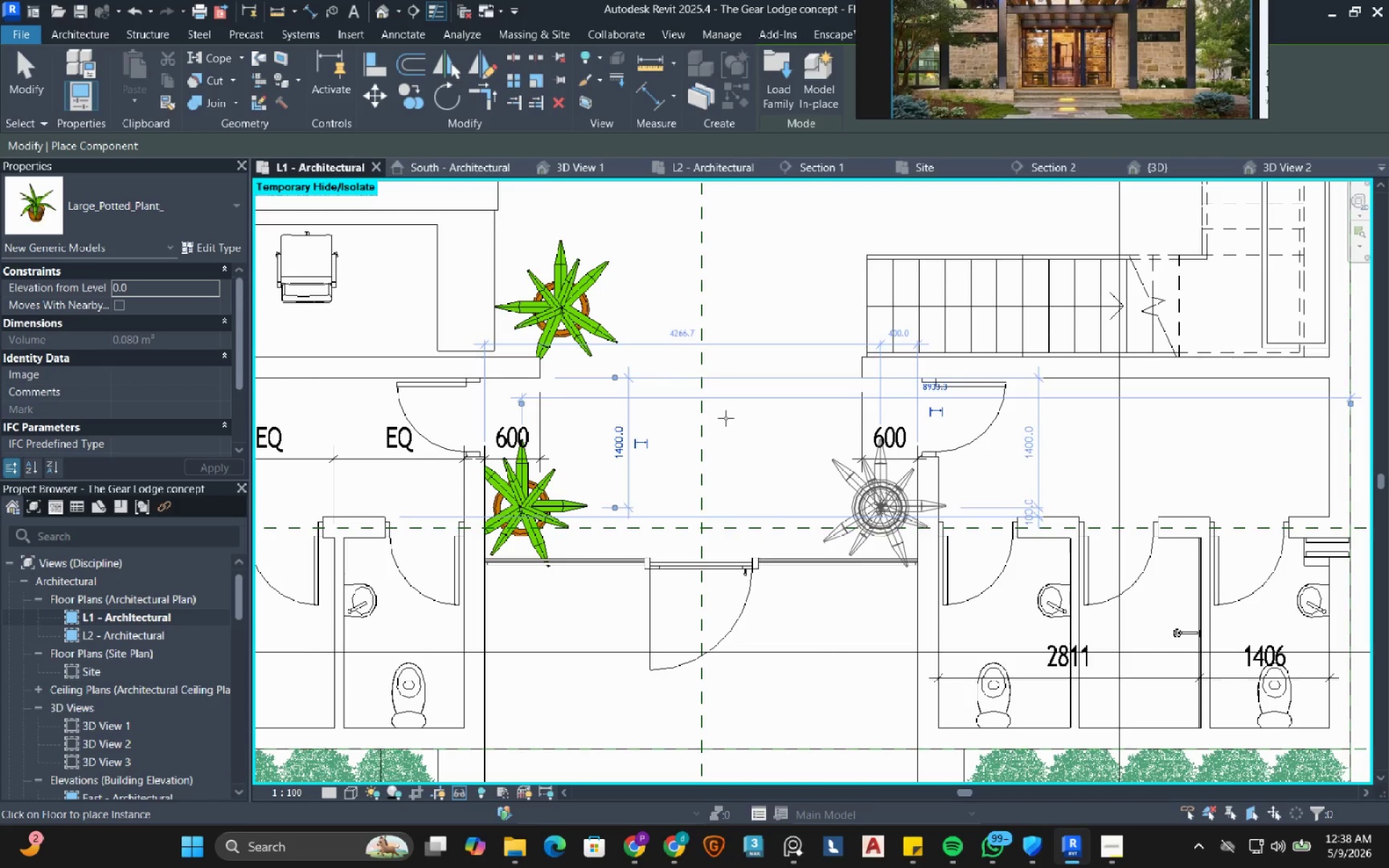 
left_click([41, 69])
 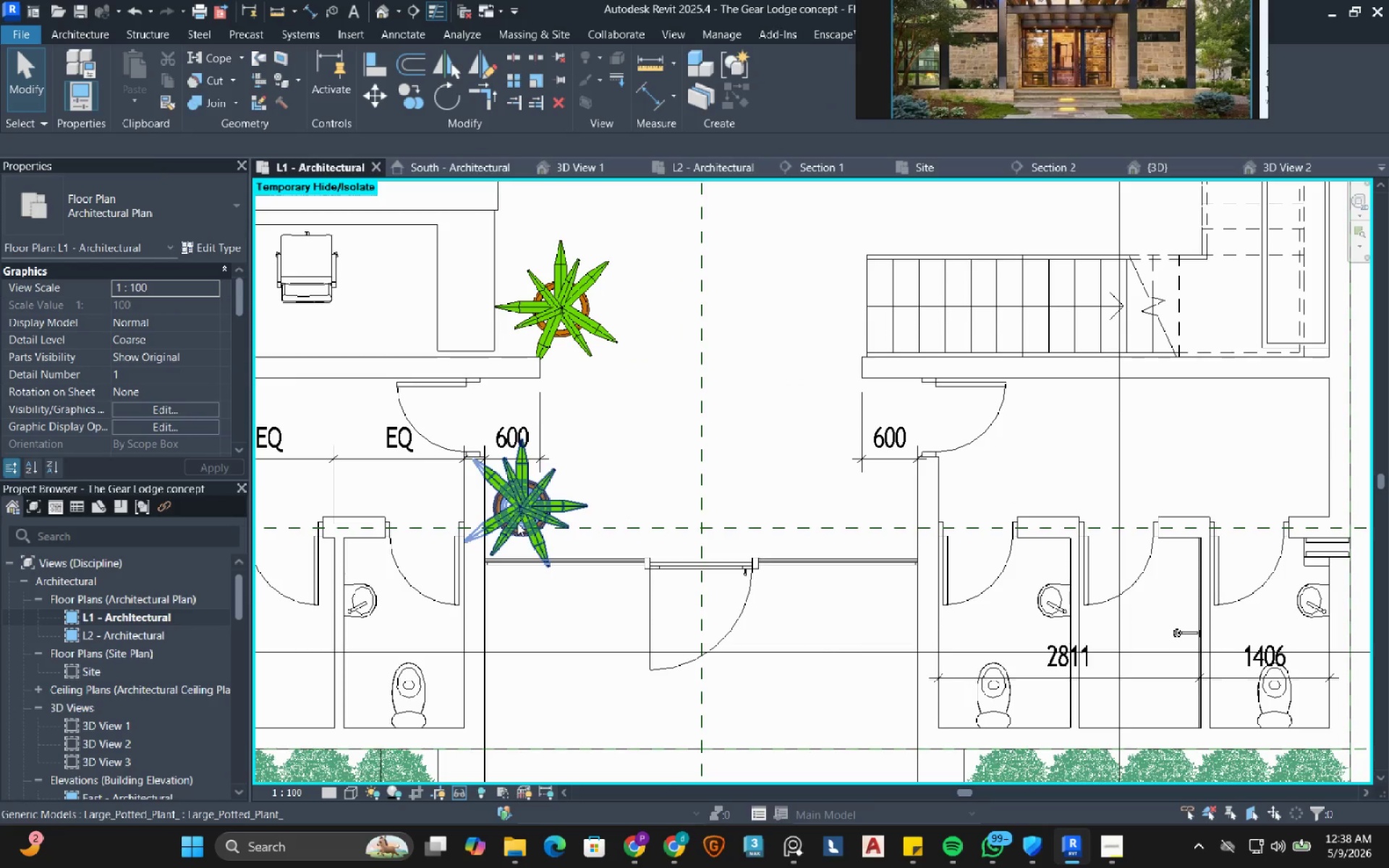 
left_click([522, 520])
 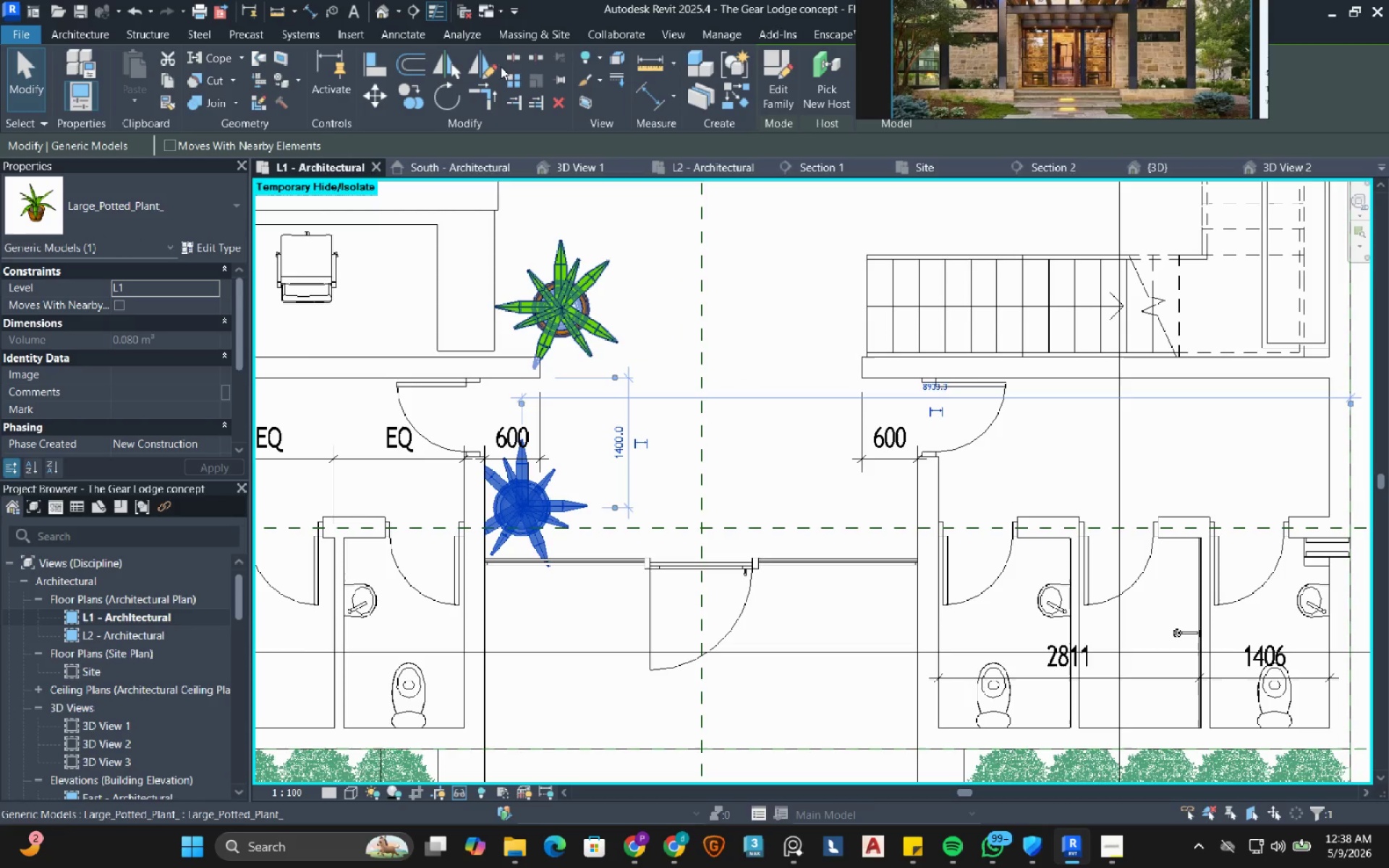 
left_click([489, 66])
 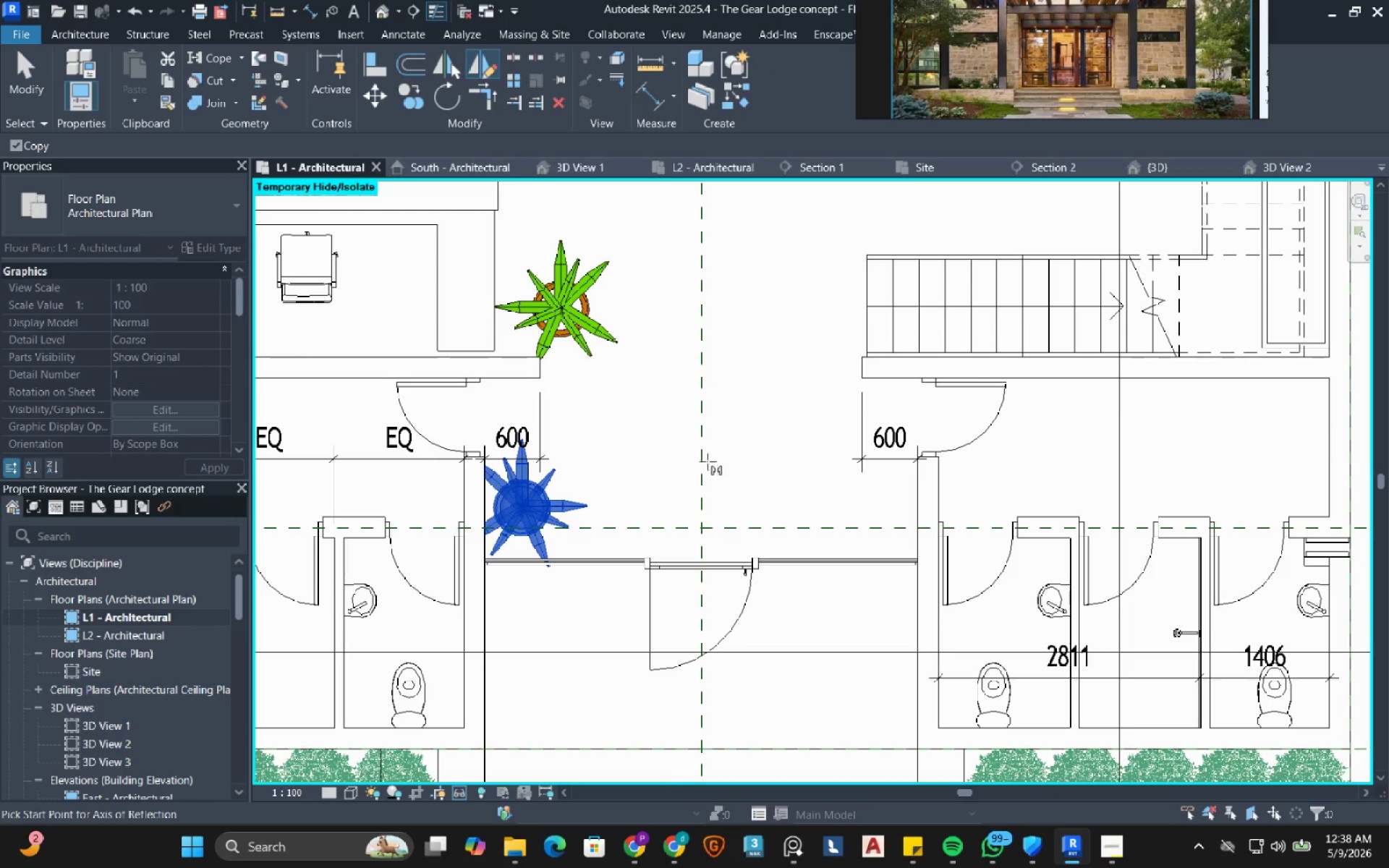 
left_click([704, 465])
 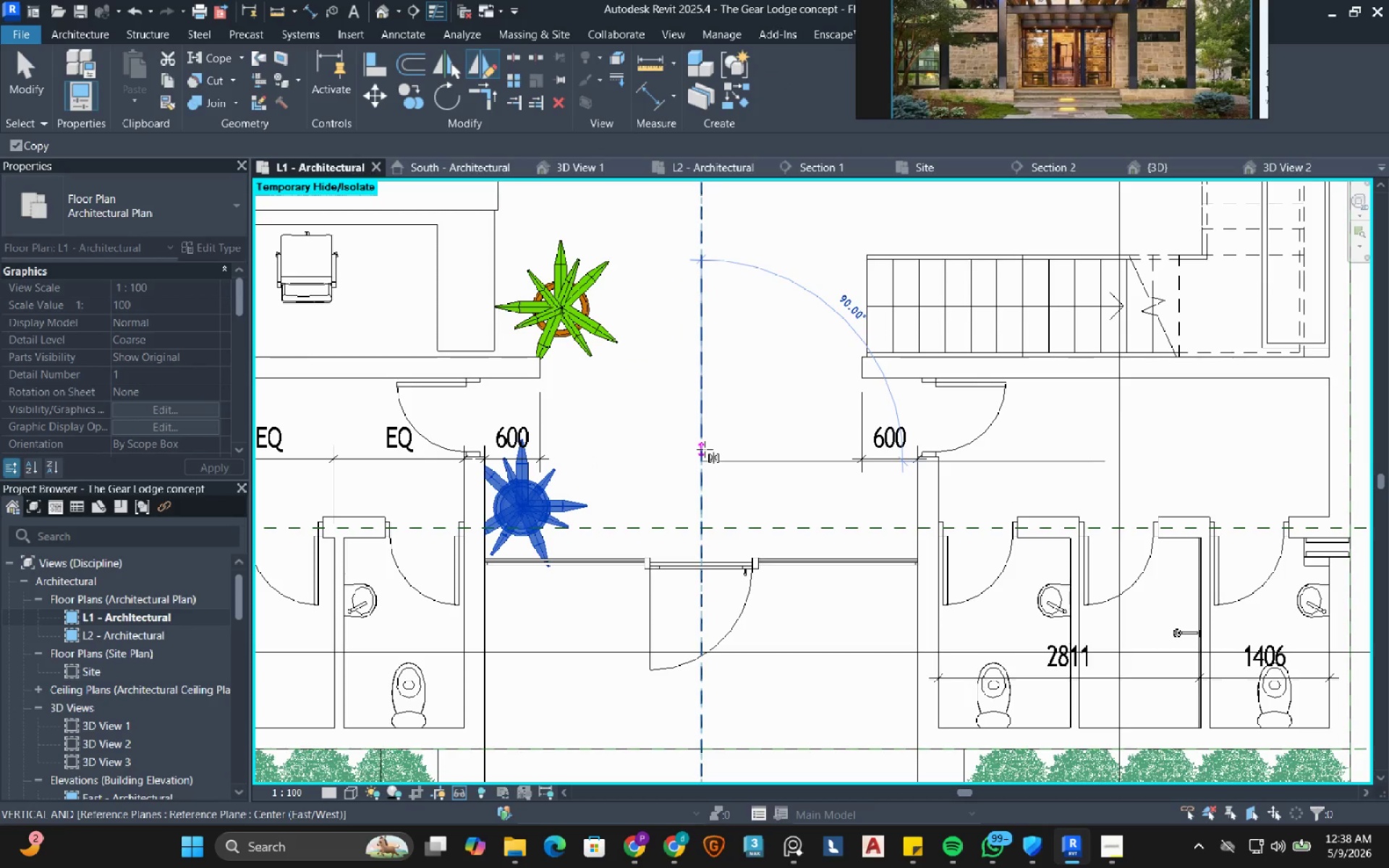 
left_click([705, 449])
 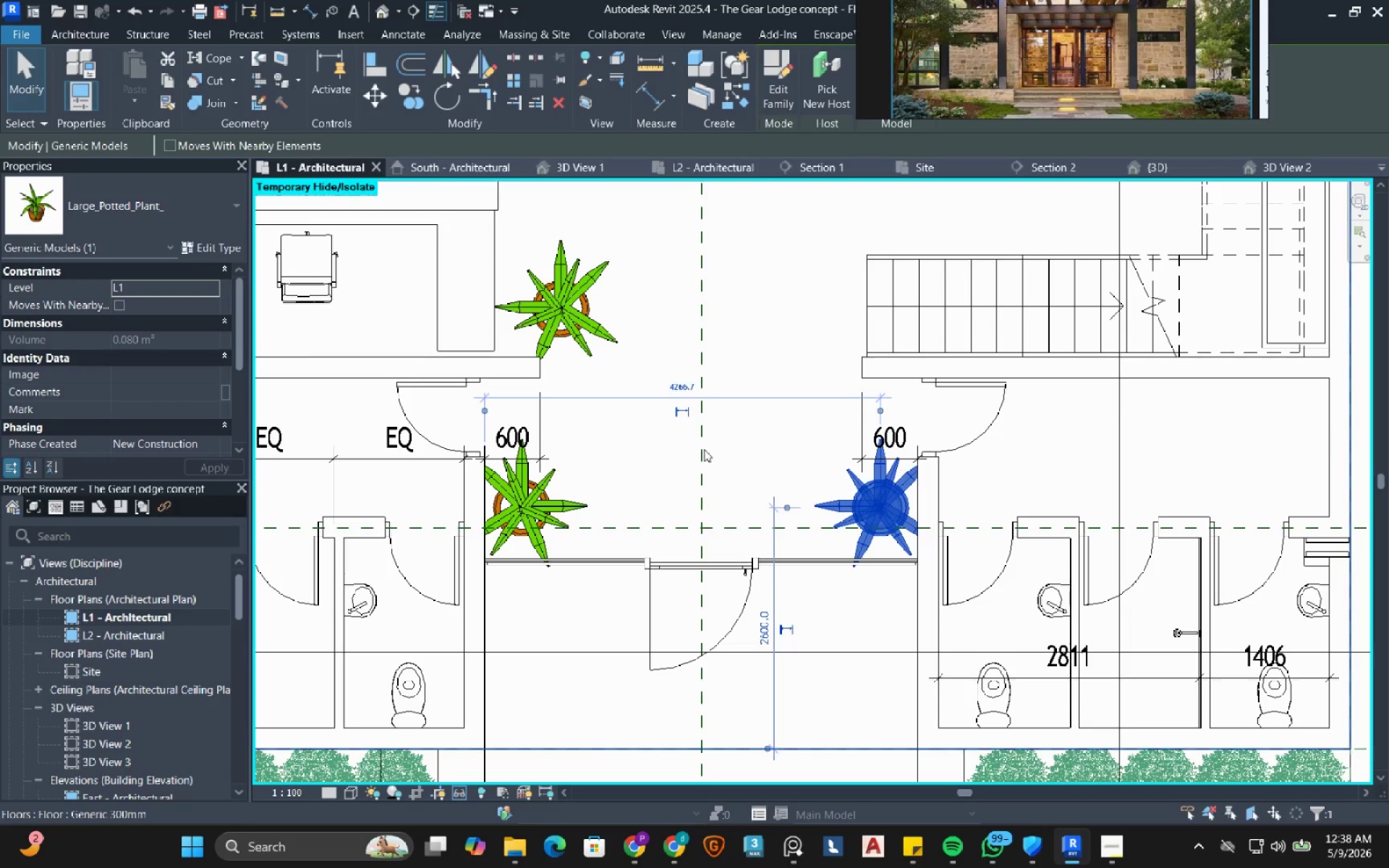 
scroll: coordinate [702, 451], scroll_direction: down, amount: 2.0
 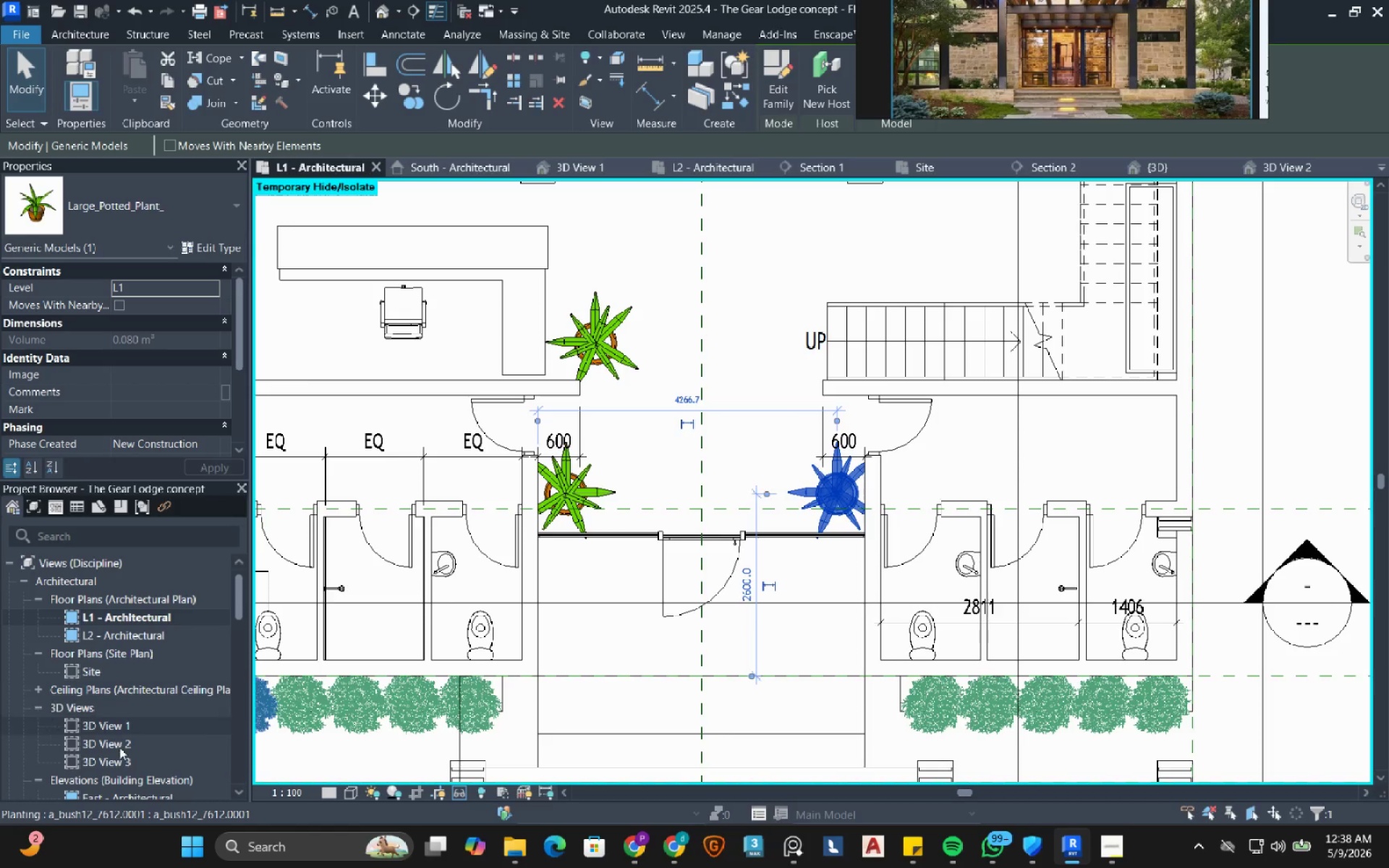 
double_click([116, 757])
 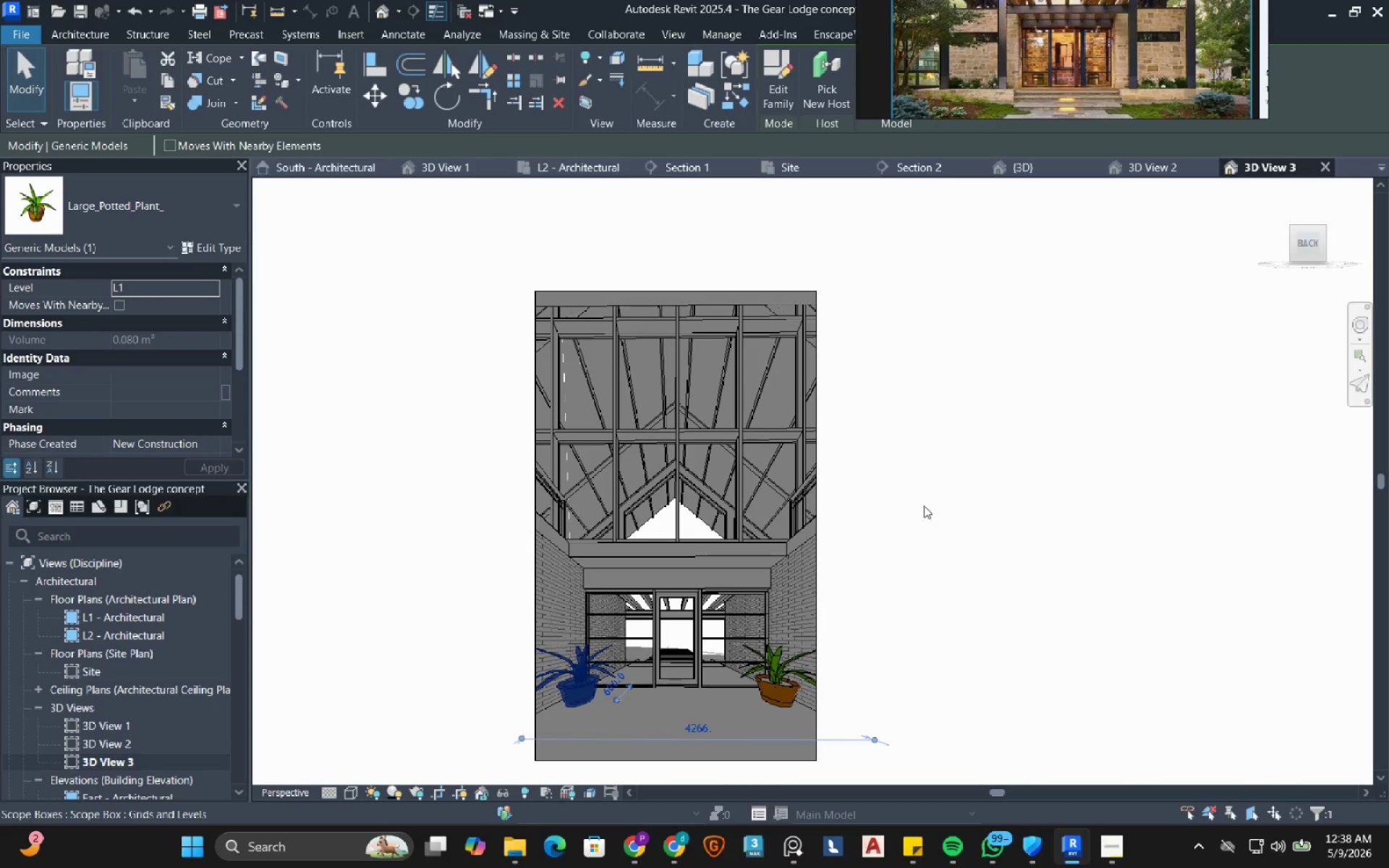 
left_click([1027, 482])
 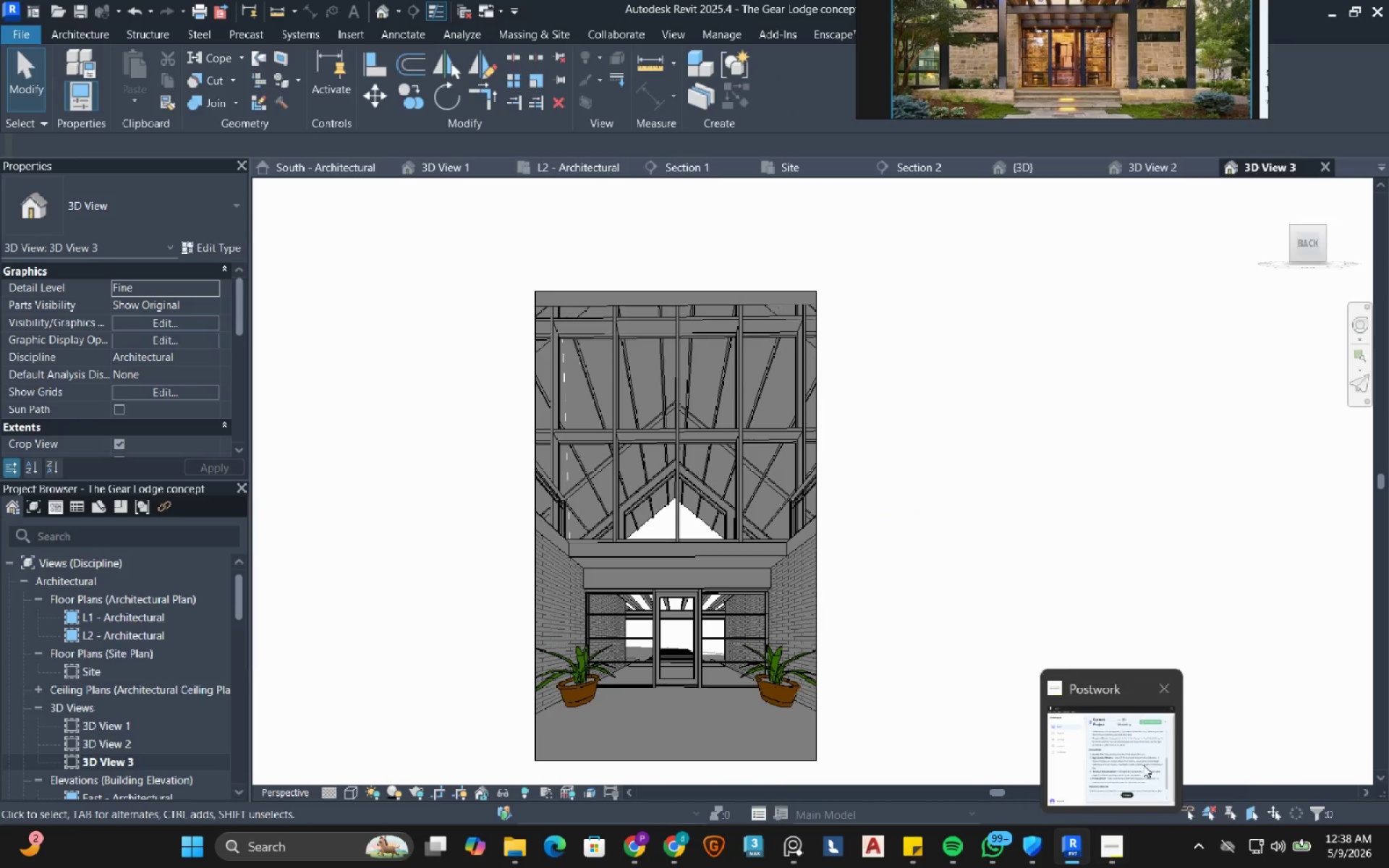 
wait(7.23)
 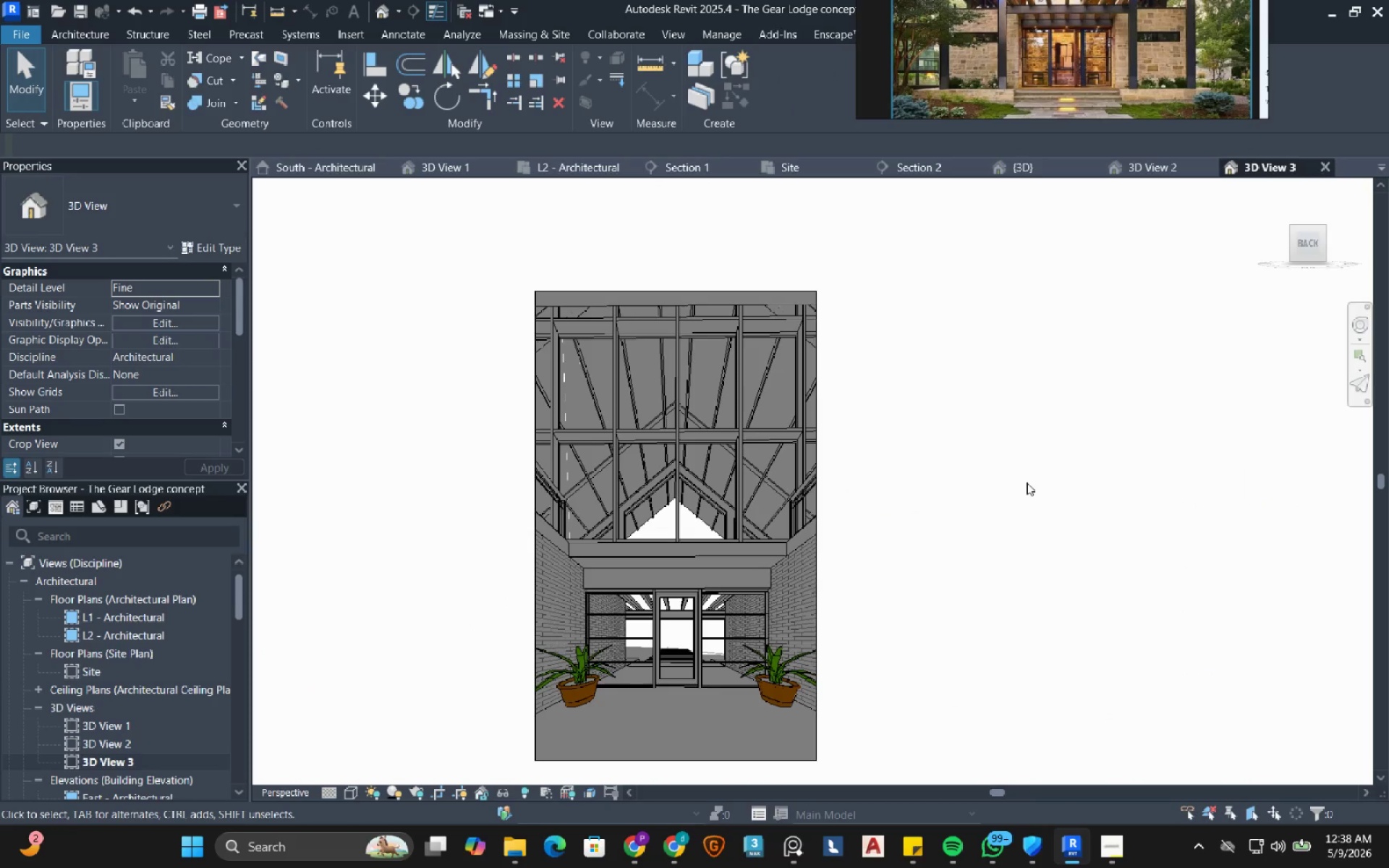 
left_click([75, 10])
 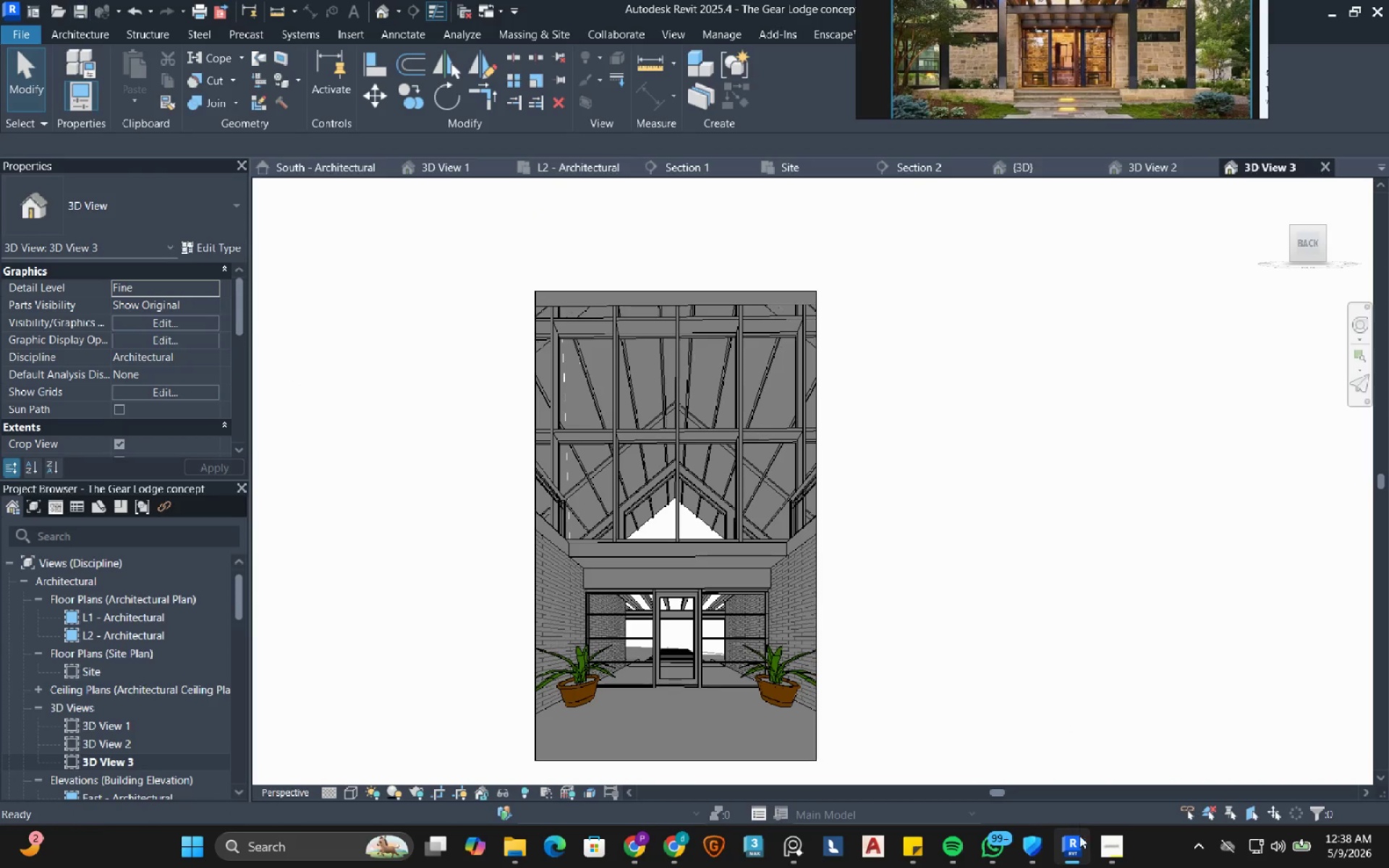 
left_click([1112, 849])